 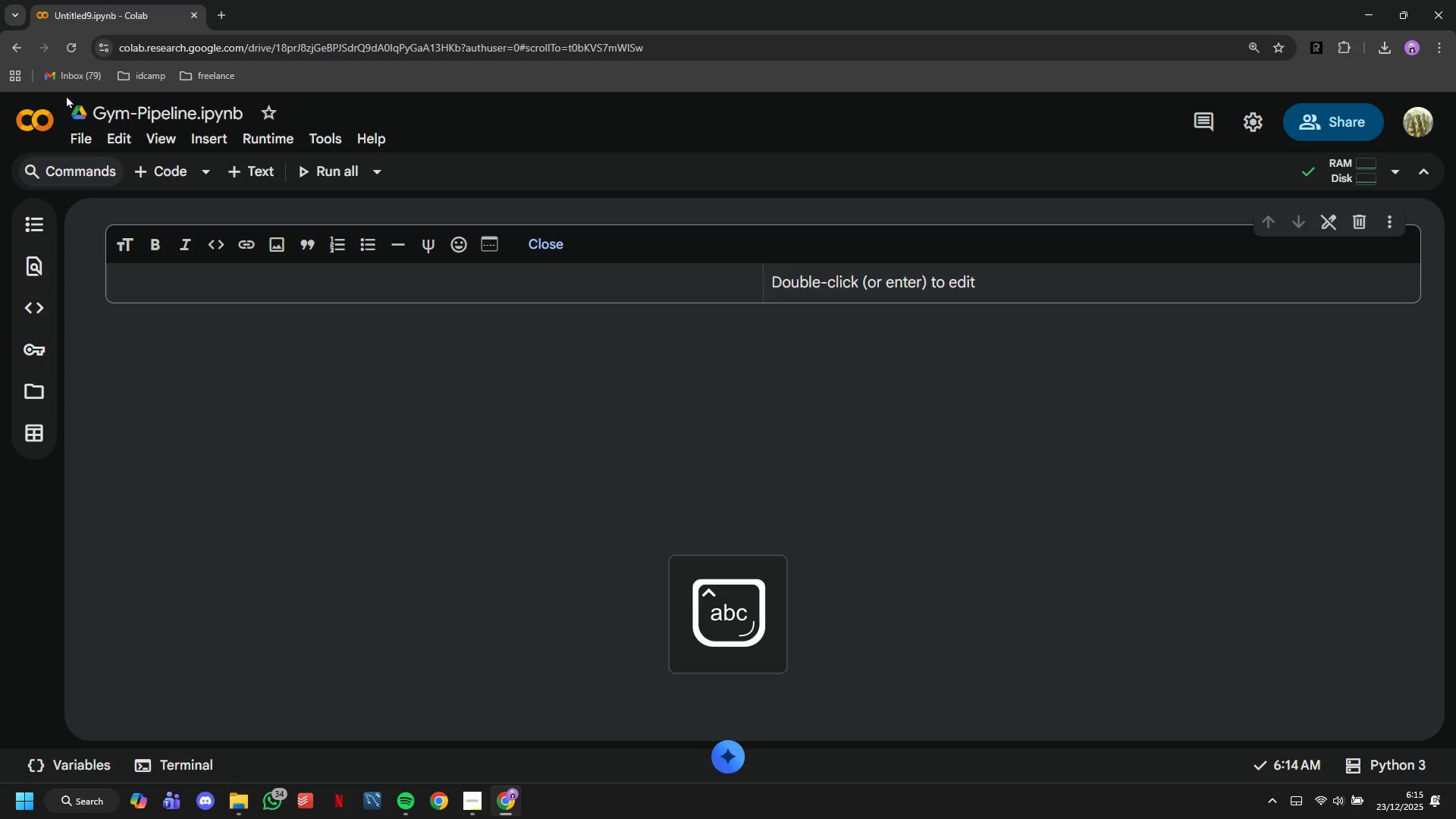 
key(Enter)
 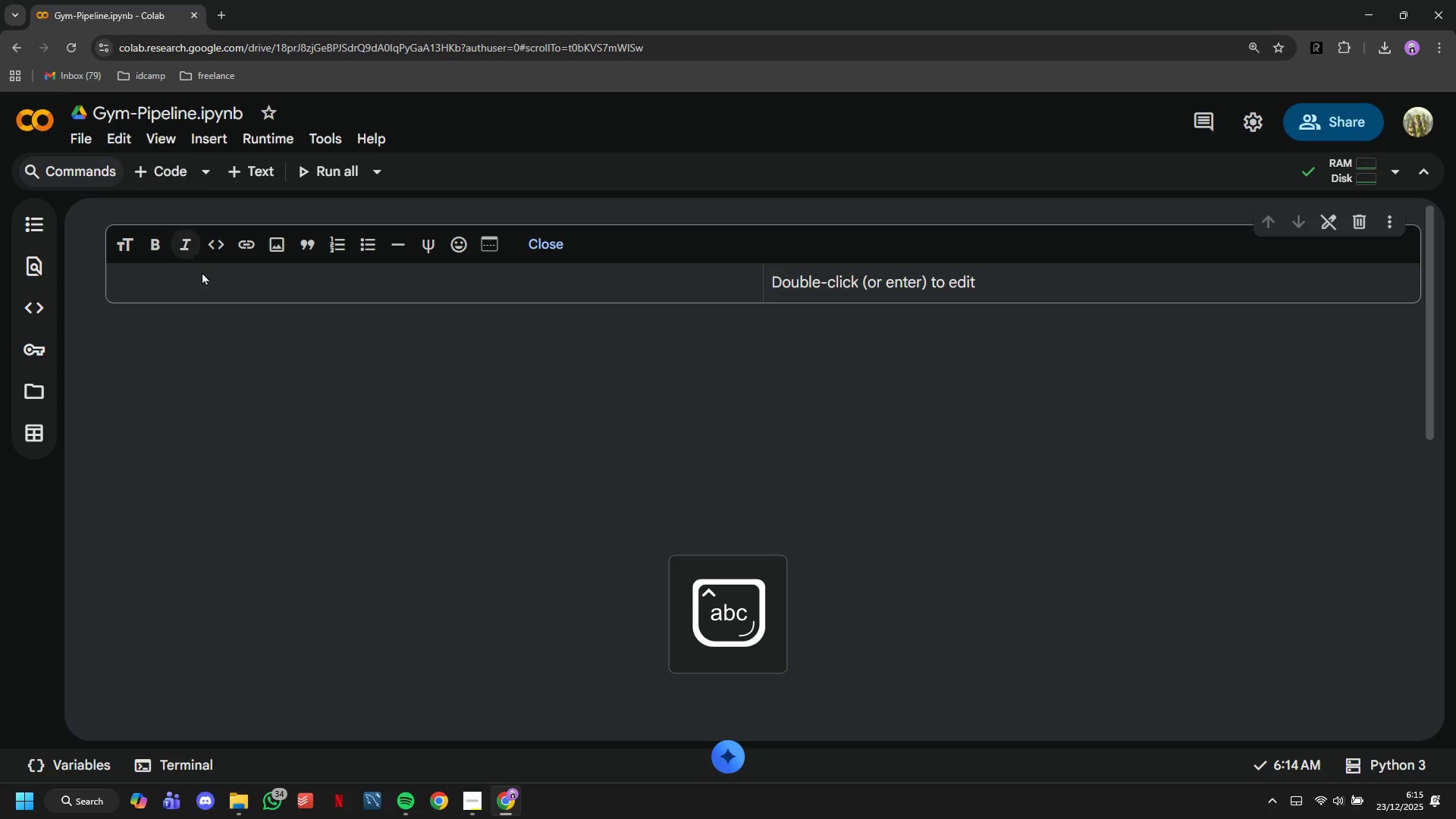 
left_click([205, 275])
 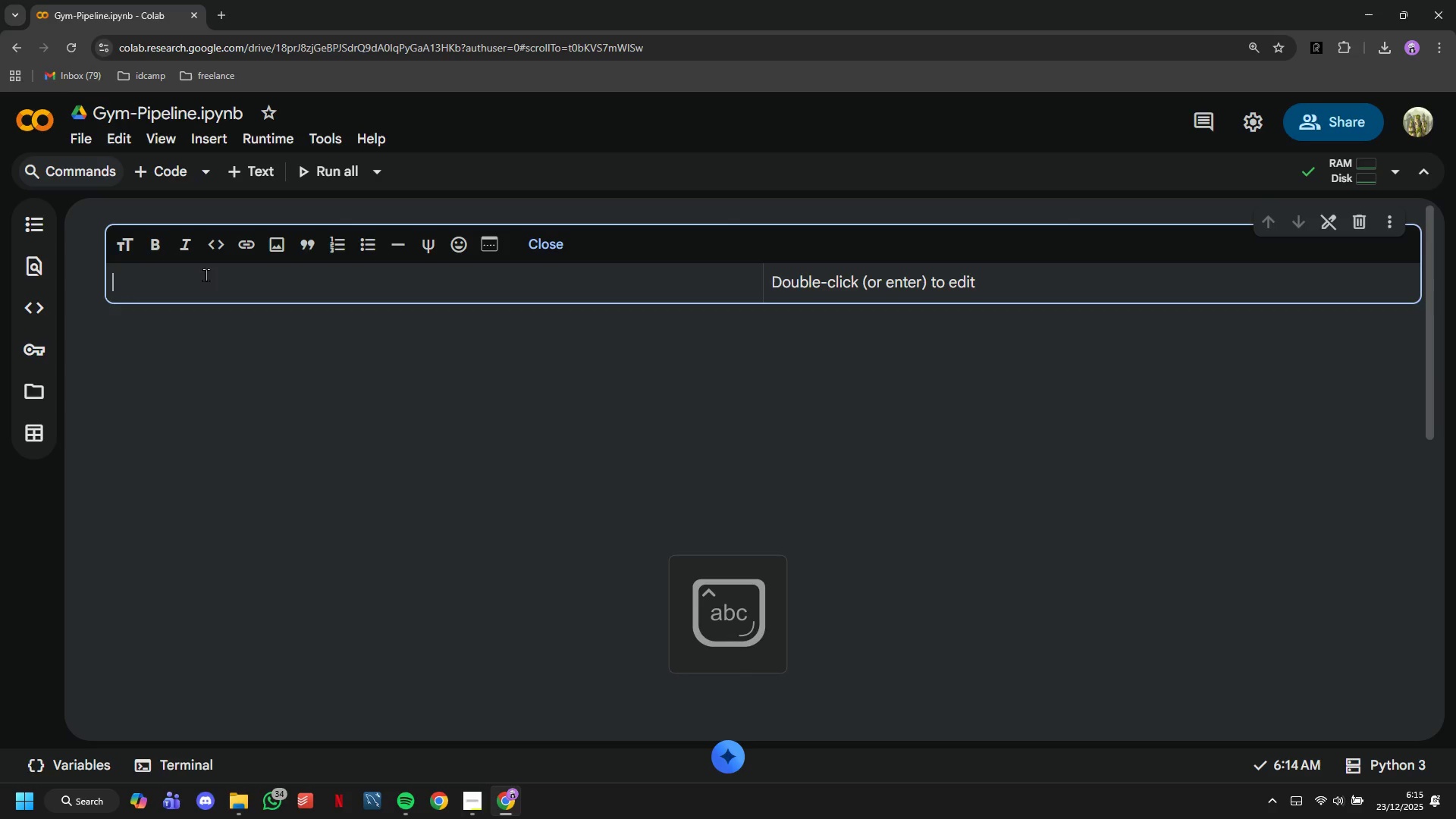 
type(# Peak Logic Bouldering Hub: Multi Source Attendance Pipeline)
 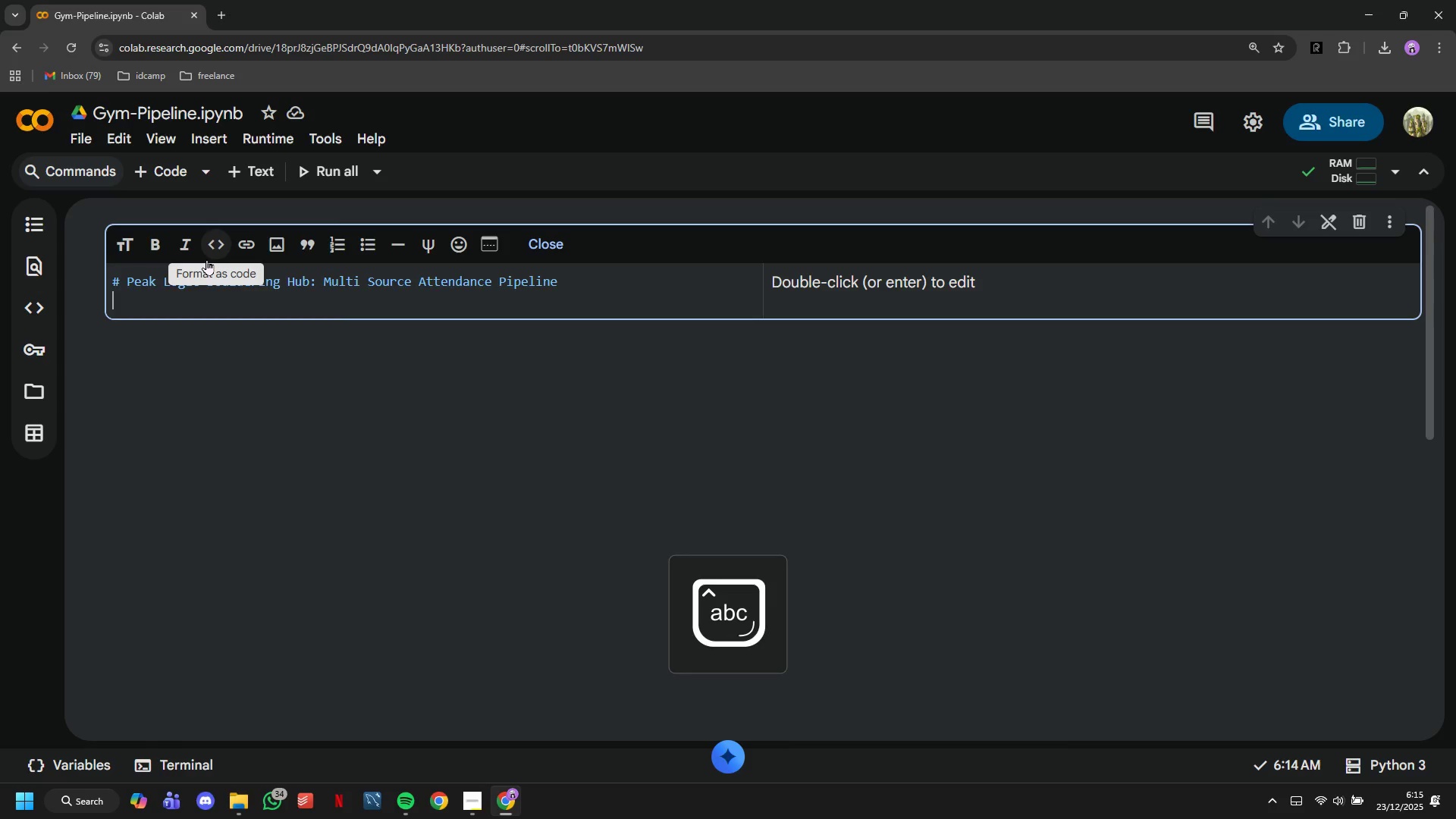 
 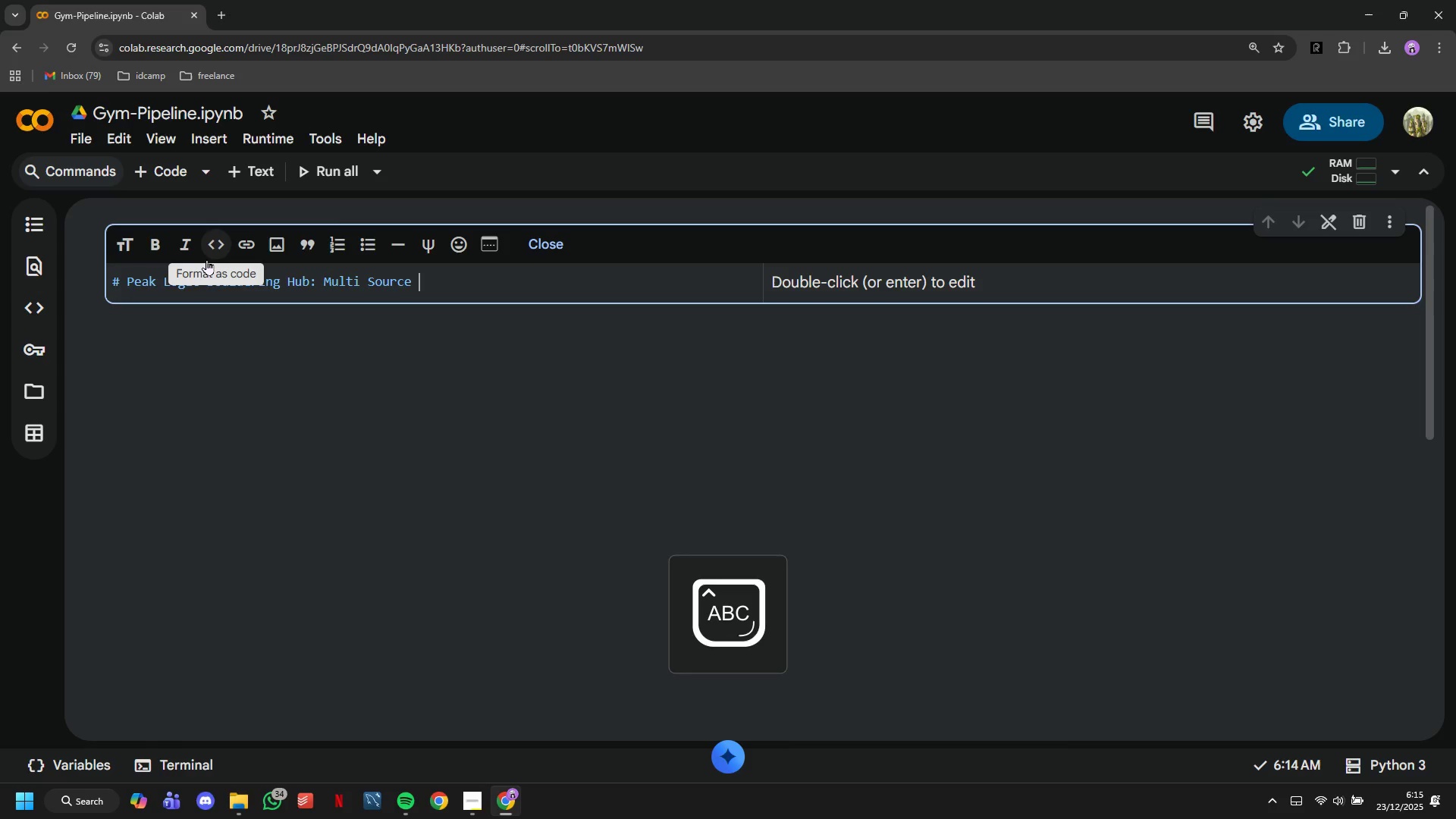 
key(Enter)
 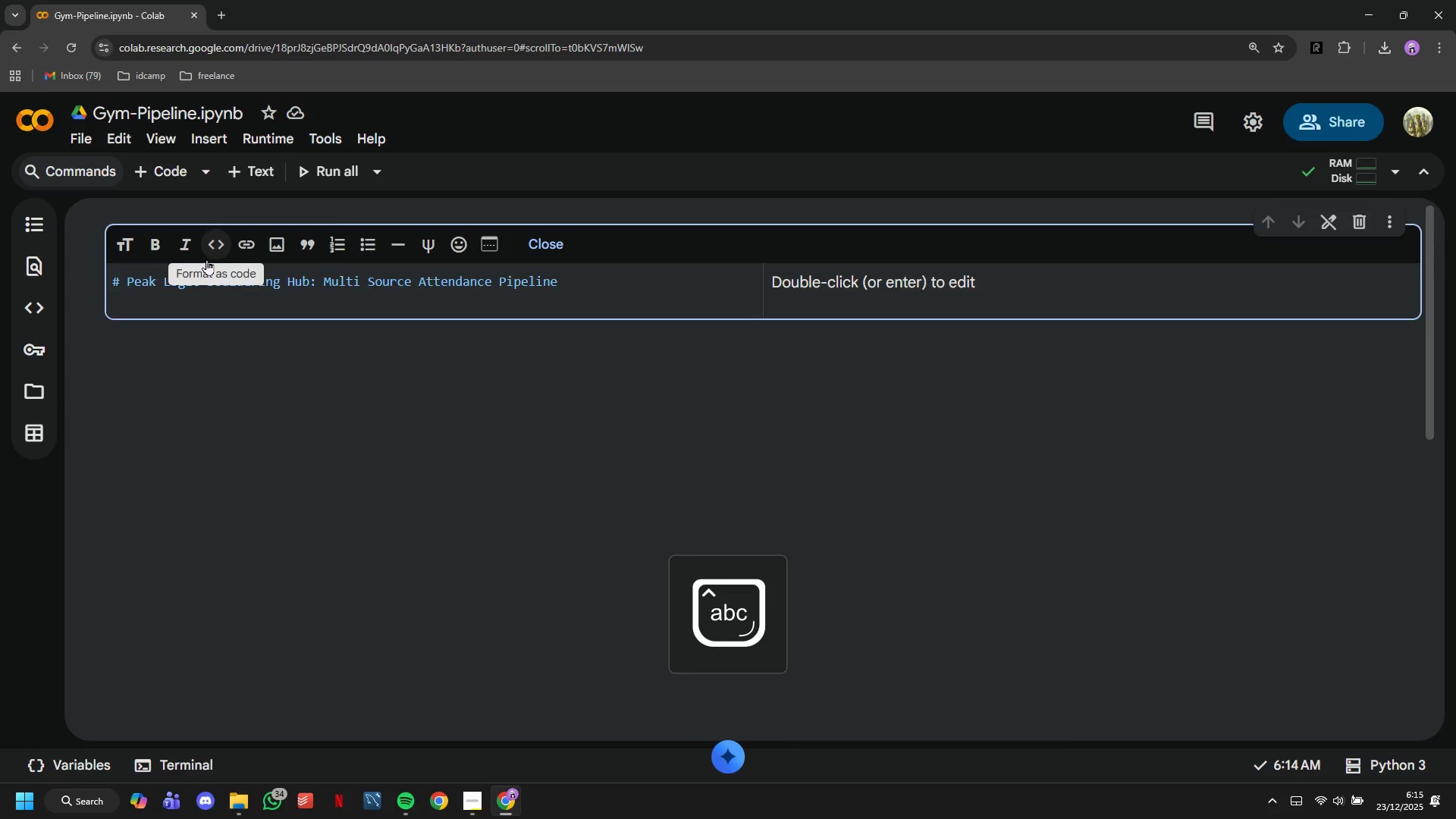 
type(## Automated ERL Systm)
key(Backspace)
key(Backspace)
key(Backspace)
key(Backspace)
key(Backspace)
key(Backspace)
key(Backspace)
key(Backspace)
type(TL system )
key(Backspace)
key(Backspace)
key(Backspace)
key(Backspace)
key(Backspace)
key(Backspace)
key(Backspace)
type(System for Consolidated Mmebe )
key(Backspace)
key(Backspace)
key(Backspace)
key(Backspace)
key(Backspace)
type(ember Activity Reorii)
key(Backspace)
type(ti)
key(Backspace)
key(Backspace)
key(Backspace)
key(Backspace)
key(Backspace)
type(porting)
 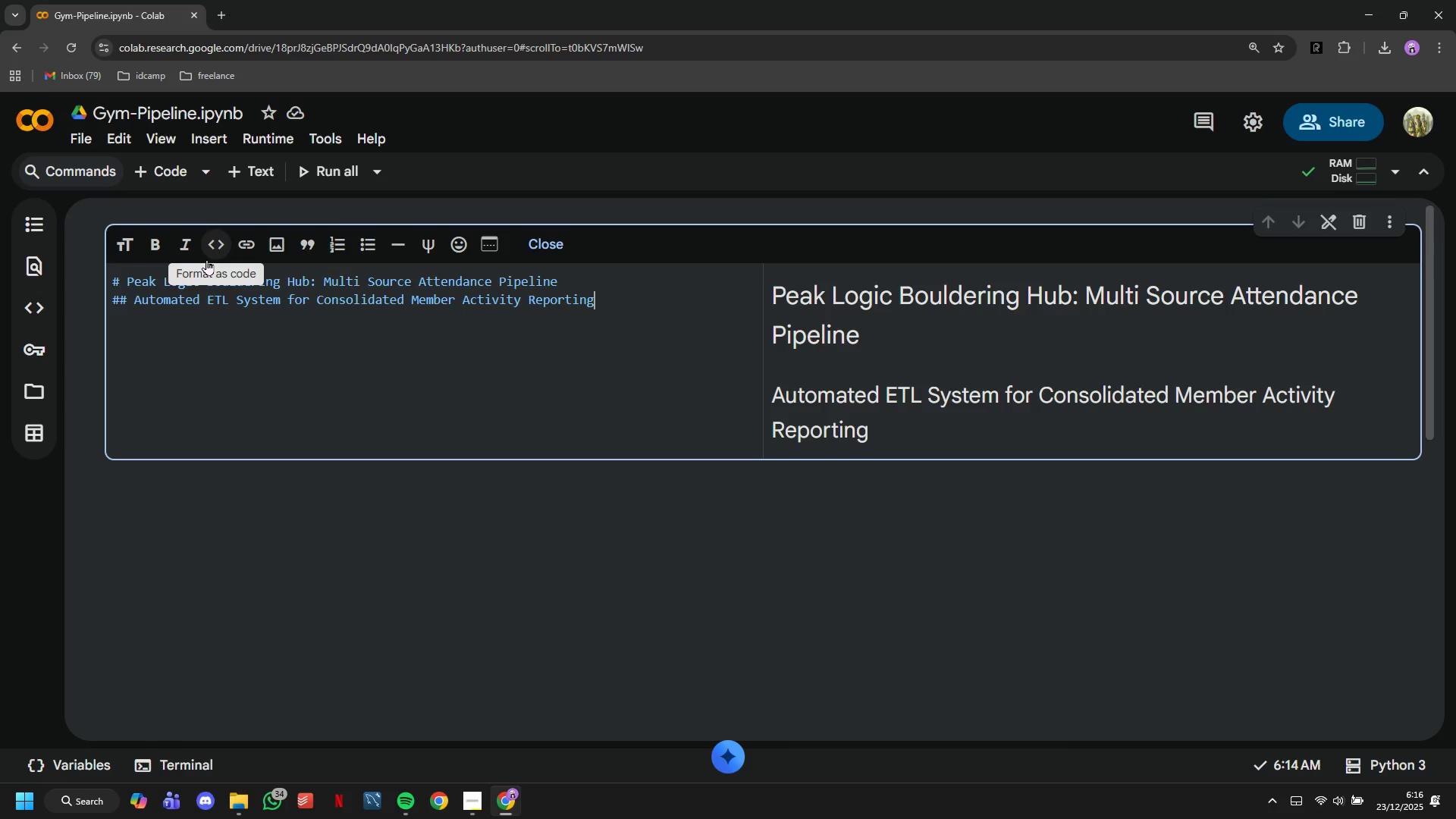 
wait(27.02)
 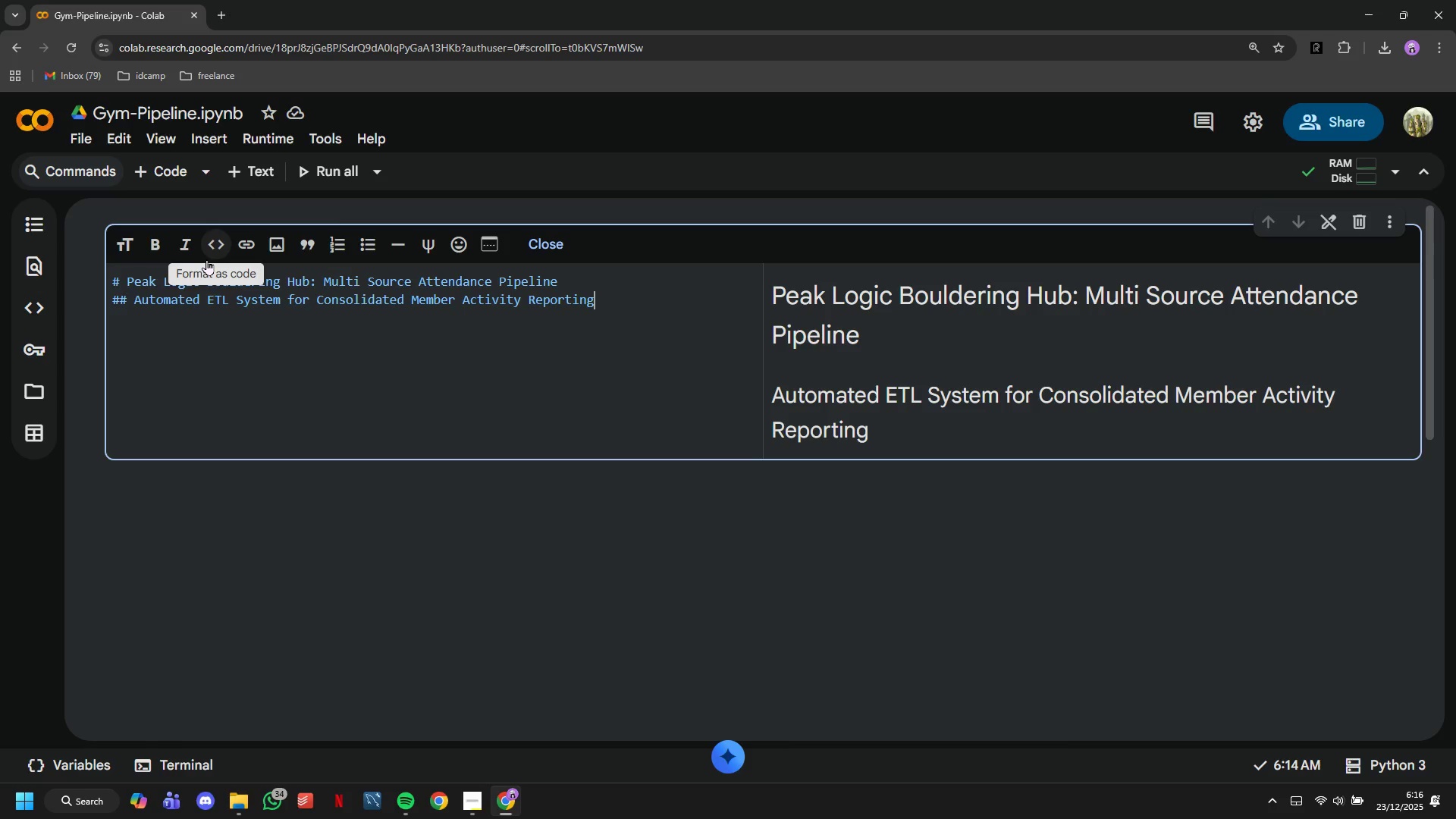 
left_click([177, 162])
 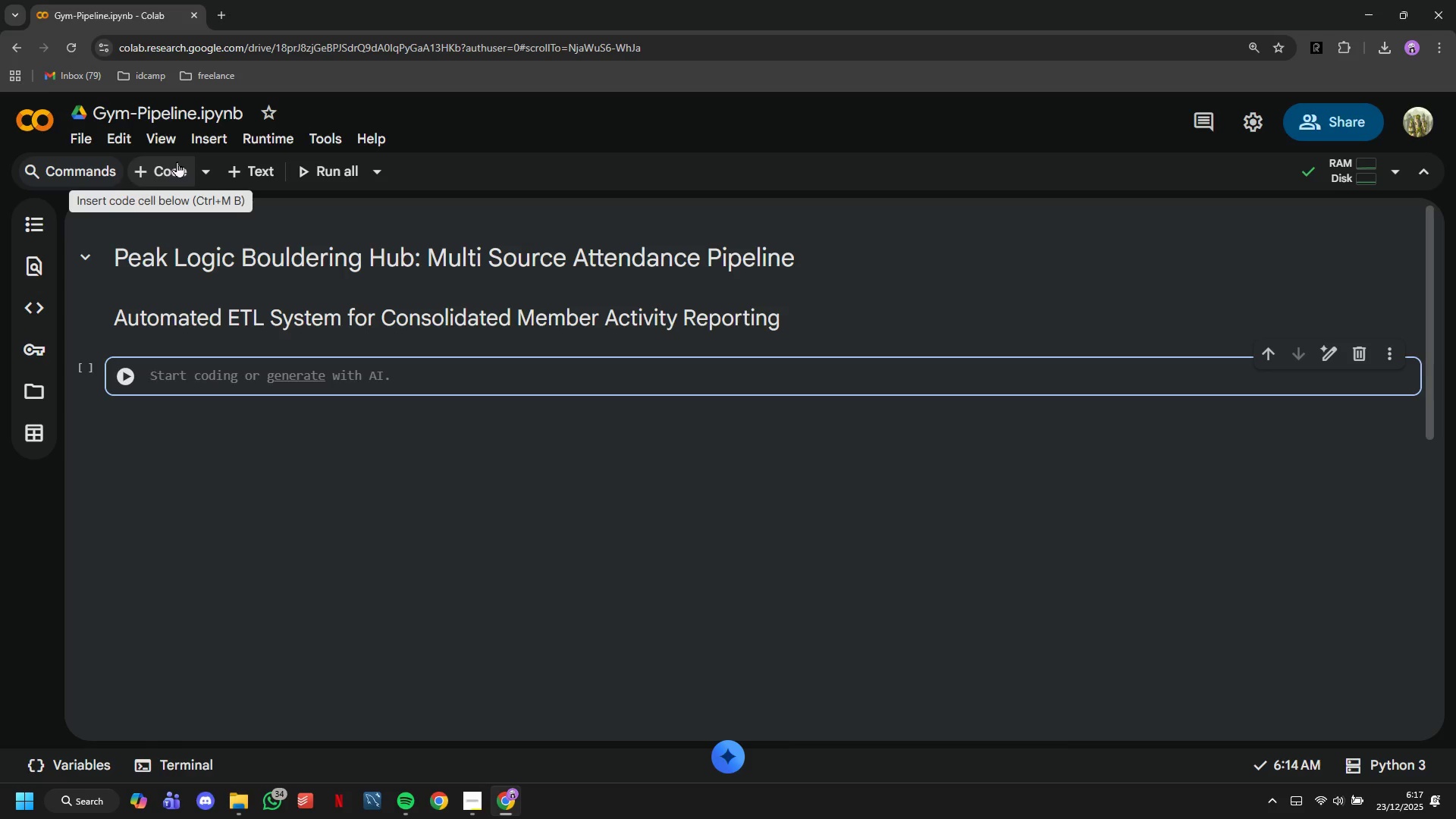 
left_click([276, 177])
 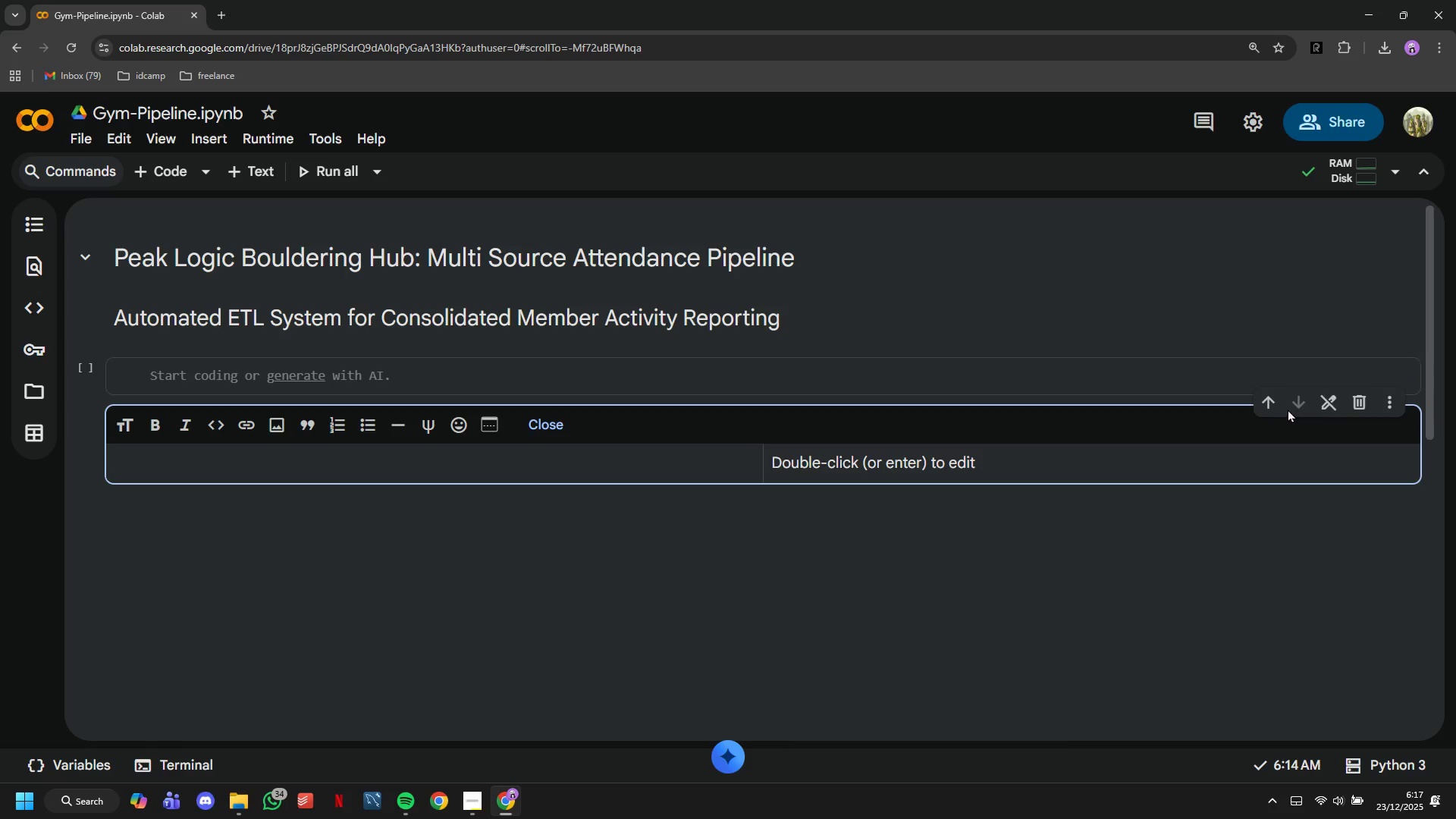 
left_click([1269, 403])
 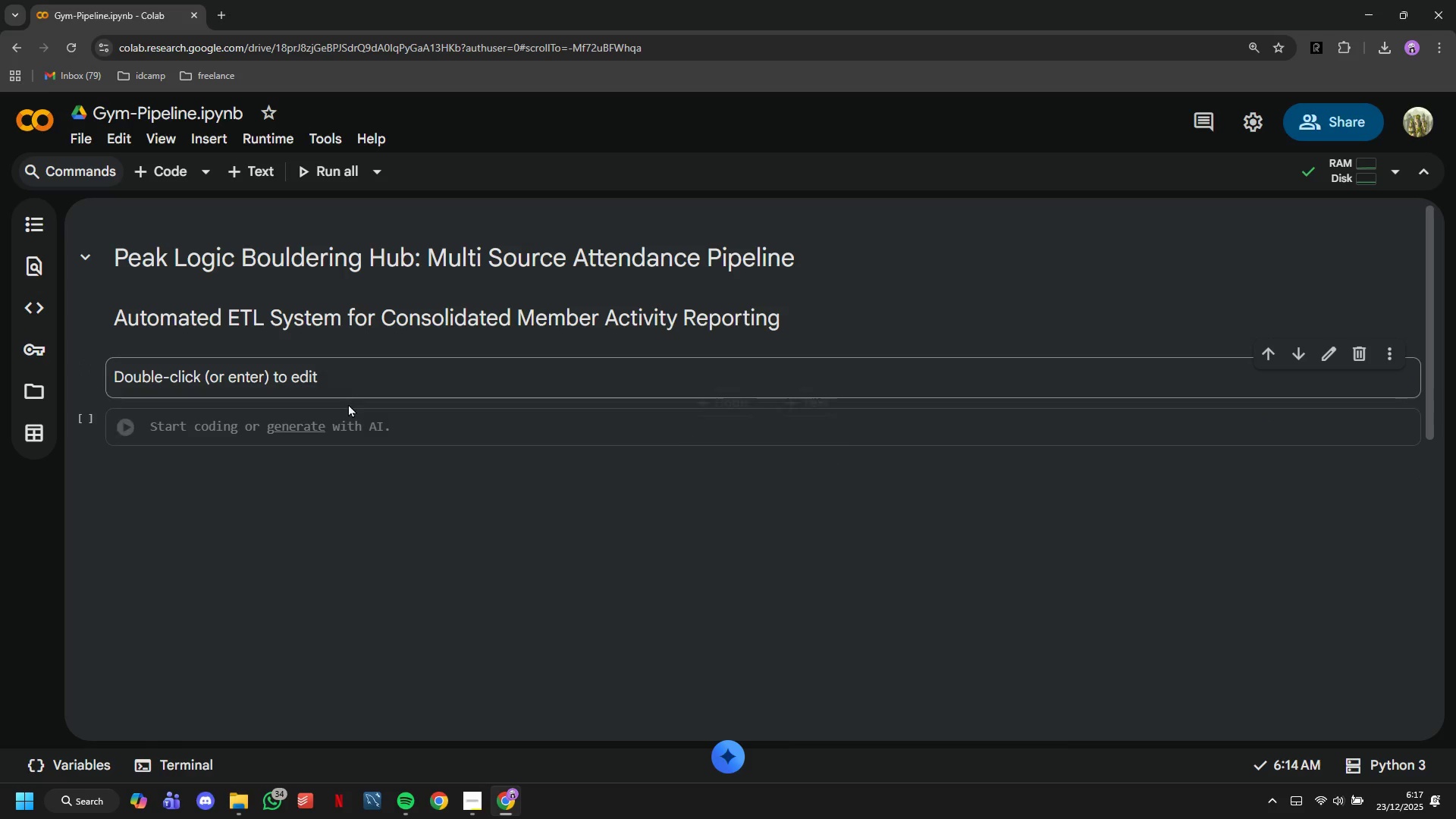 
double_click([348, 388])
 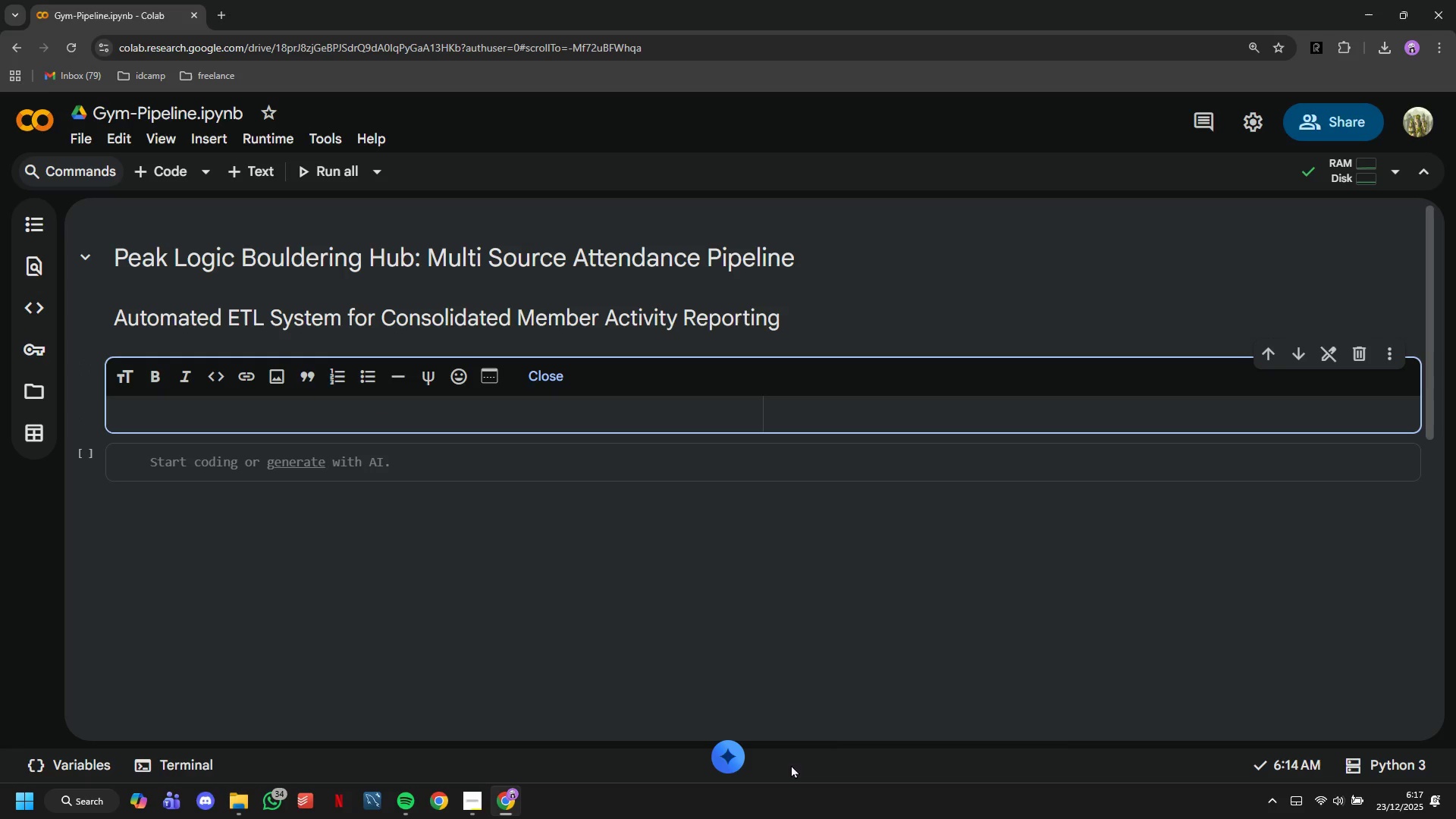 
key(CapsLock)
 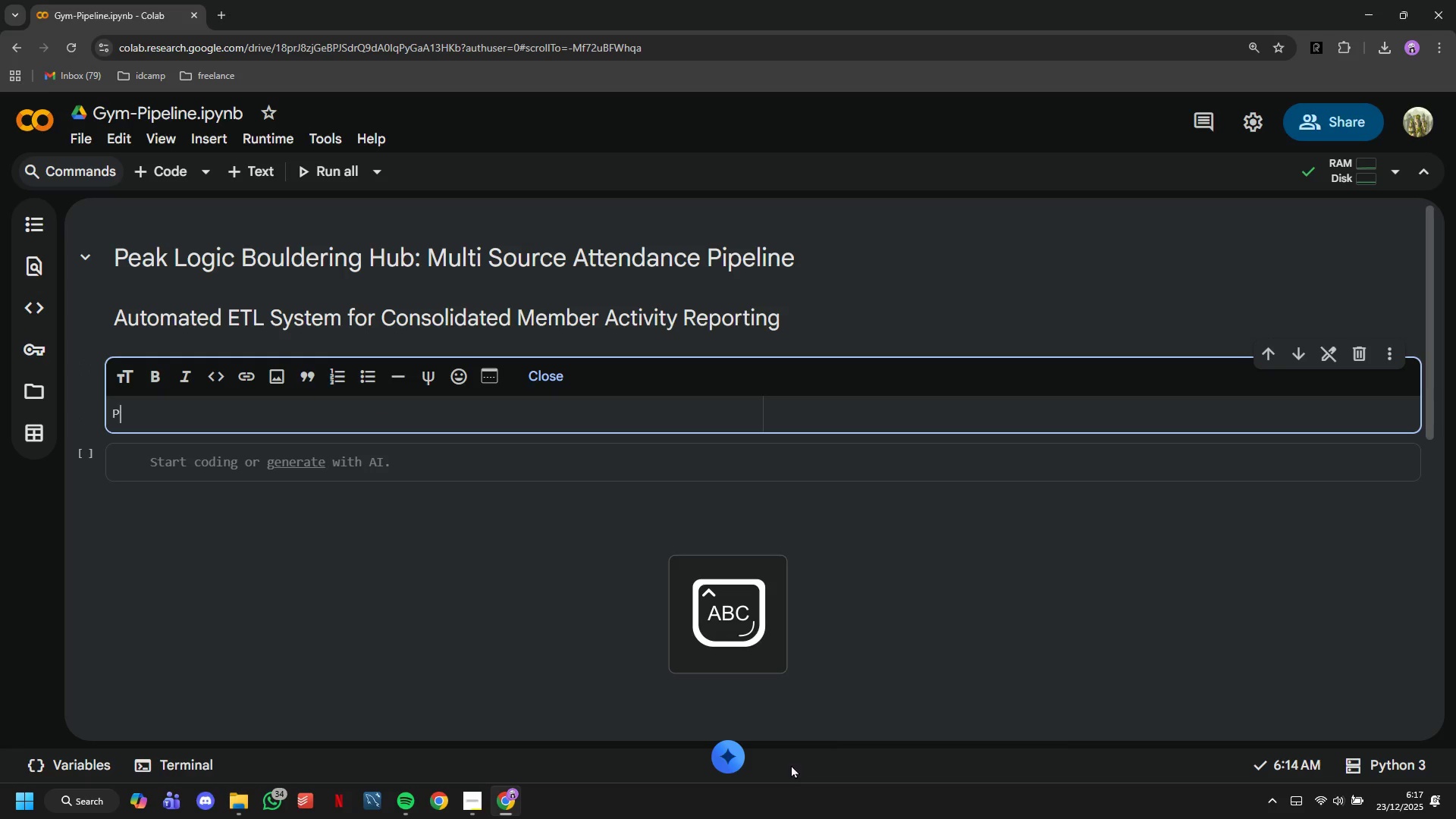 
key(P)
 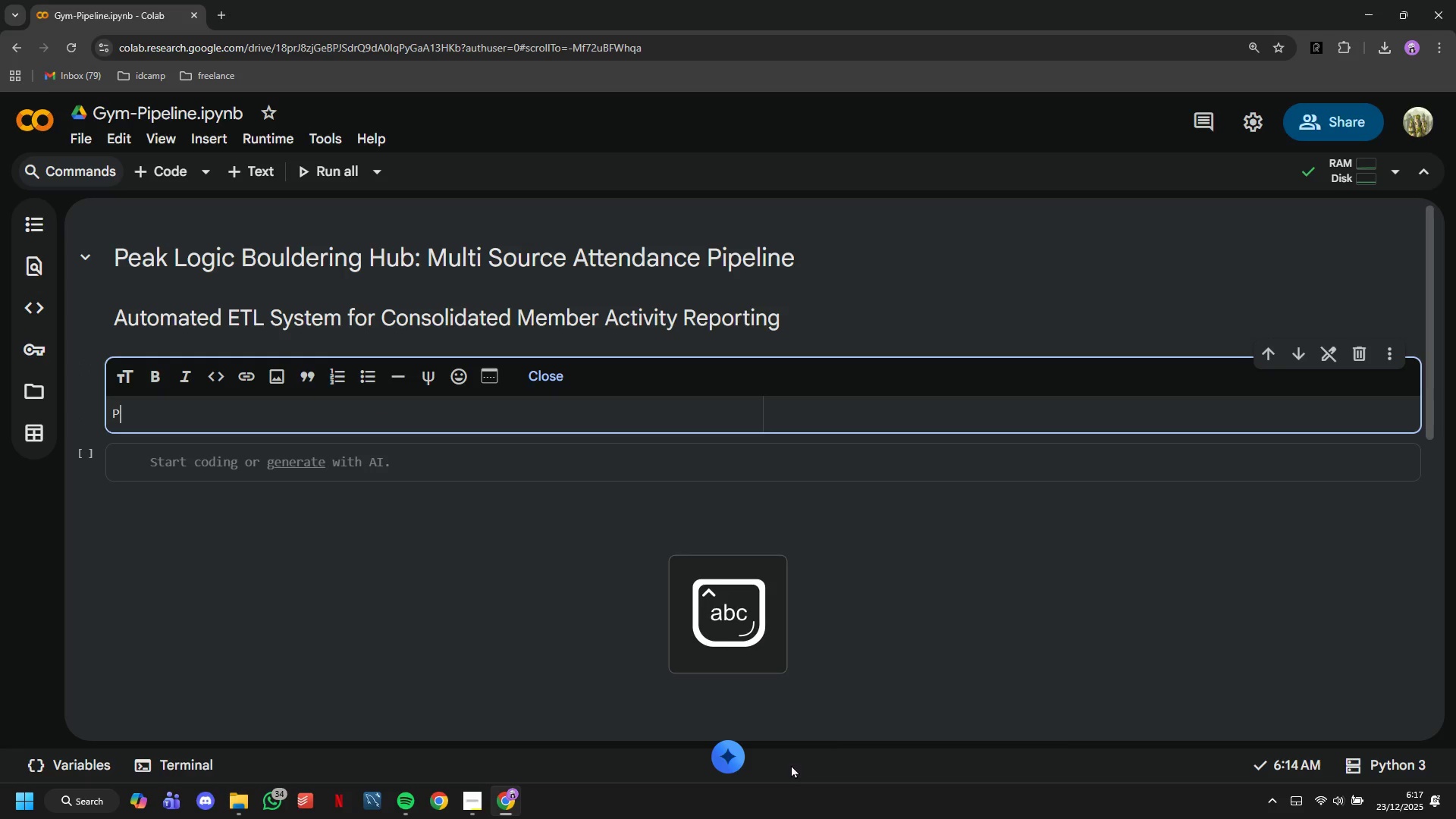 
key(CapsLock)
 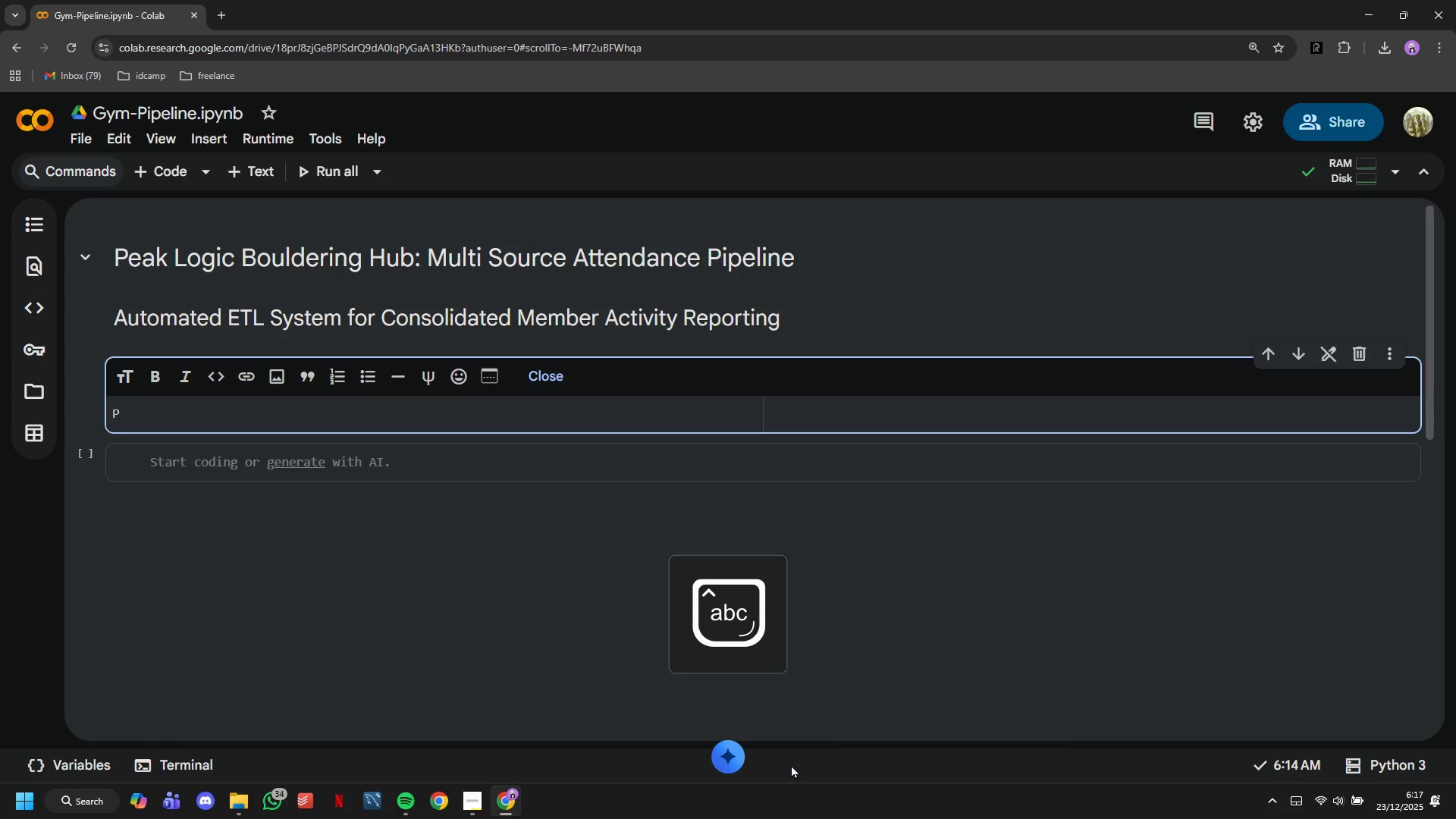 
key(Backspace)
 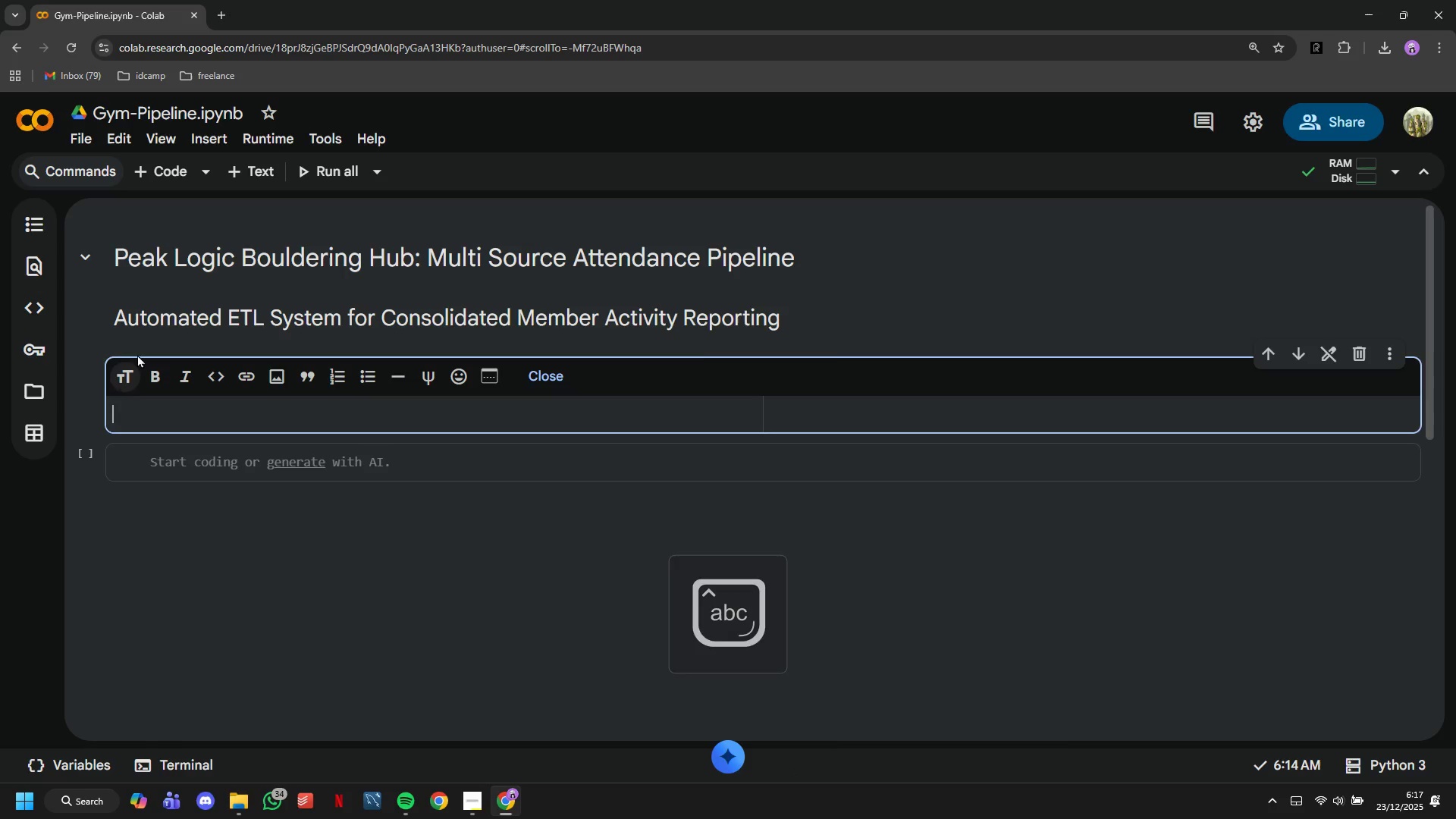 
left_click([129, 366])
 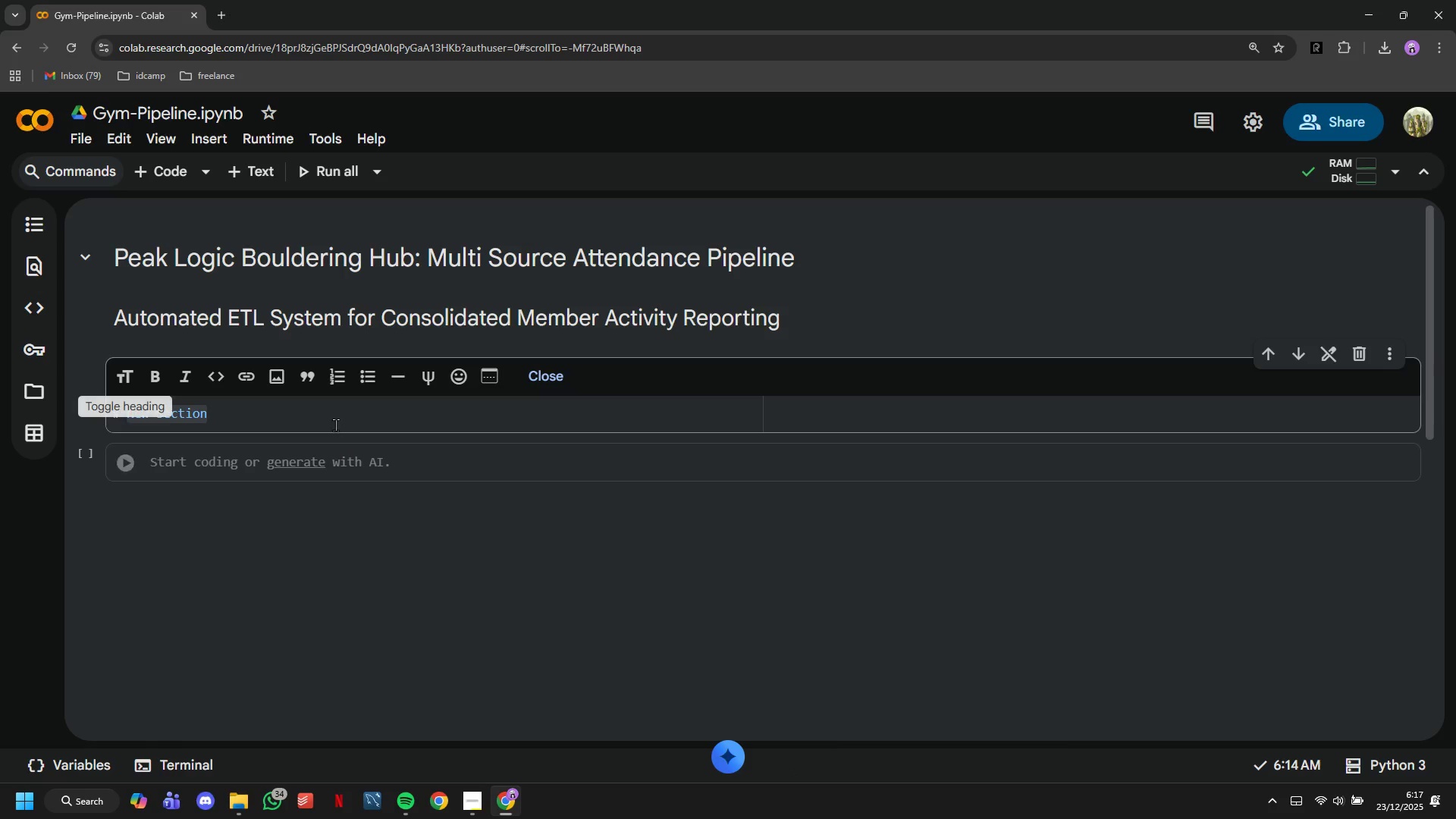 
left_click([329, 412])
 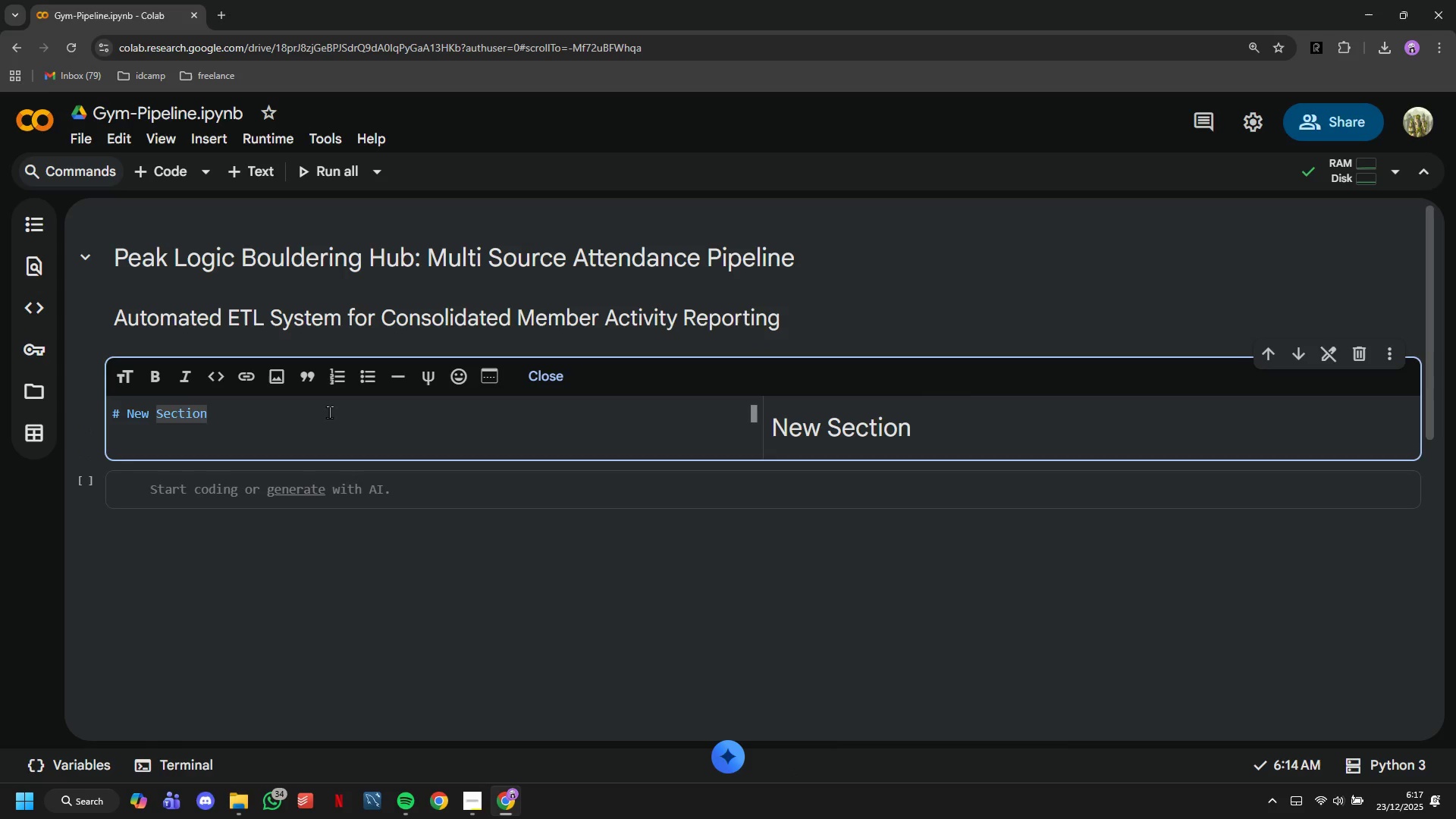 
hold_key(key=Backspace, duration=0.77)
 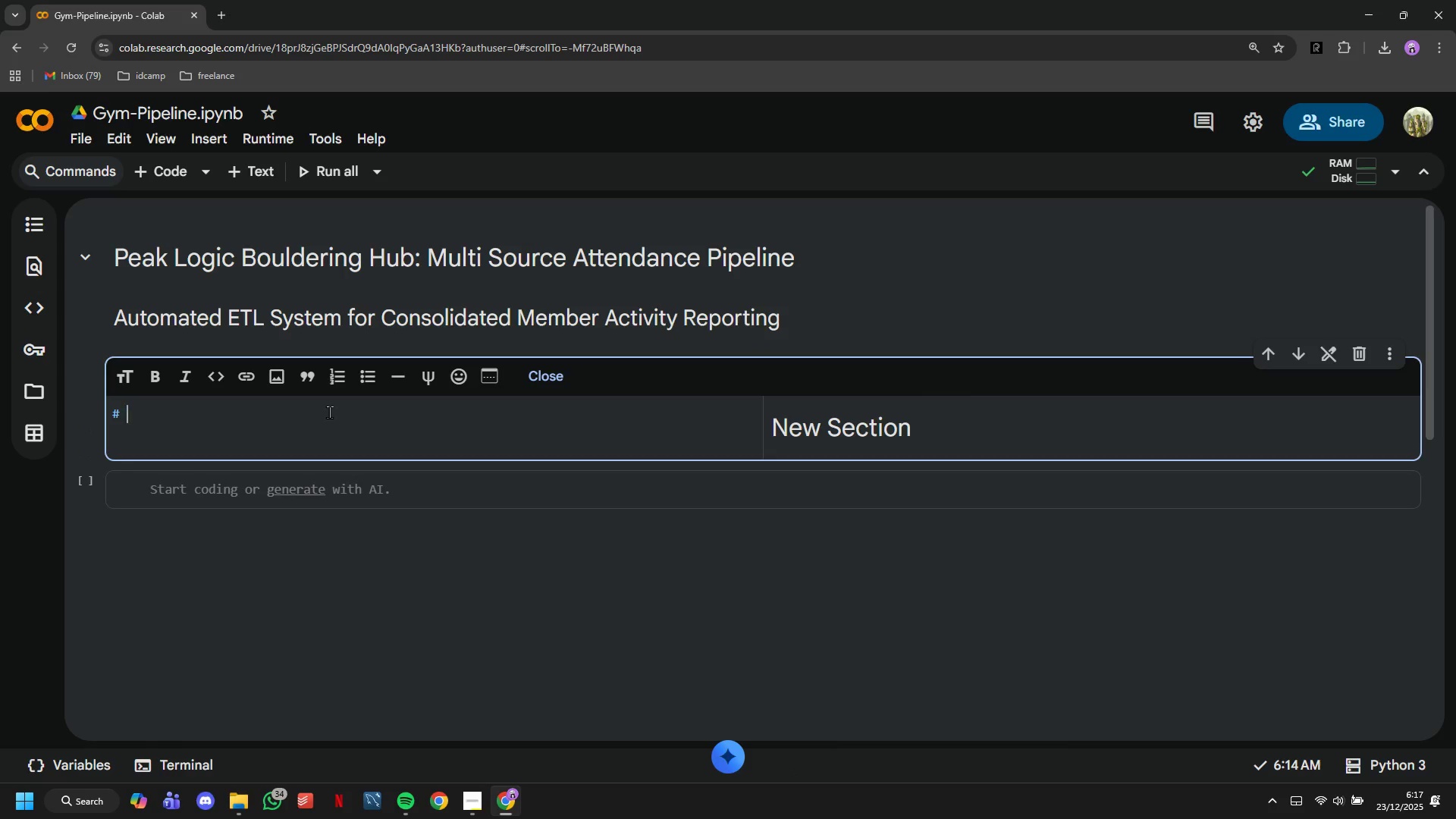 
key(Backspace)
key(Backspace)
type(# P)
key(Backspace)
key(Backspace)
type(# Project Overview)
 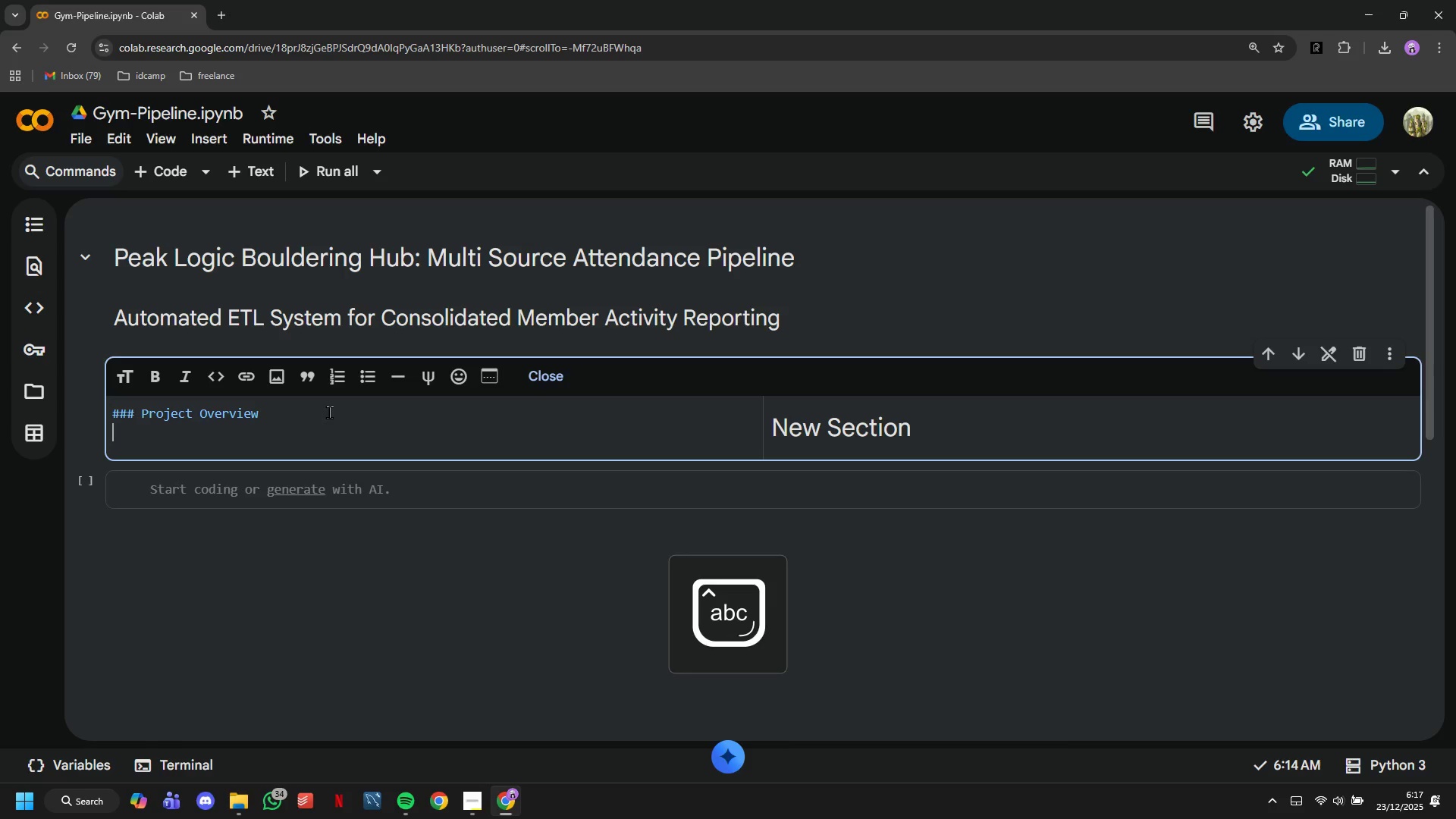 
 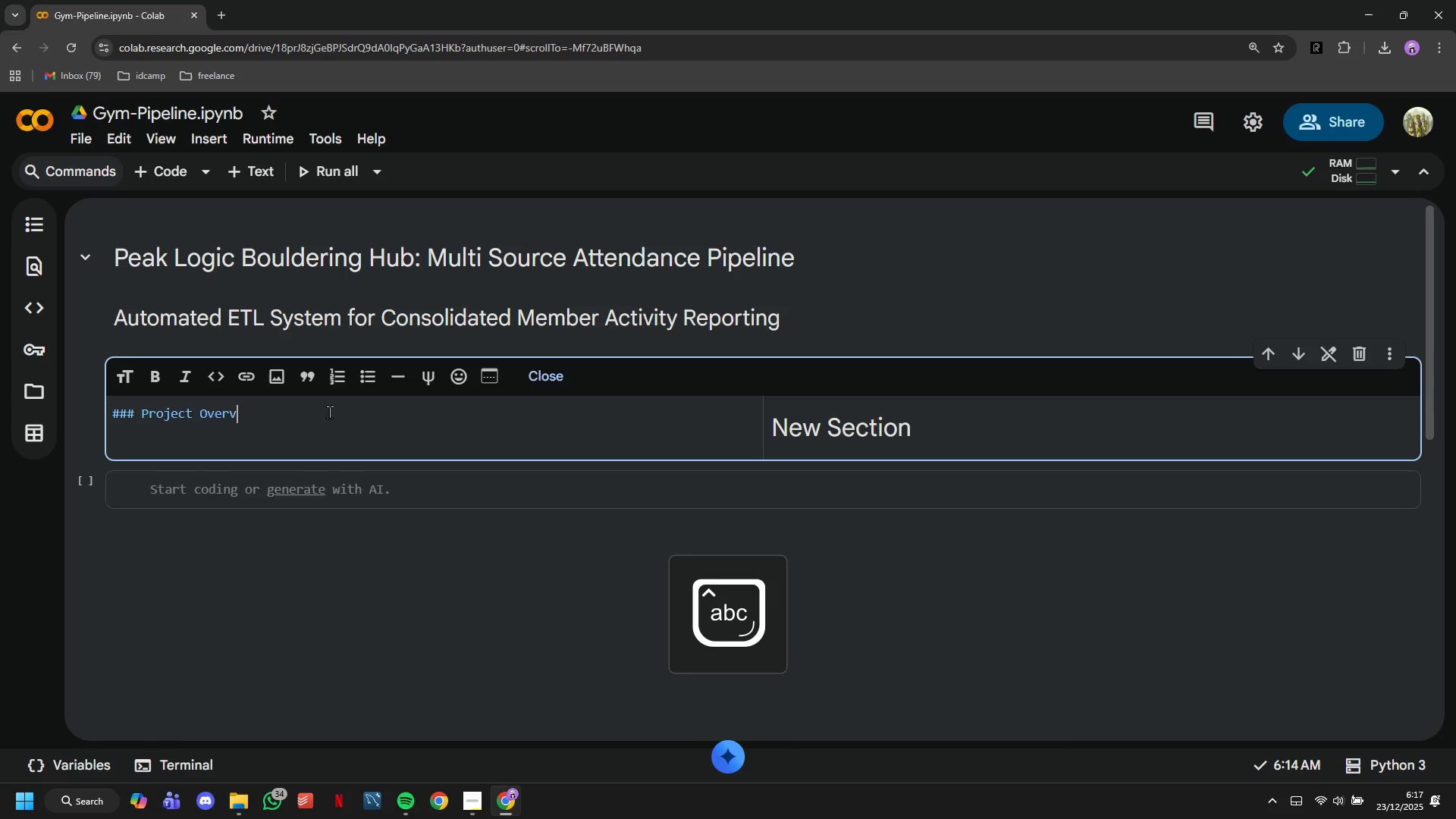 
key(Enter)
 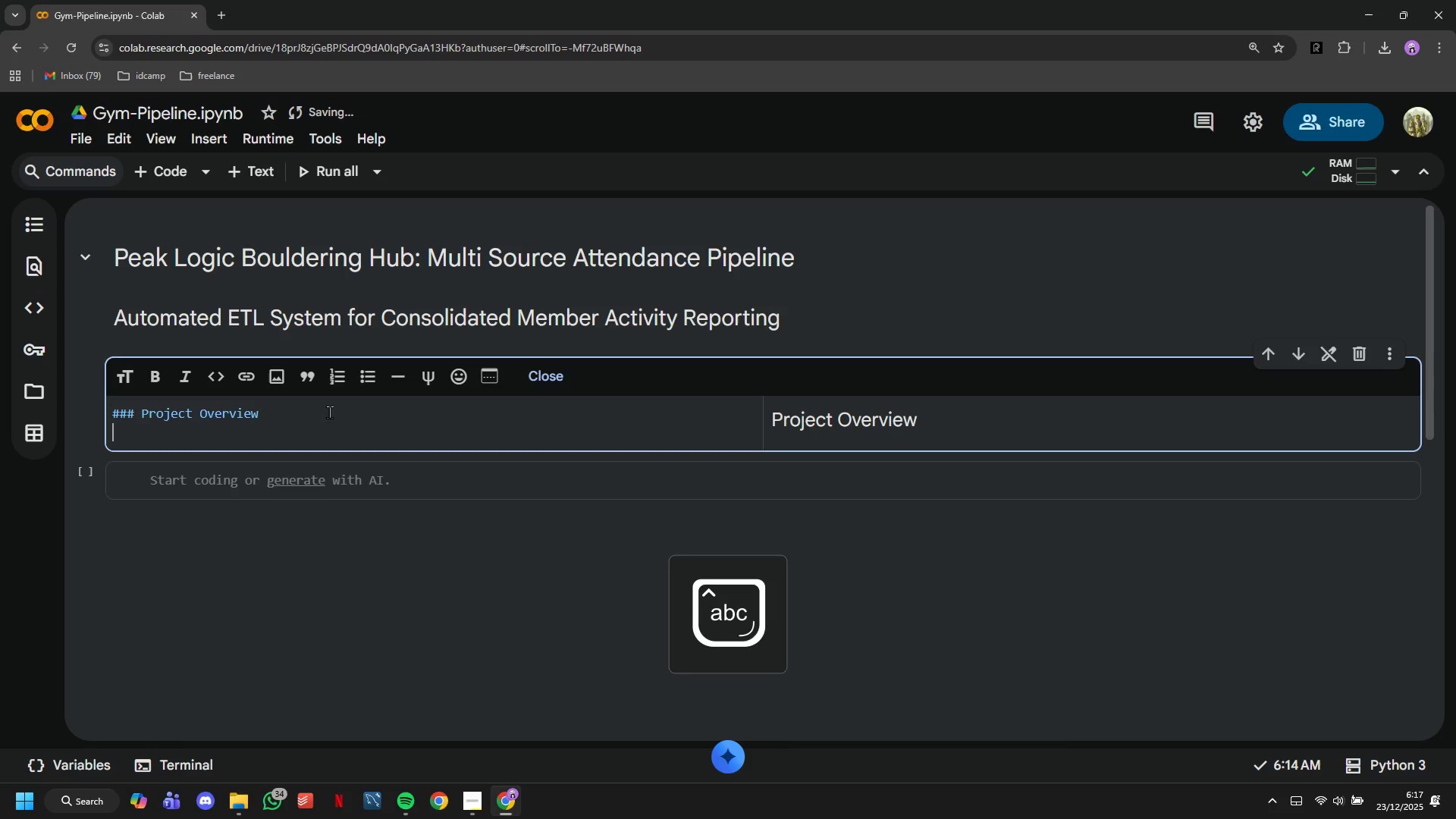 
type(Ths=is ====)
key(Backspace)
key(Backspace)
key(Backspace)
key(Backspace)
key(Backspace)
key(Backspace)
key(Backspace)
key(Backspace)
key(Backspace)
type(is pipeline consolidates disparate on )
key(Backspace)
key(Backspace)
key(Backspace)
type(gym attendance and activity data from multiple acquired fitness studios into a unified Master Actii=v)
key(Backspace)
key(Backspace)
key(Backspace)
key(Backspace)
type(ivity Log. The syste)
key(Backspace)
type(me)
key(Backspace)
key(Backspace)
type(em handkes)
key(Backspace)
key(Backspace)
key(Backspace)
type(les:)
 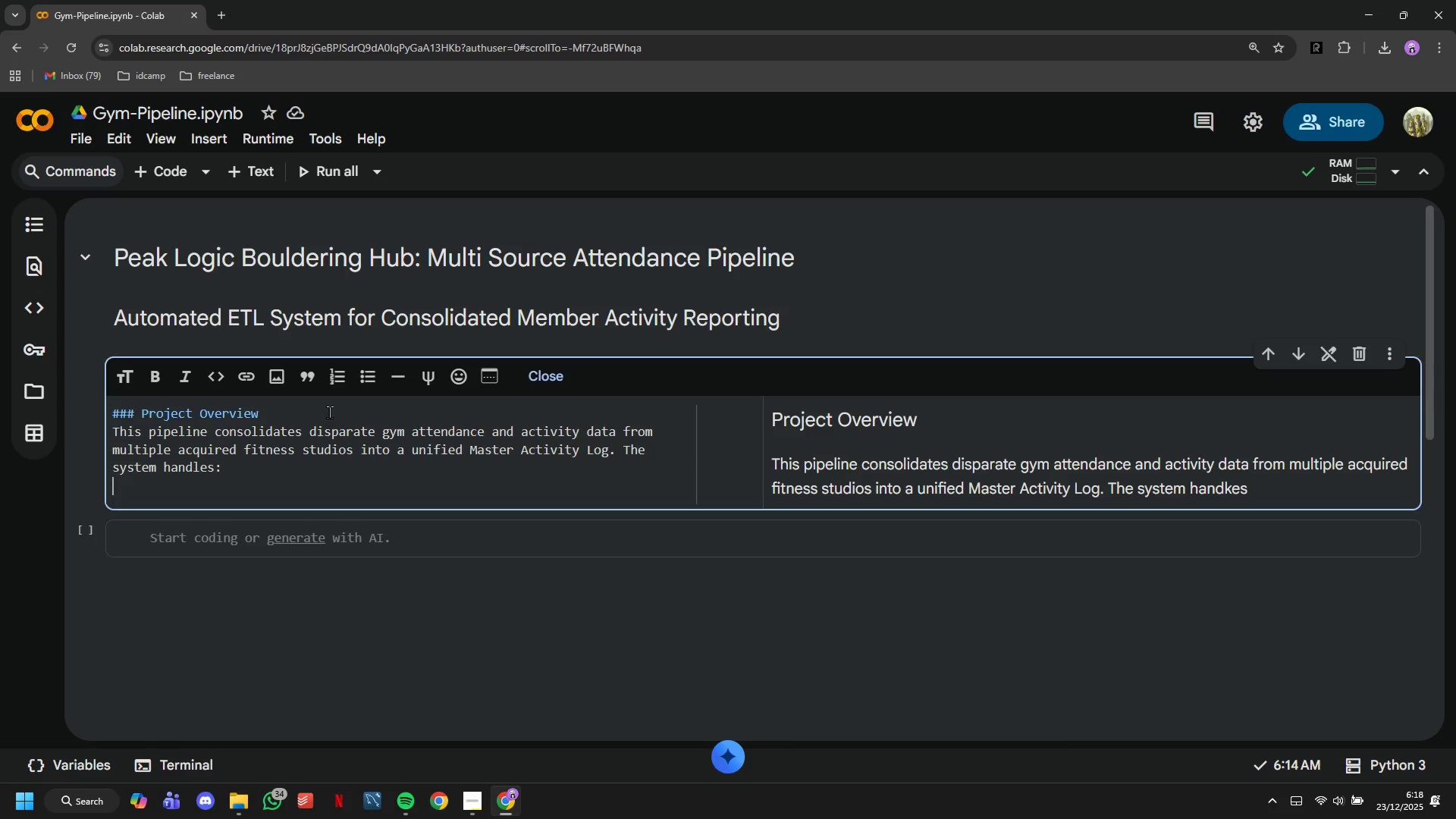 
 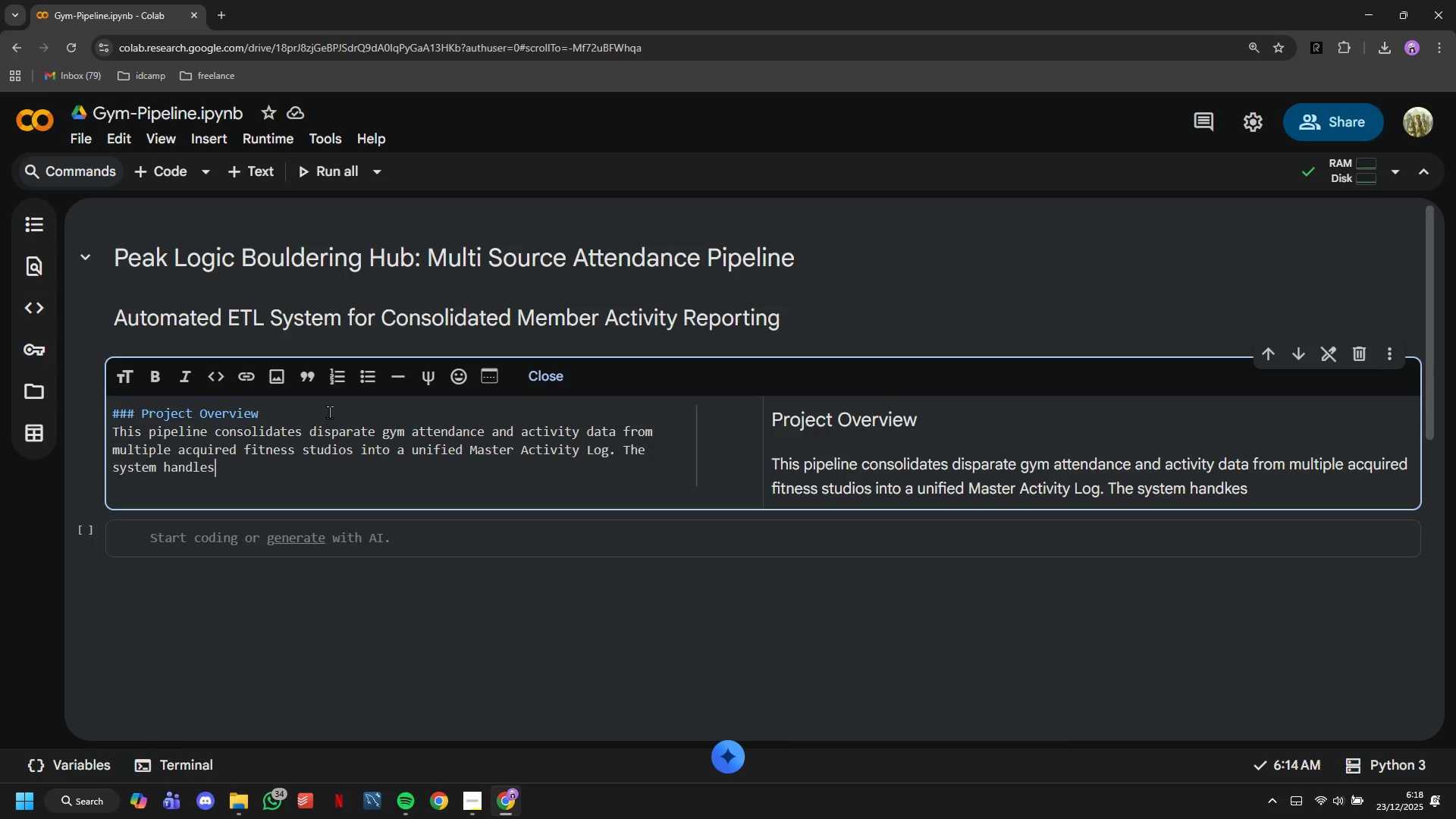 
key(Enter)
 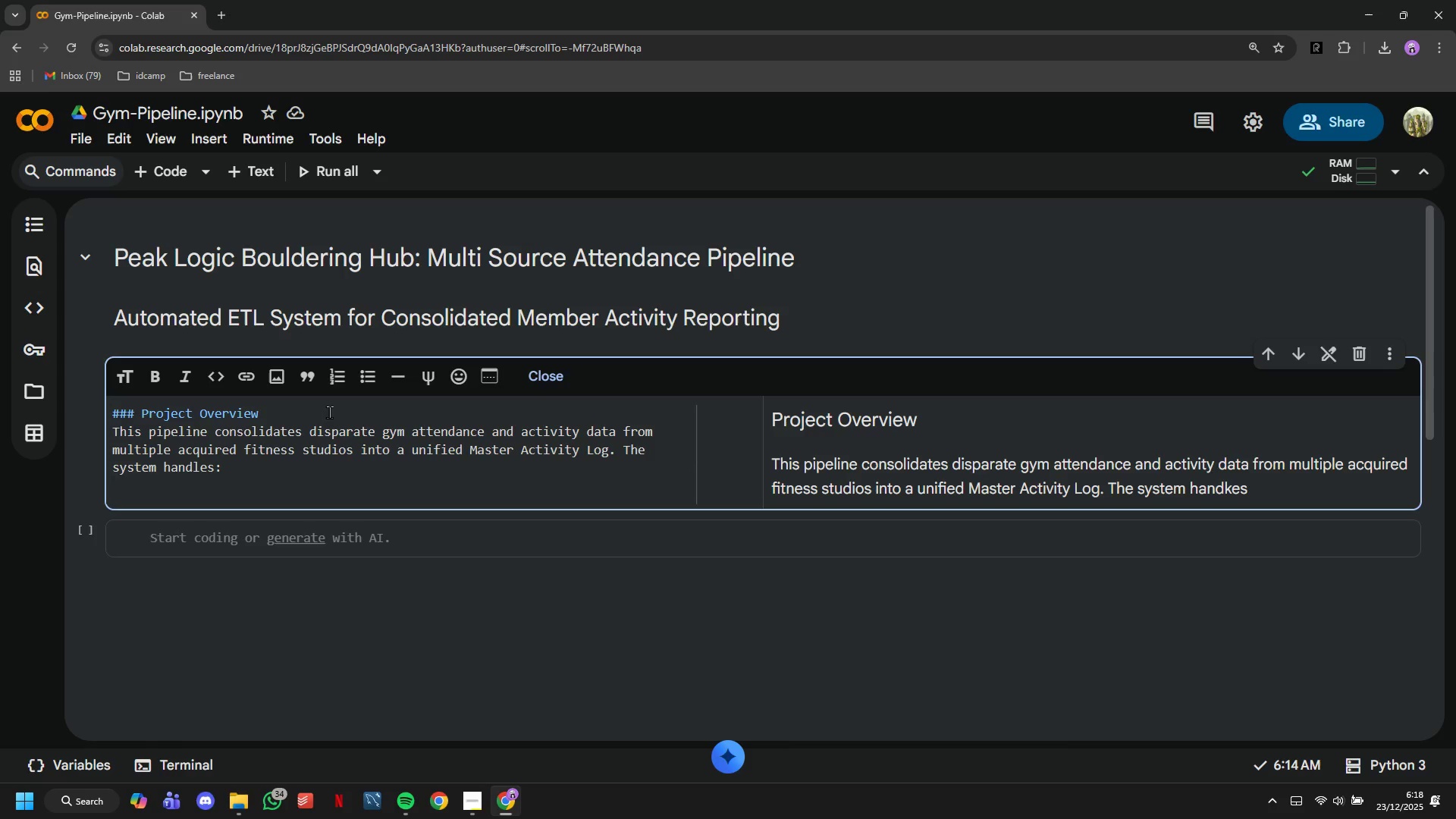 
type(1. Schema standardization across different source systmen)
key(Backspace)
key(Backspace)
key(Backspace)
type(ems)
 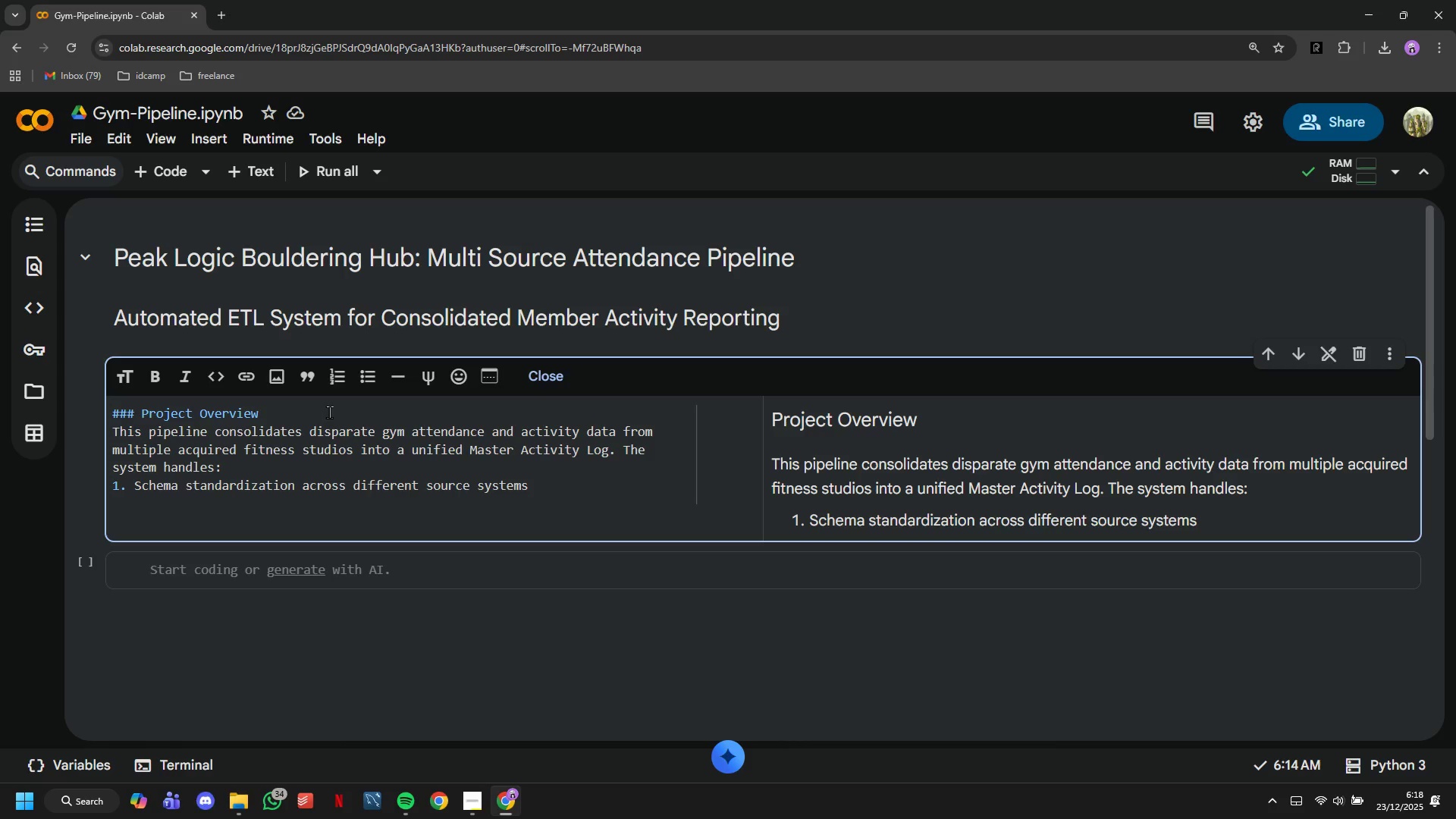 
wait(10.02)
 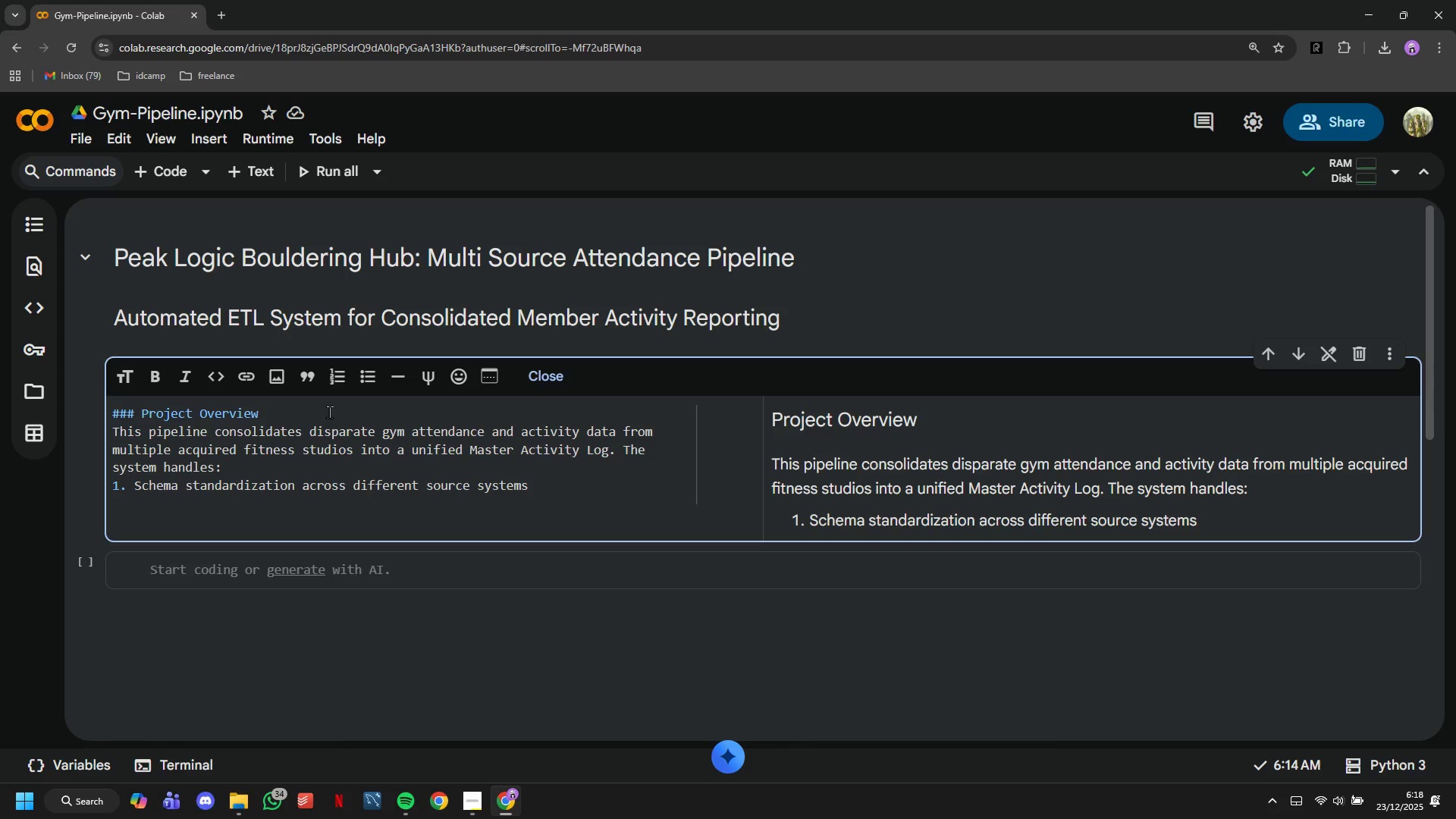 
key(BracketRight)
 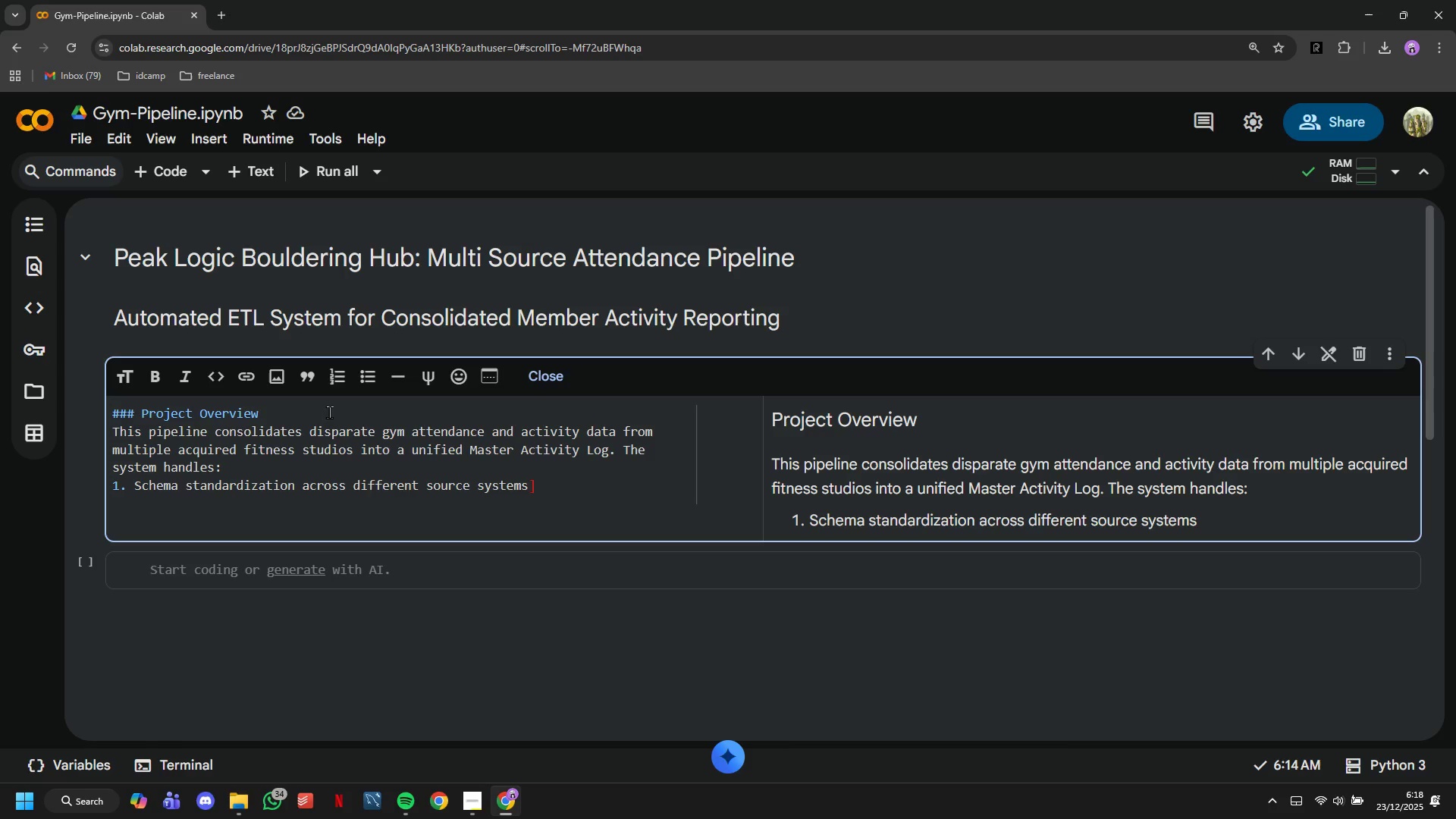 
key(Backspace)
 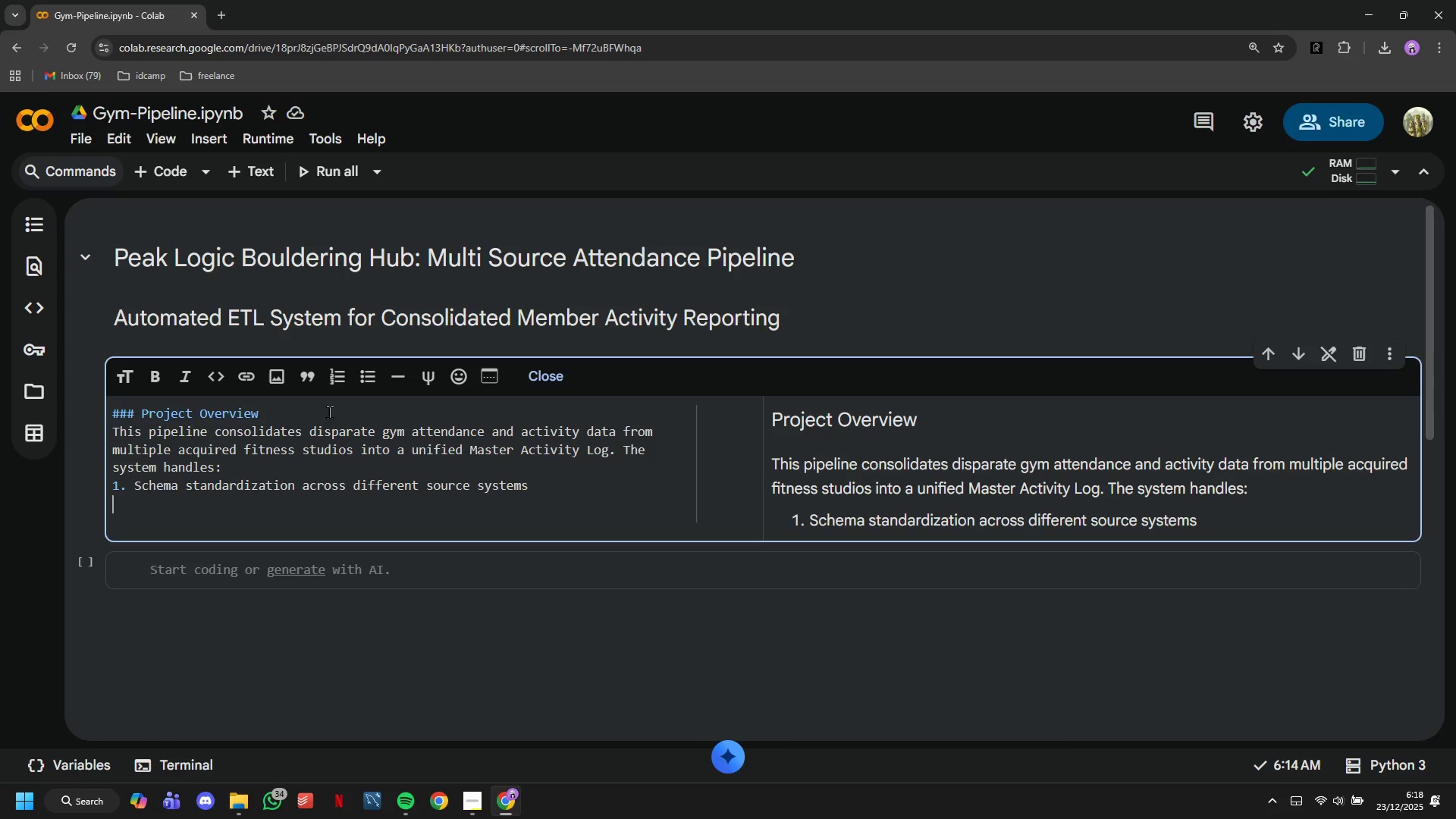 
key(Enter)
 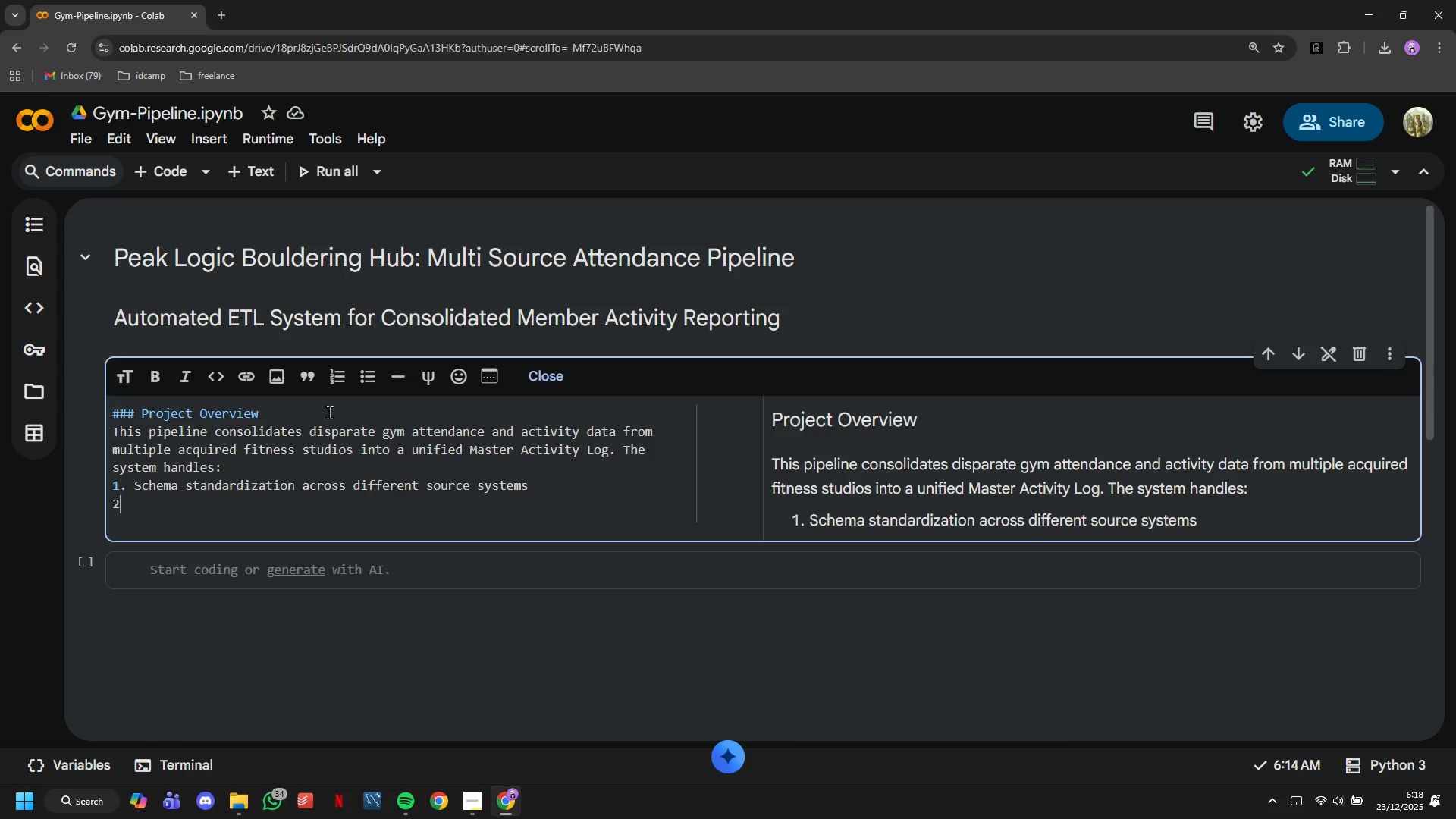 
type(2, )
key(Backspace)
key(Backspace)
type(. Data quality )
 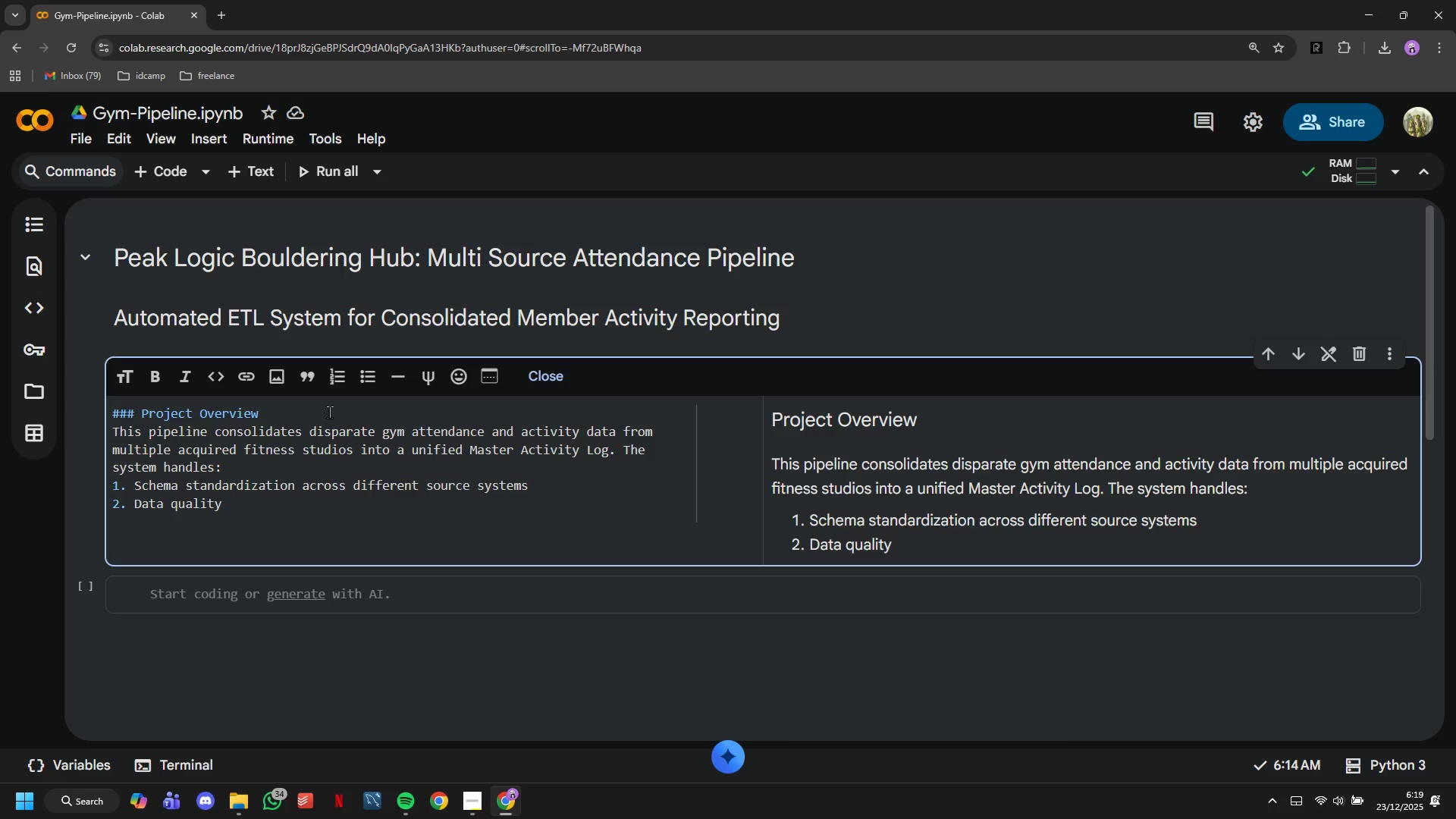 
type(validation and sanitization)
 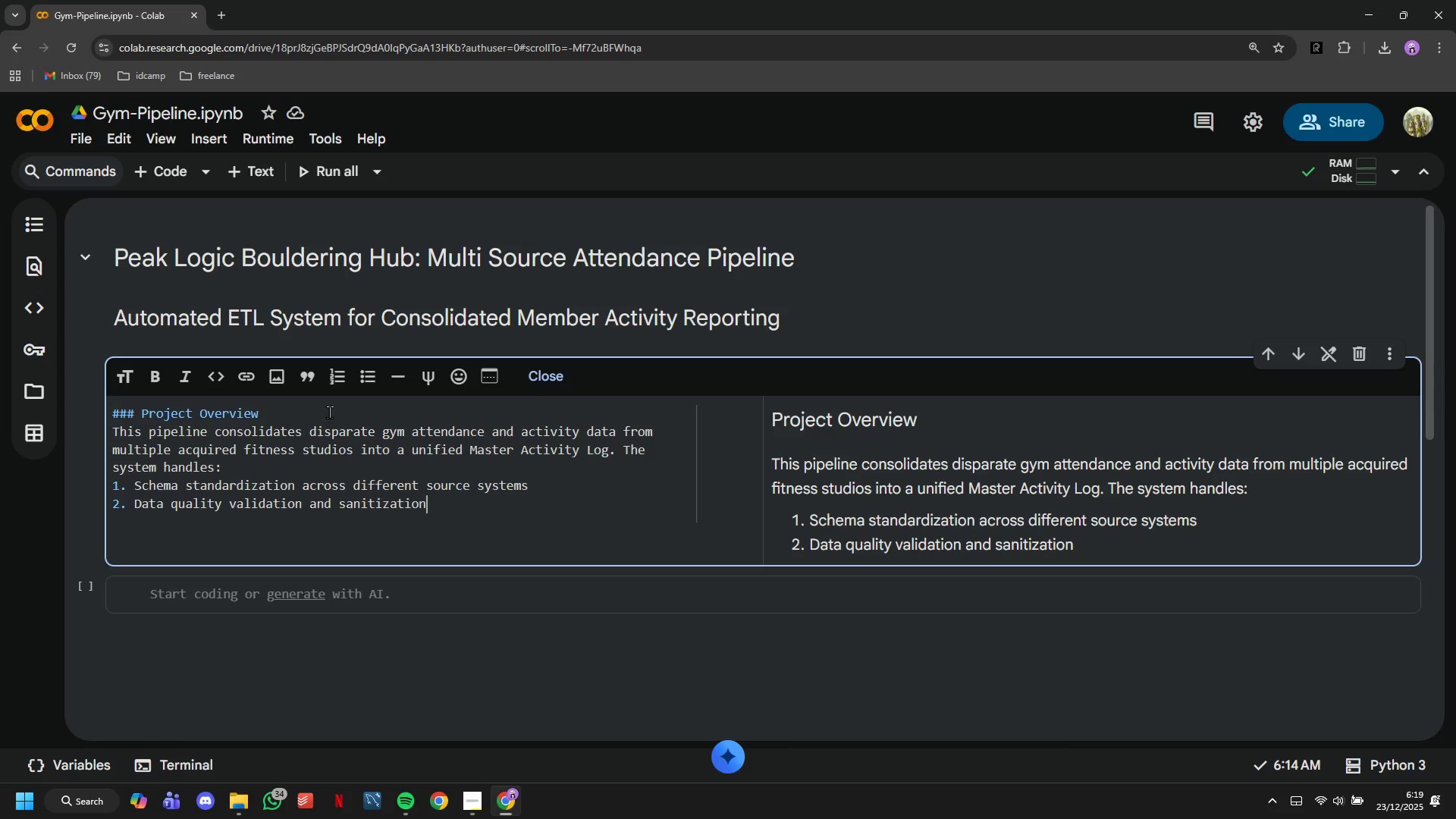 
key(Enter)
 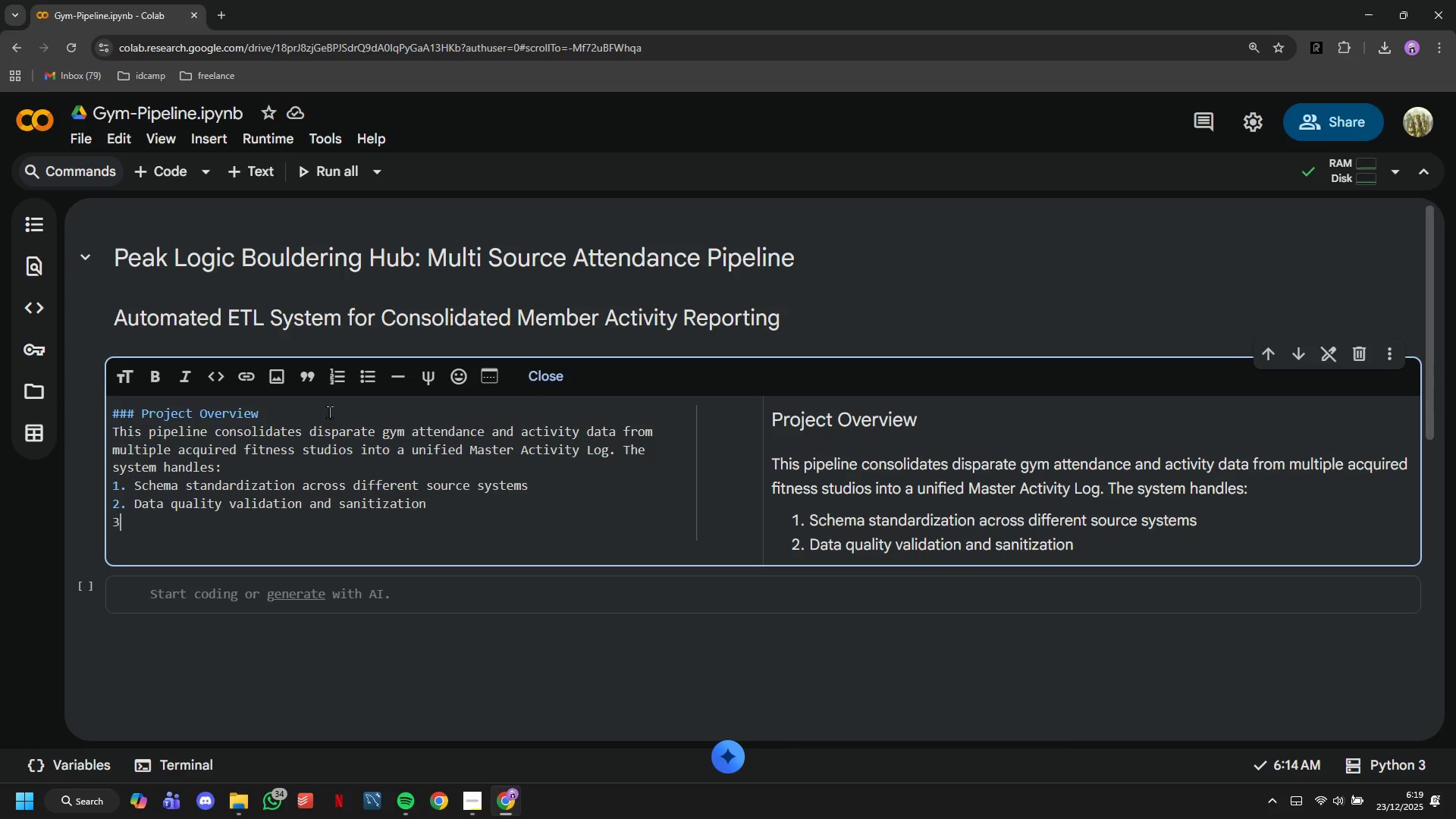 
type(3. Feature engineering for operational insights)
 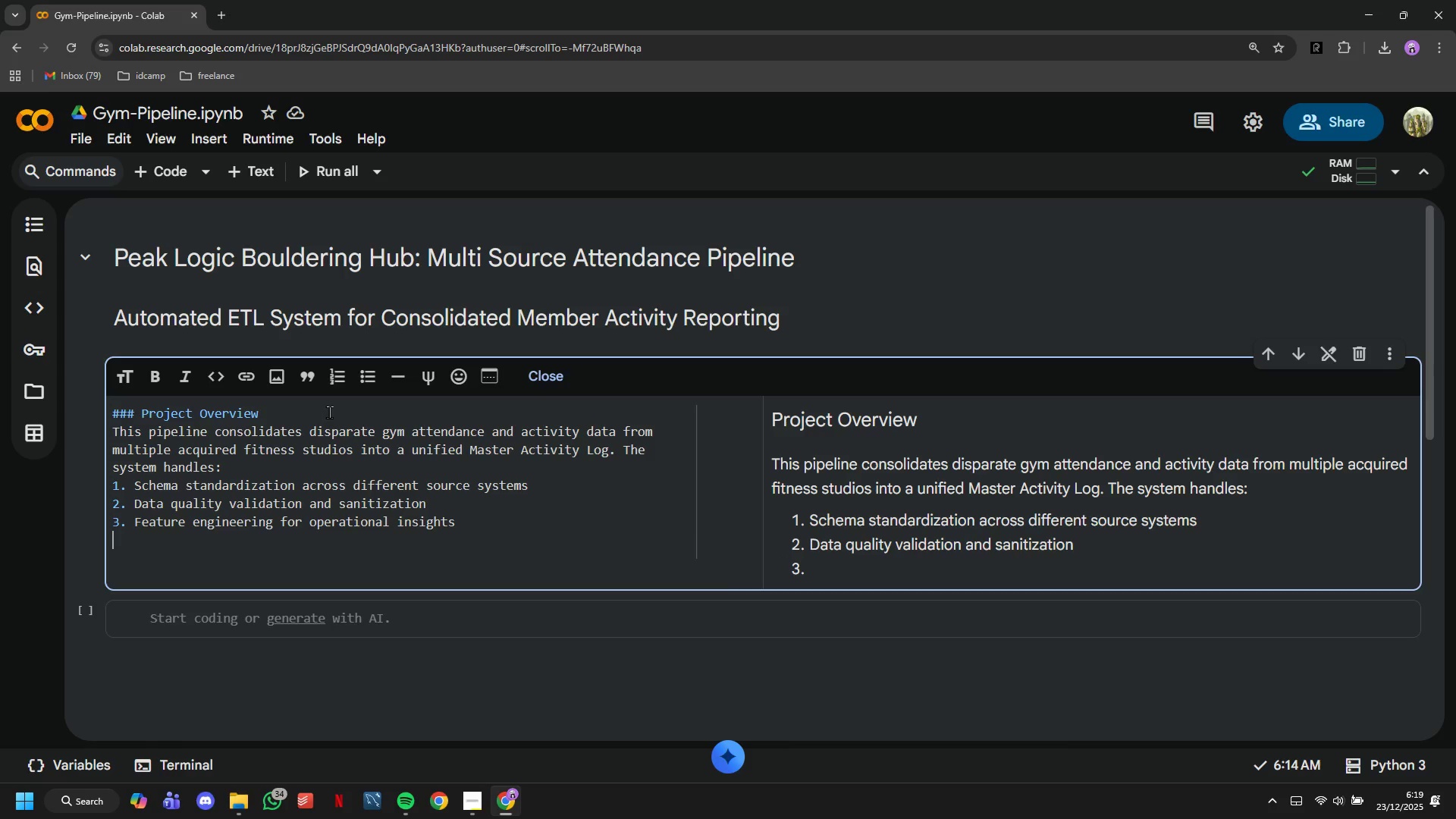 
key(Enter)
 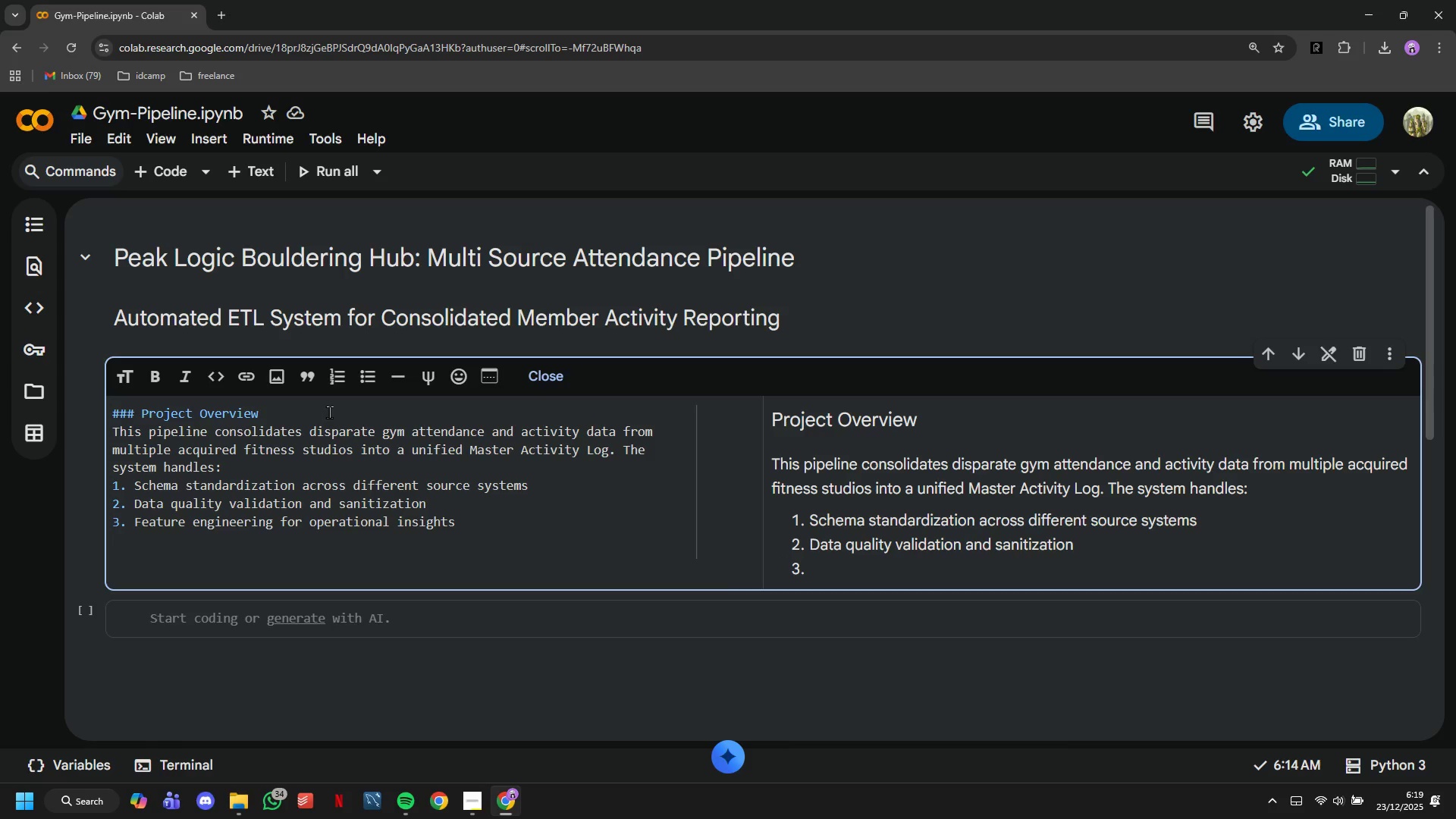 
type(4. Automated re==)
key(Backspace)
key(Backspace)
key(Backspace)
key(Backspace)
type(export dor )
key(Backspace)
key(Backspace)
key(Backspace)
key(Backspace)
type(for bussiness intelligence tools)
 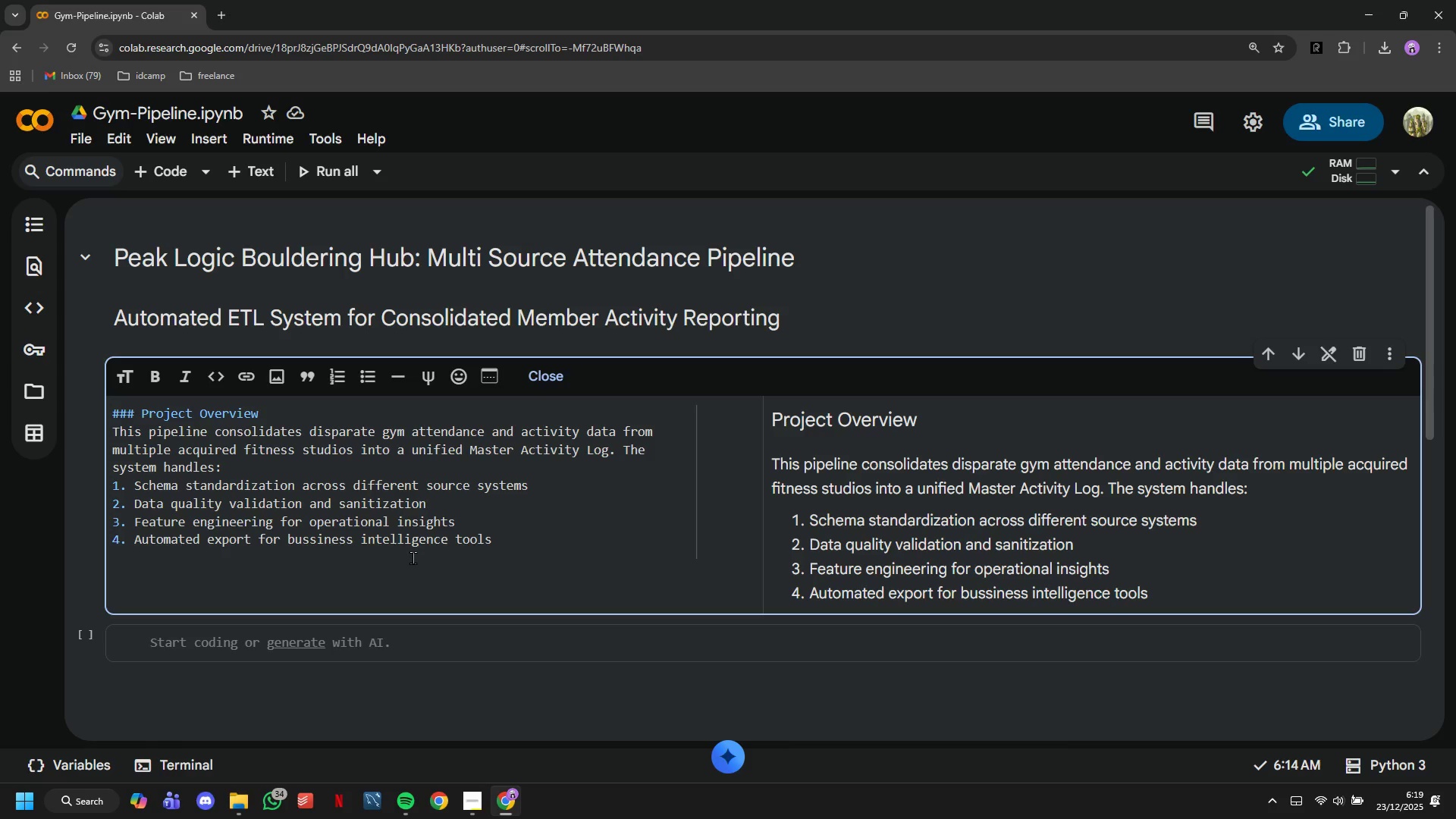 
key(Enter)
 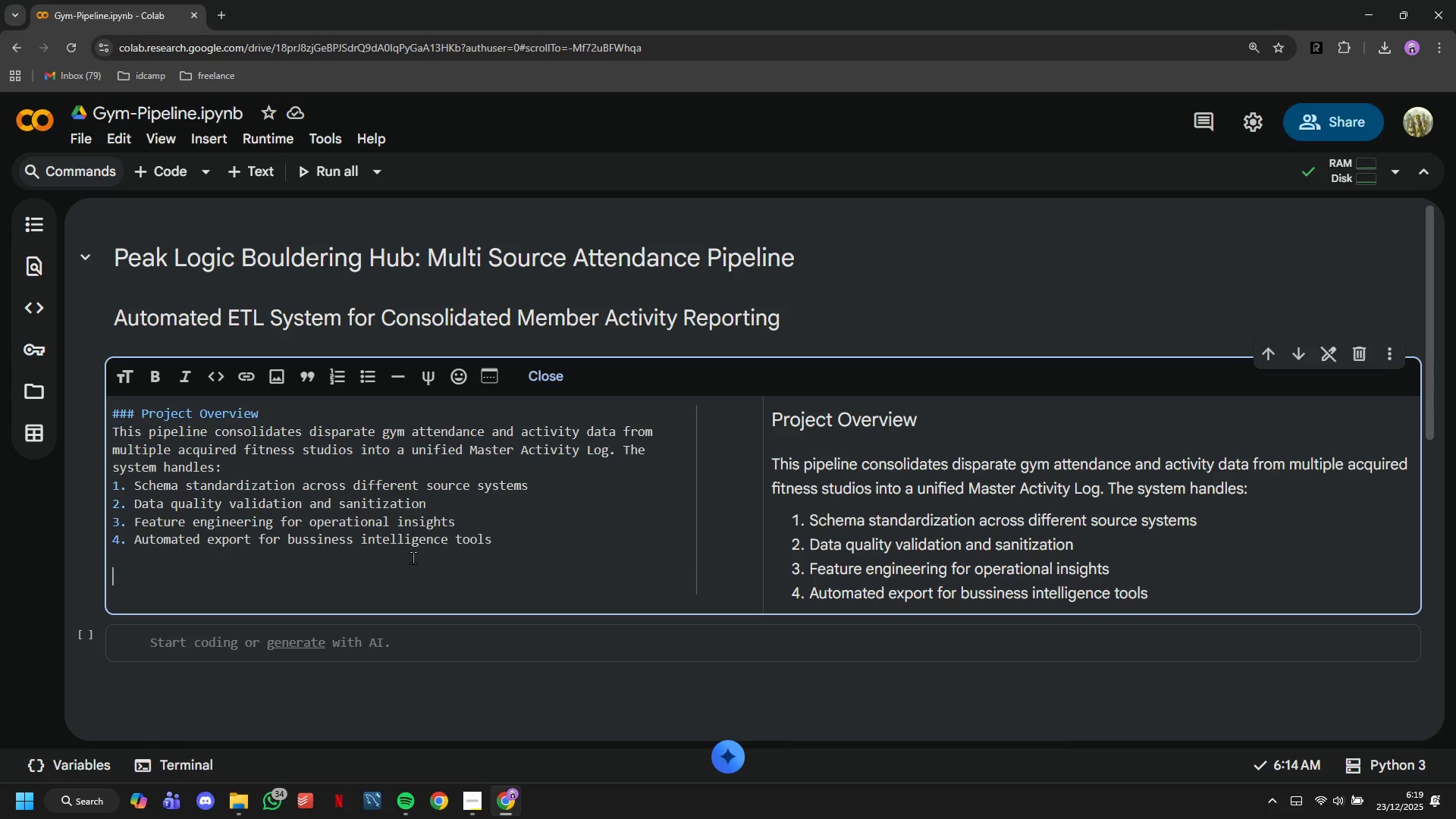 
key(Enter)
 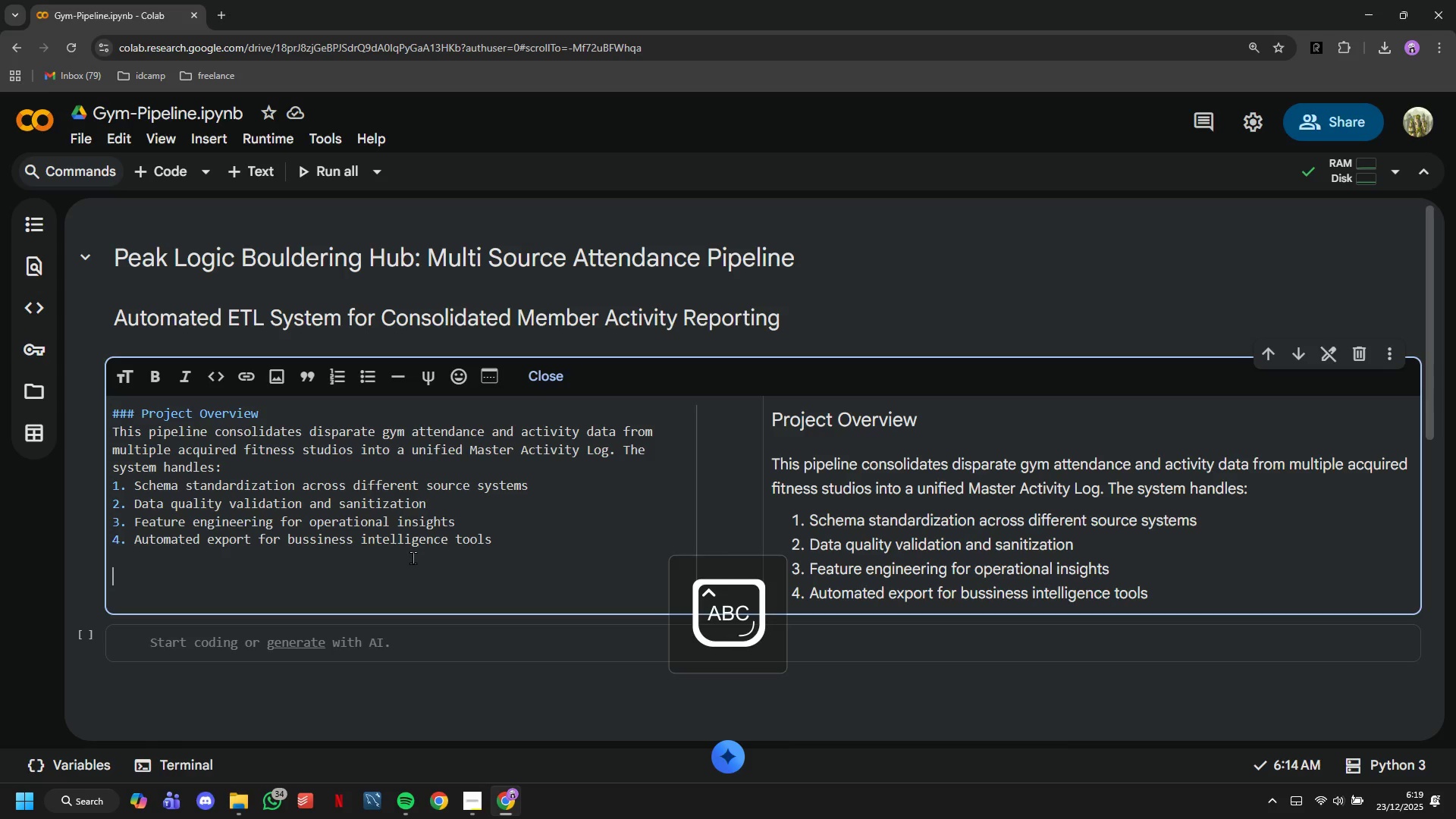 
type(TARGET**)
 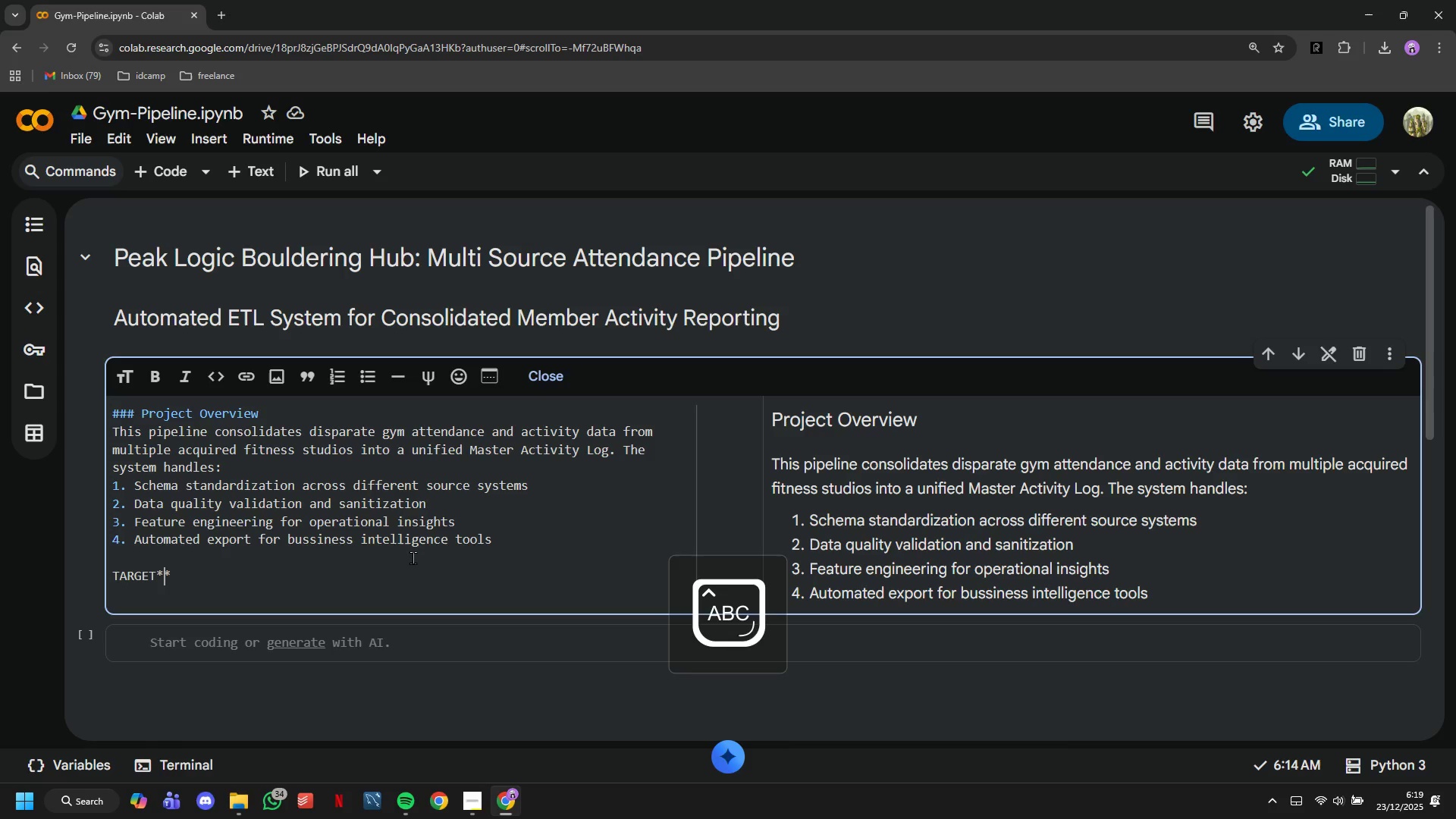 
 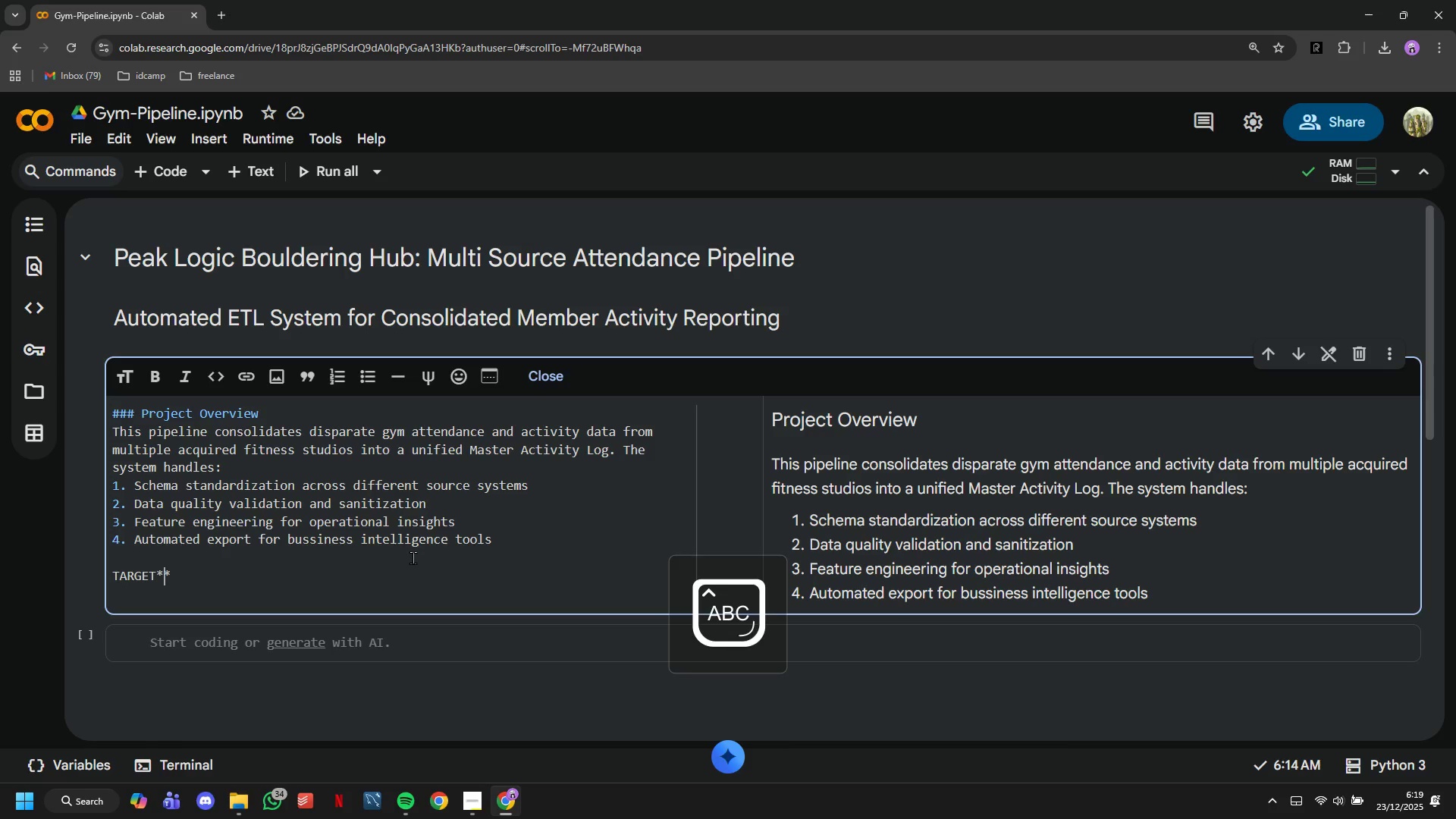 
key(ArrowLeft)
 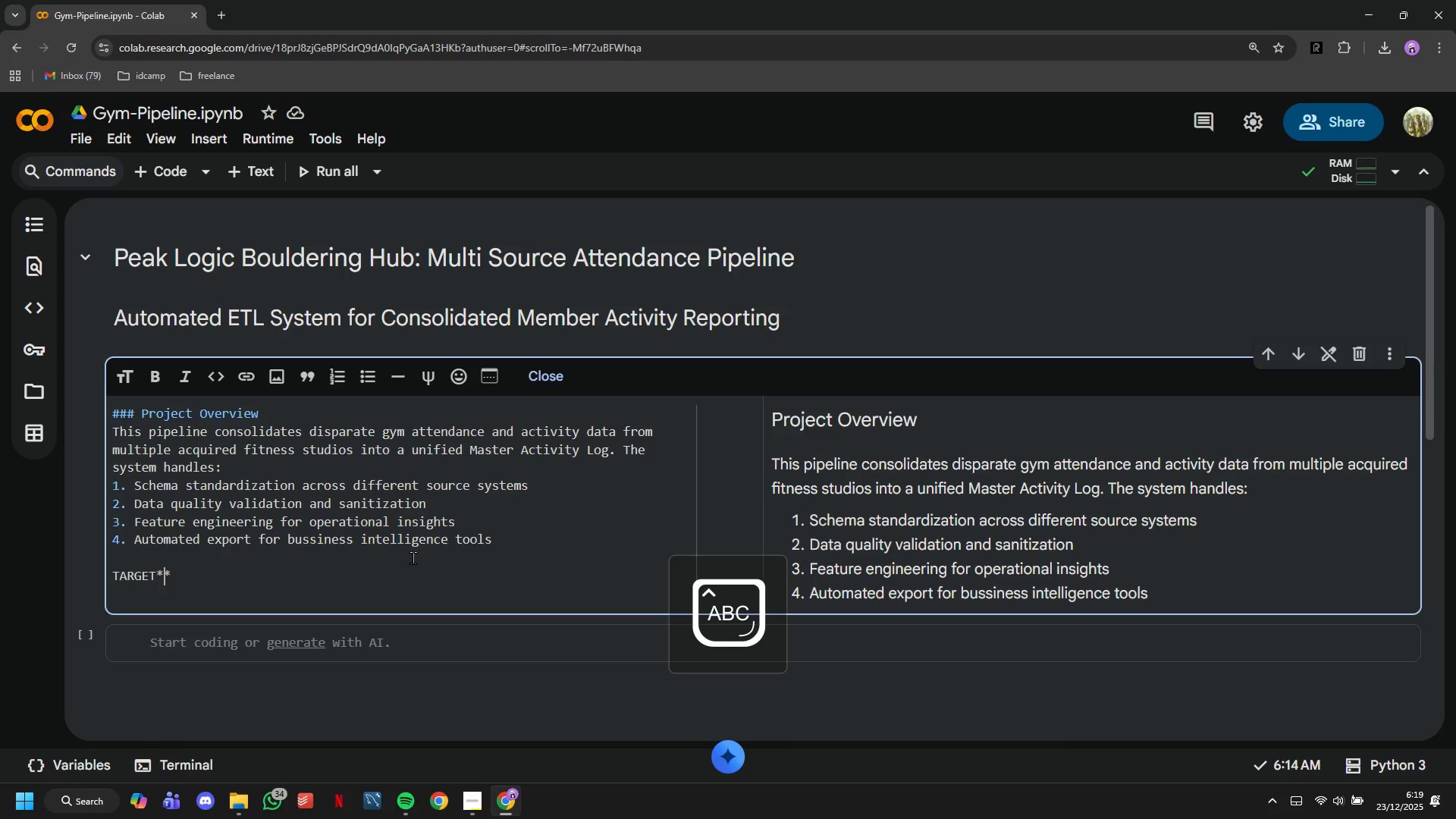 
key(ArrowLeft)
 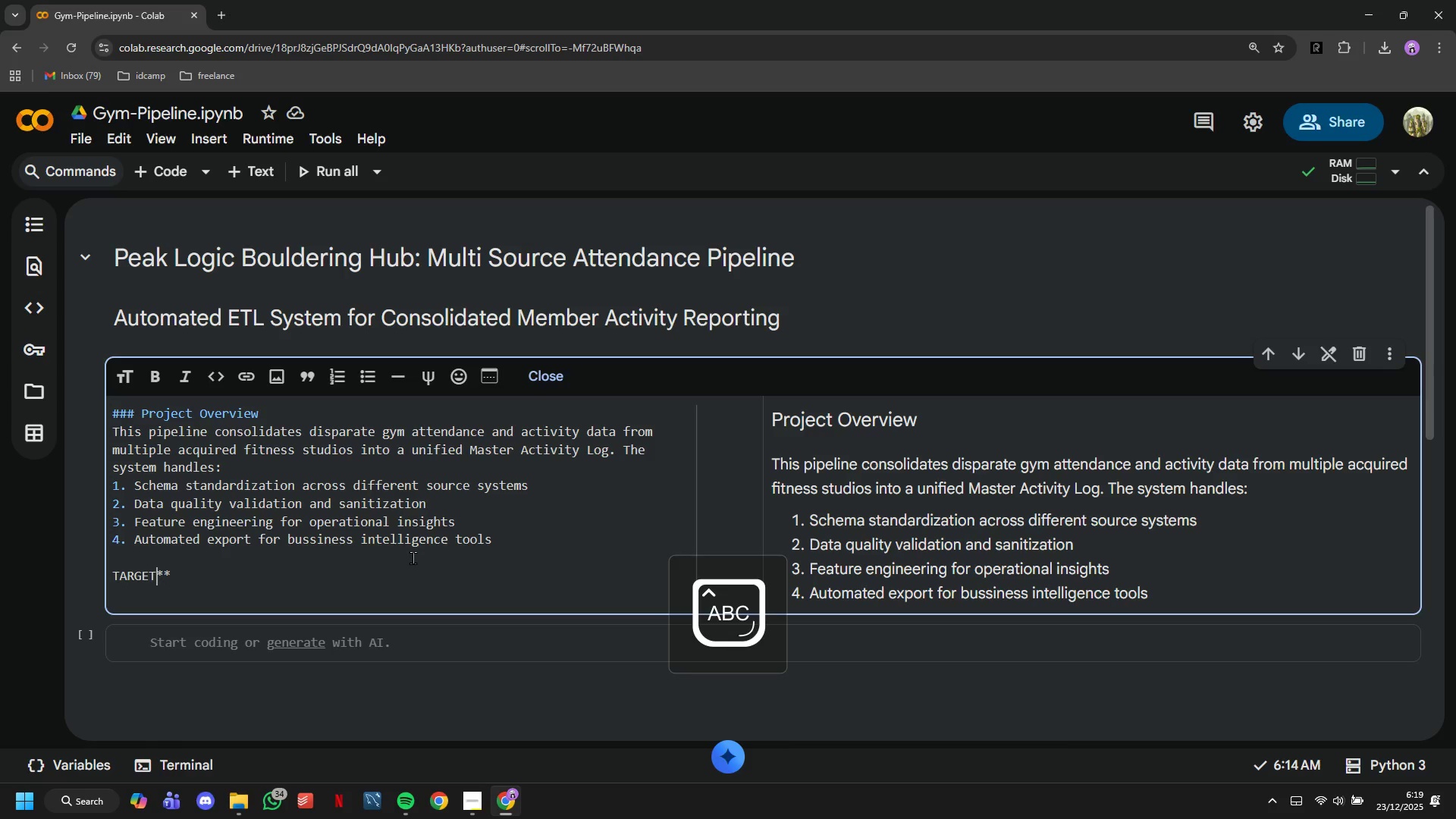 
key(ArrowLeft)
 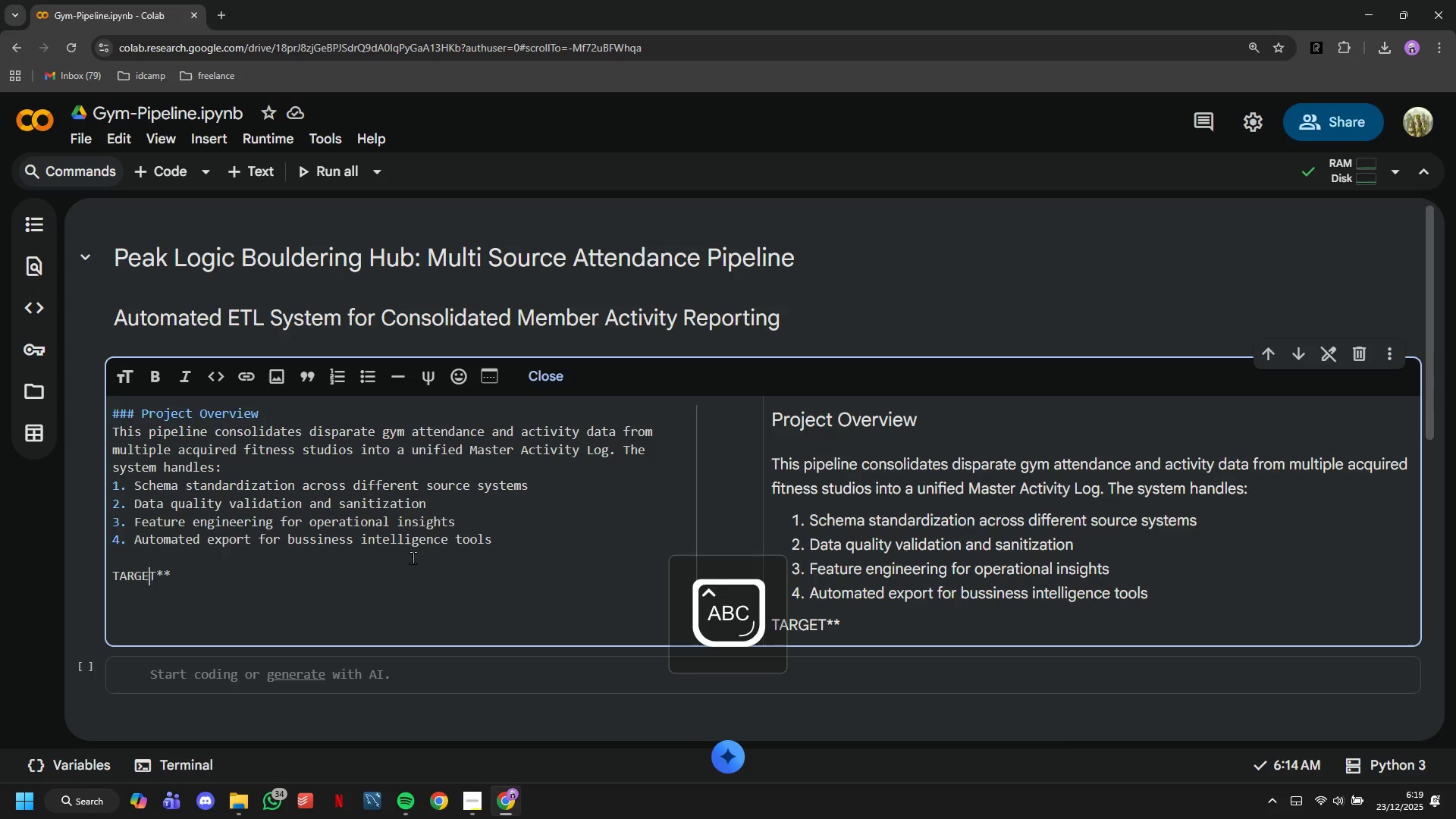 
key(ArrowLeft)
 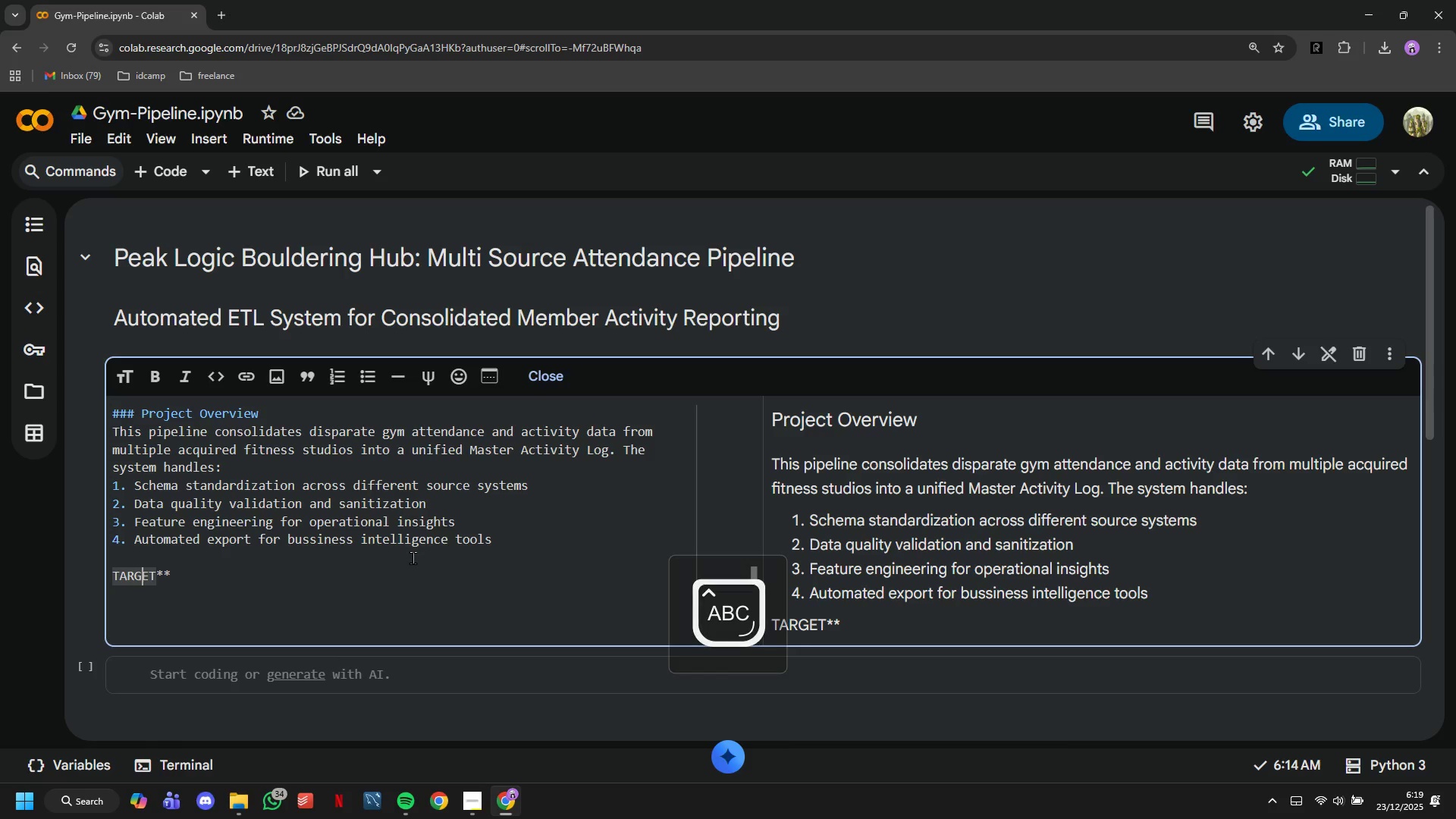 
key(ArrowLeft)
 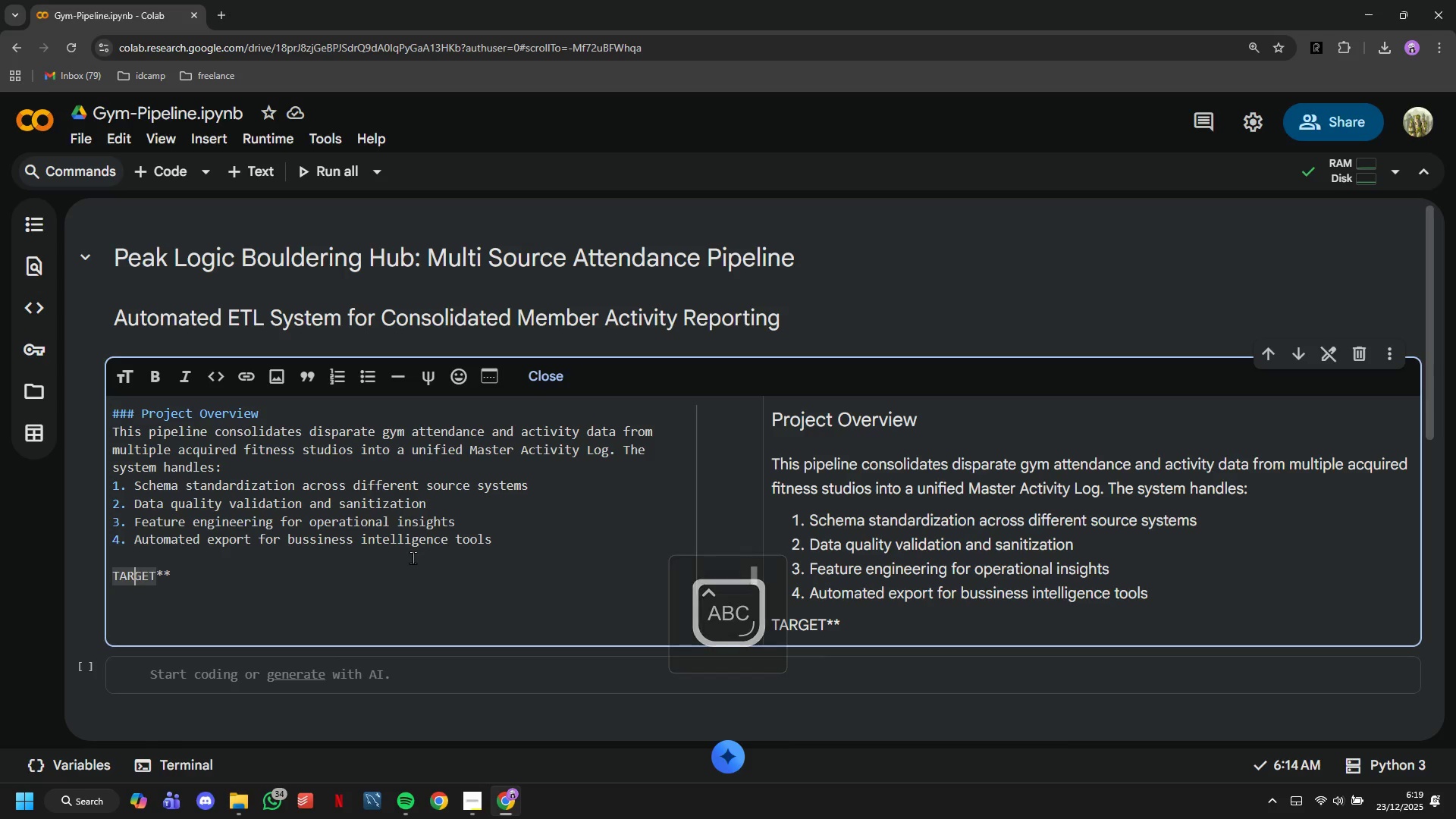 
key(ArrowLeft)
 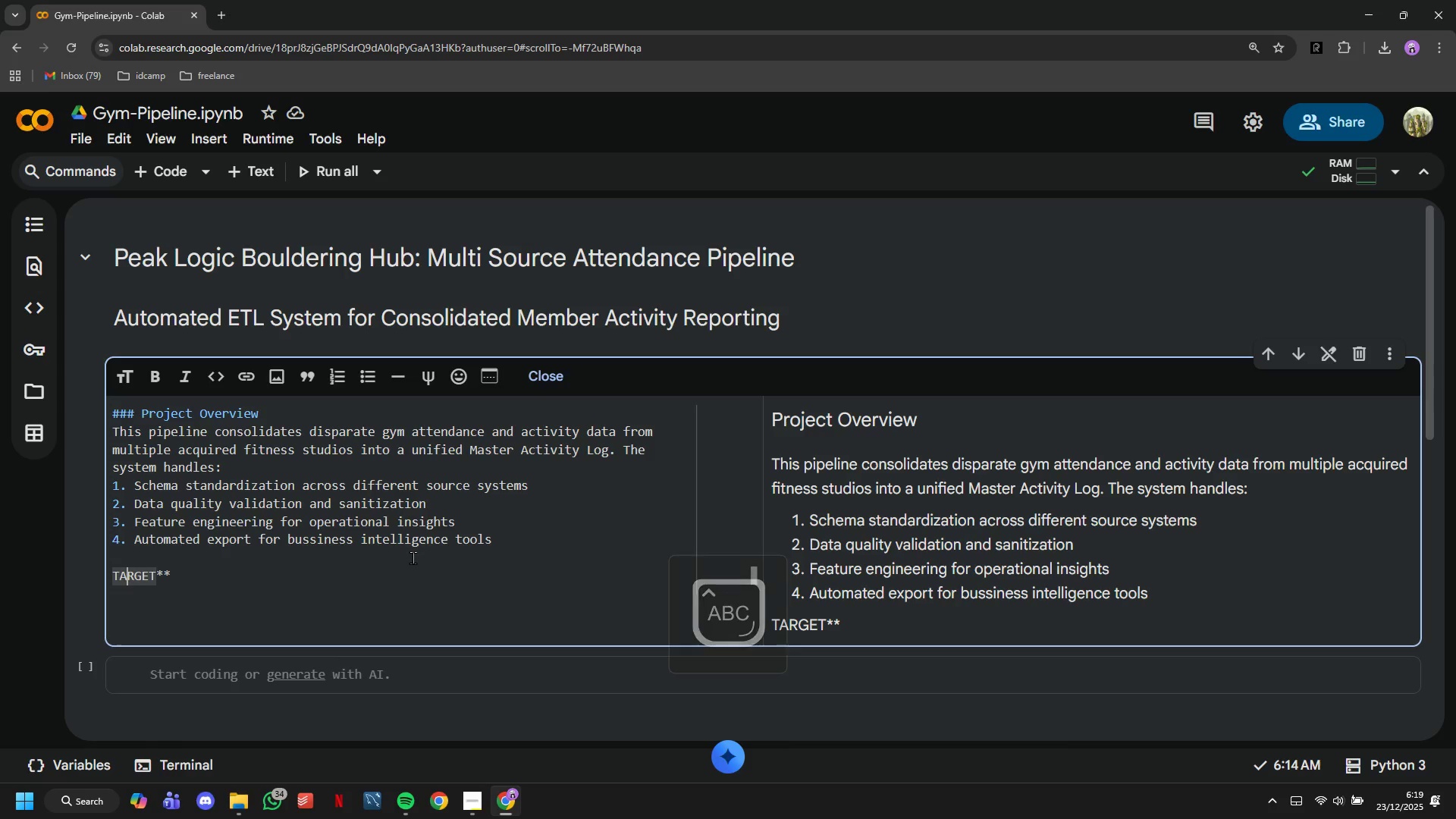 
key(ArrowLeft)
 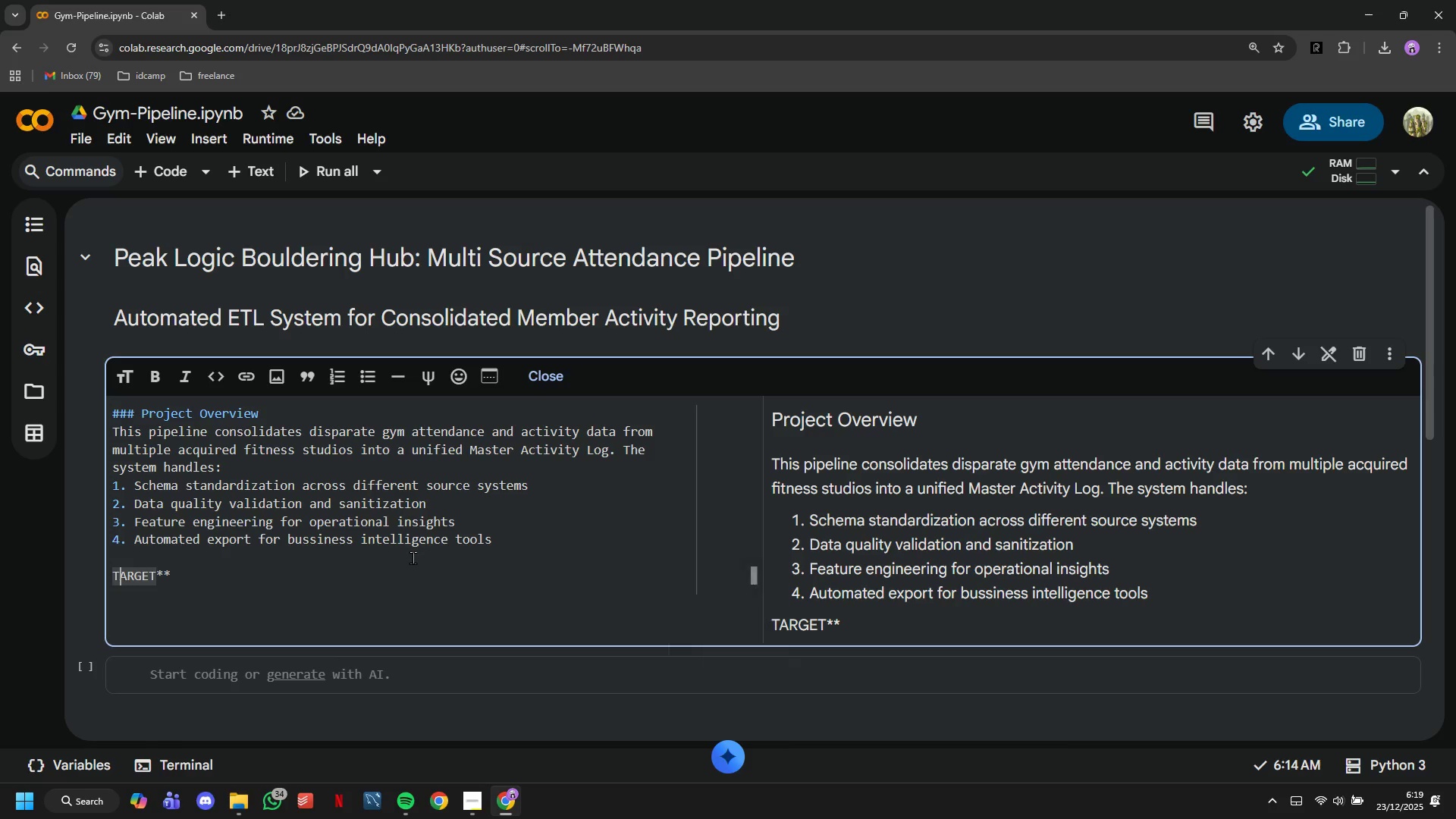 
key(ArrowLeft)
 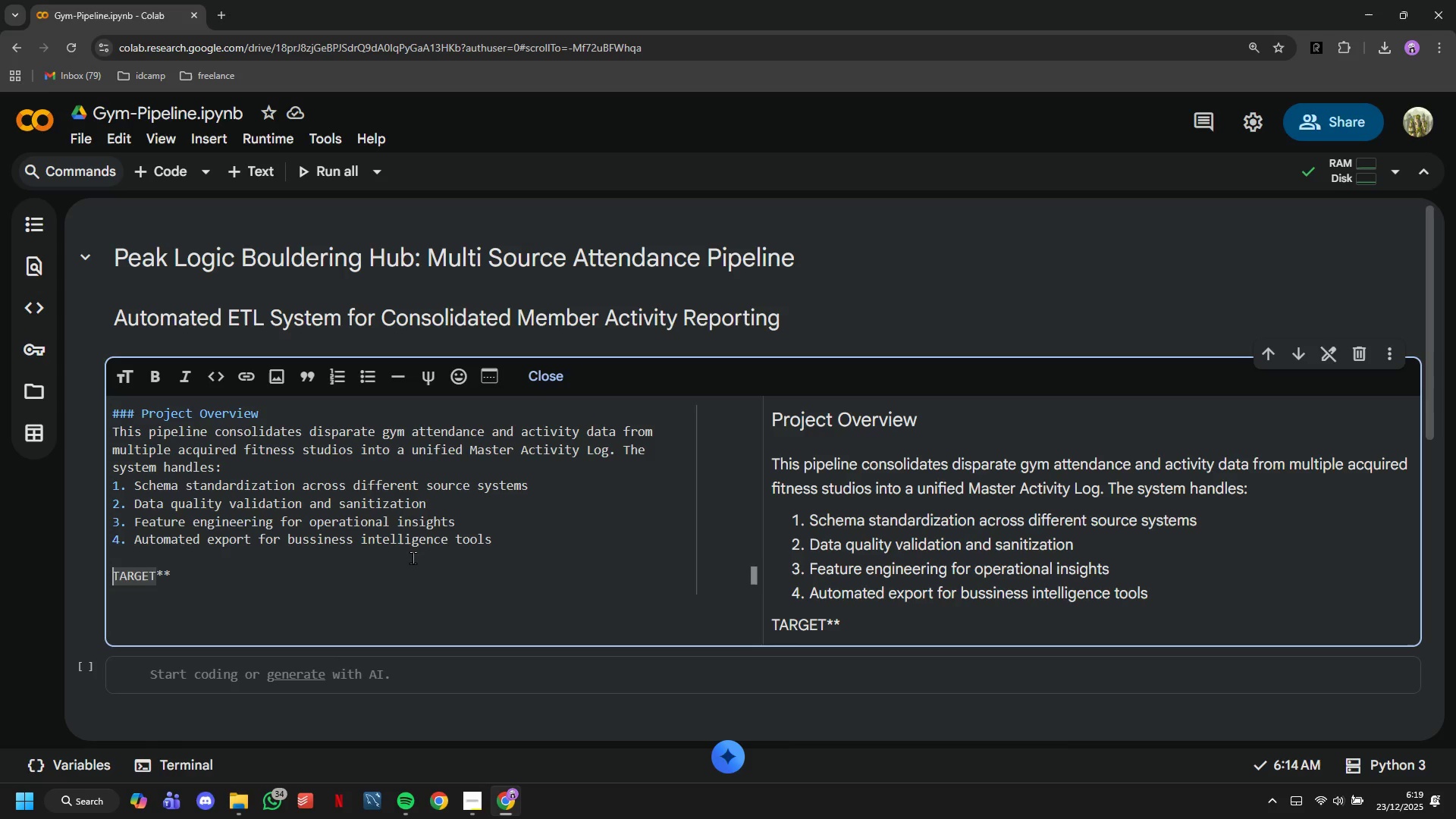 
type(**)
 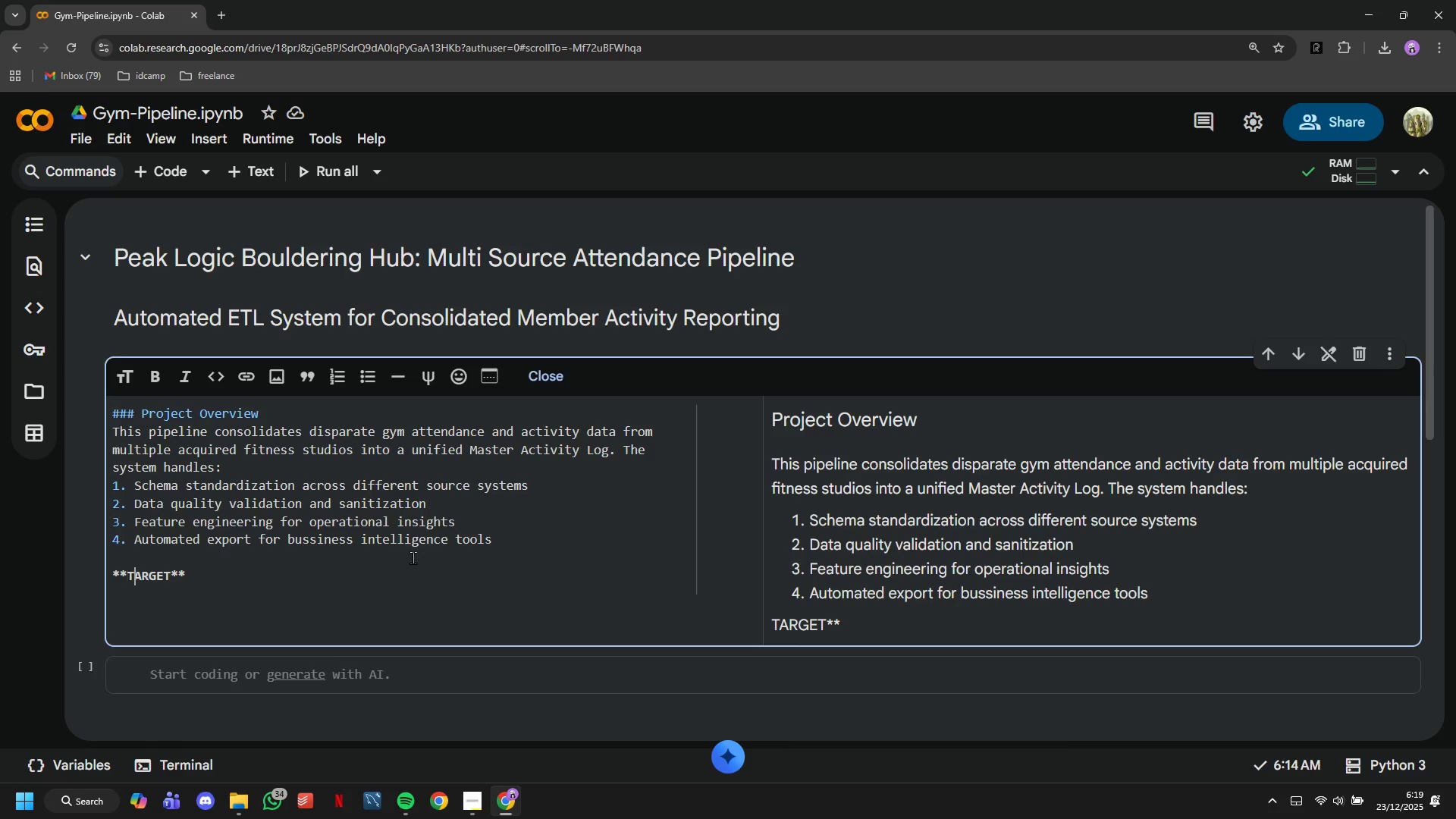 
key(ArrowRight)
 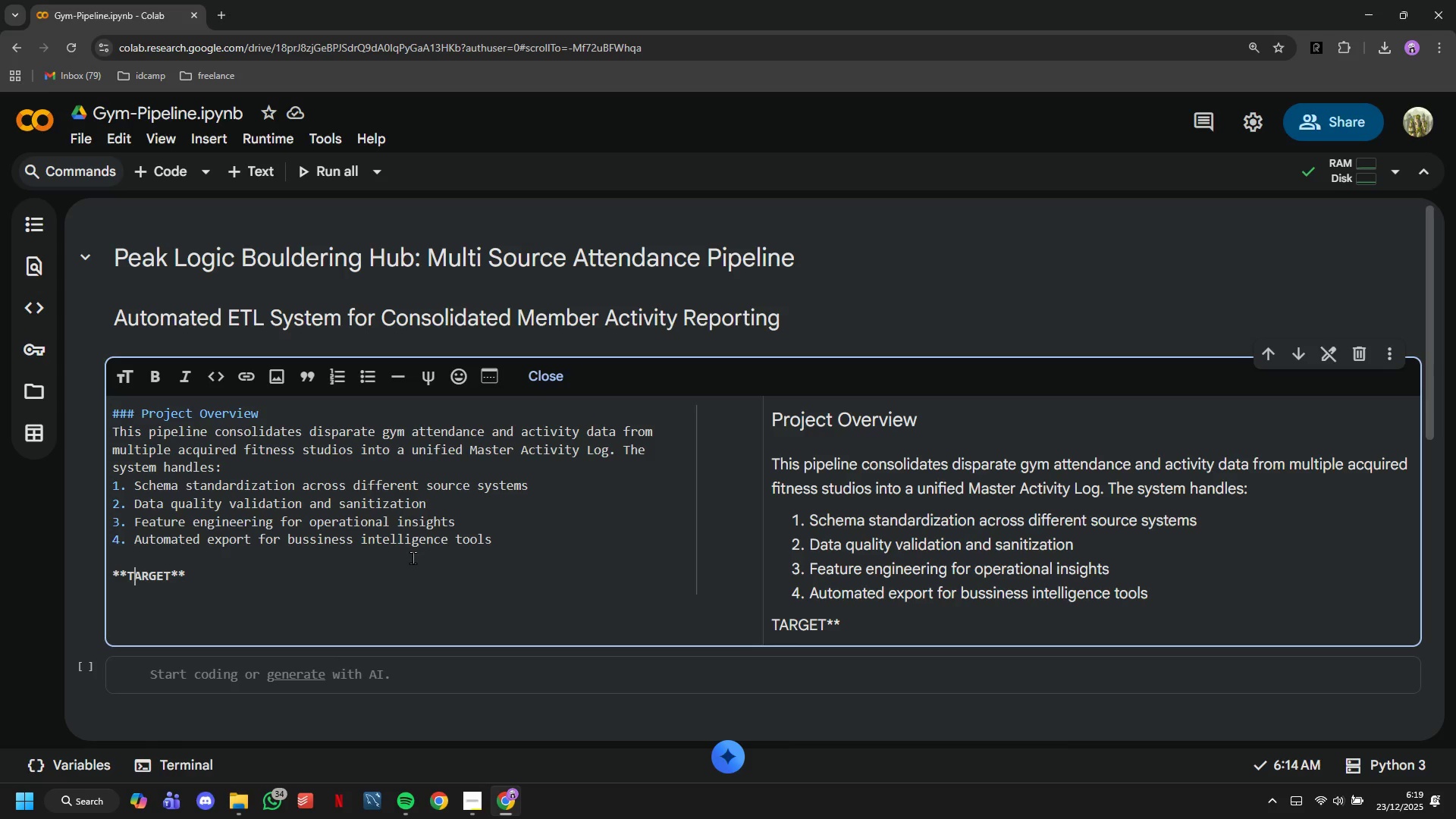 
key(ArrowRight)
 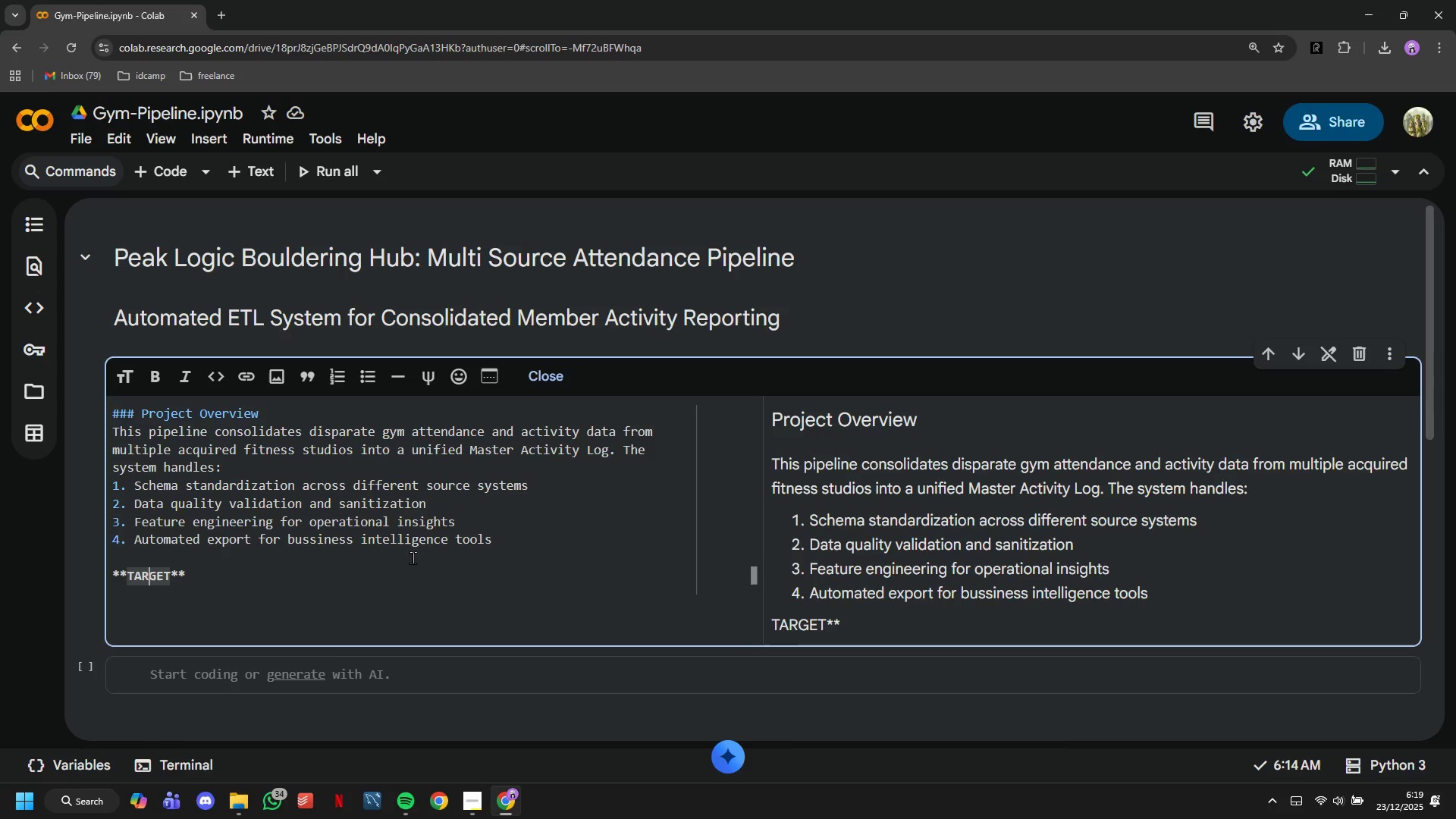 
key(ArrowRight)
 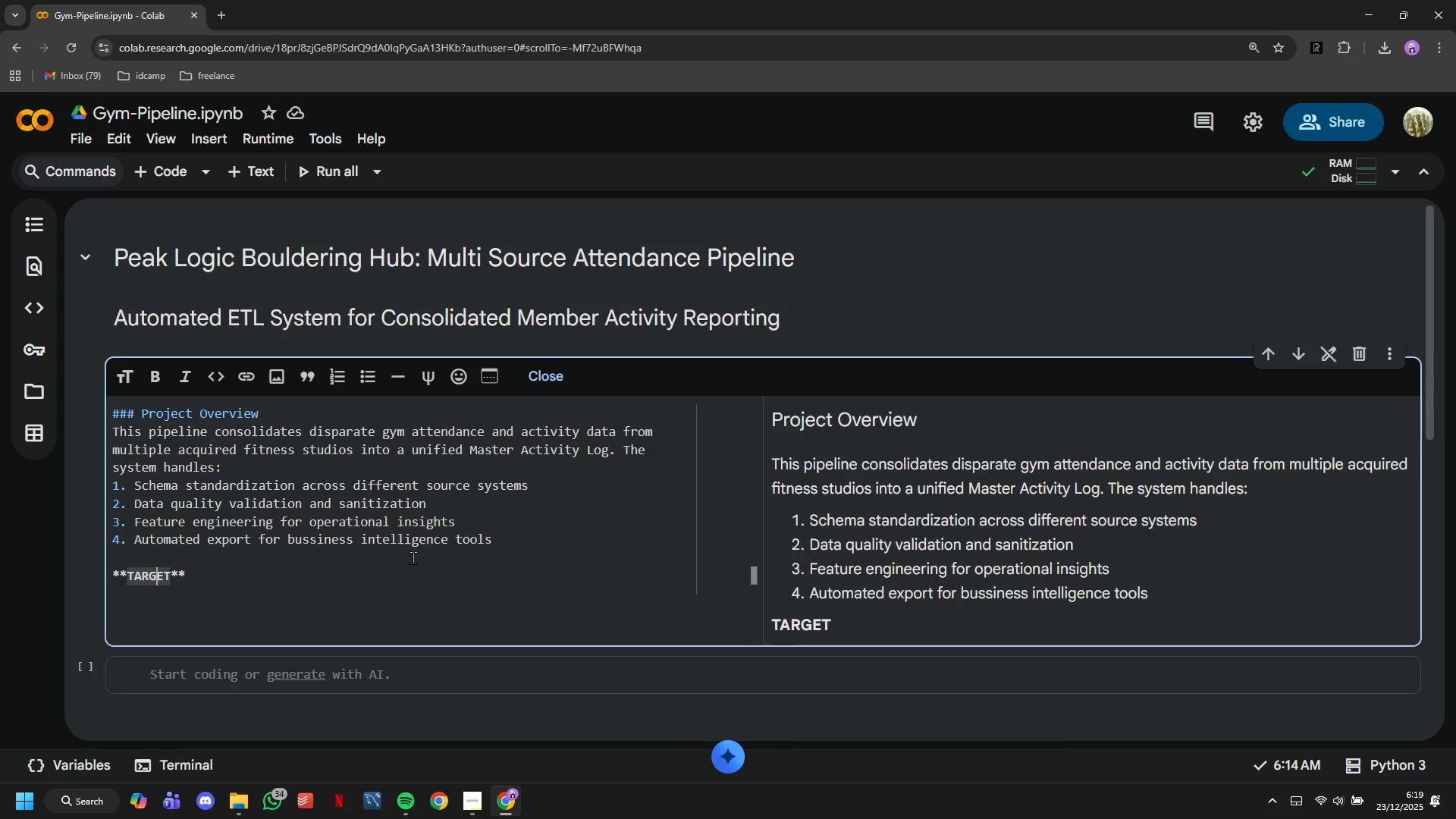 
key(ArrowRight)
 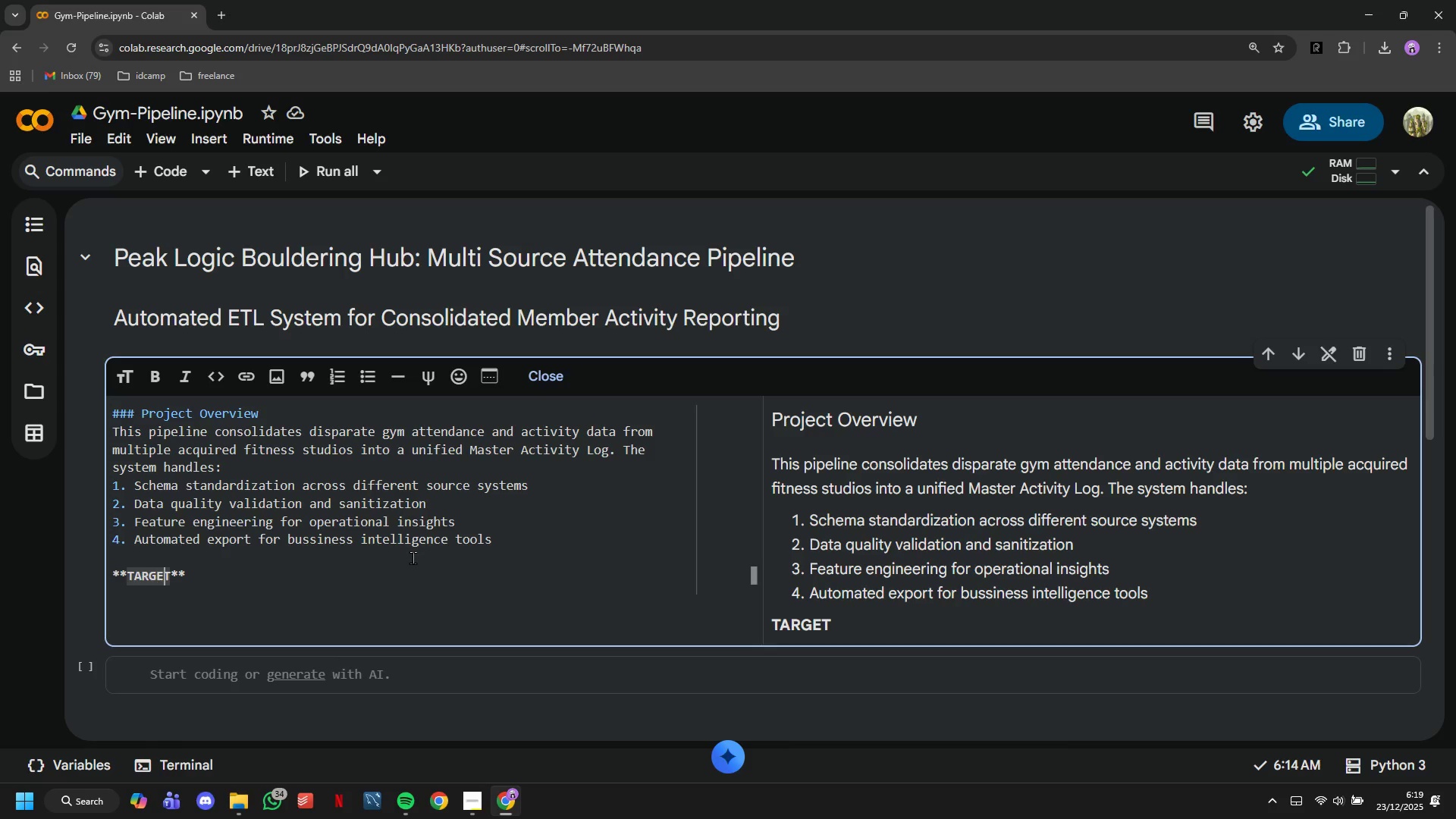 
key(ArrowRight)
 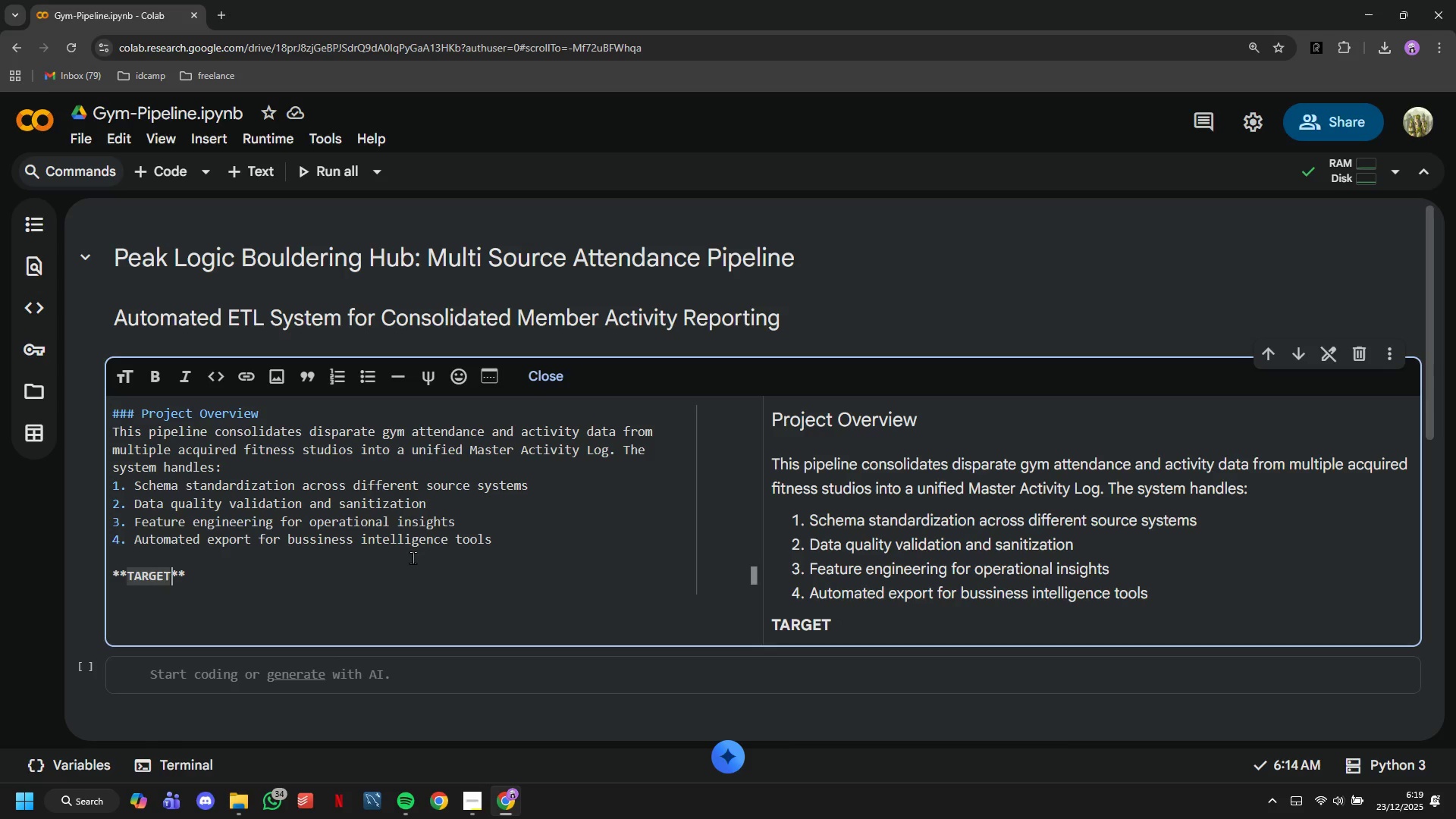 
key(ArrowRight)
 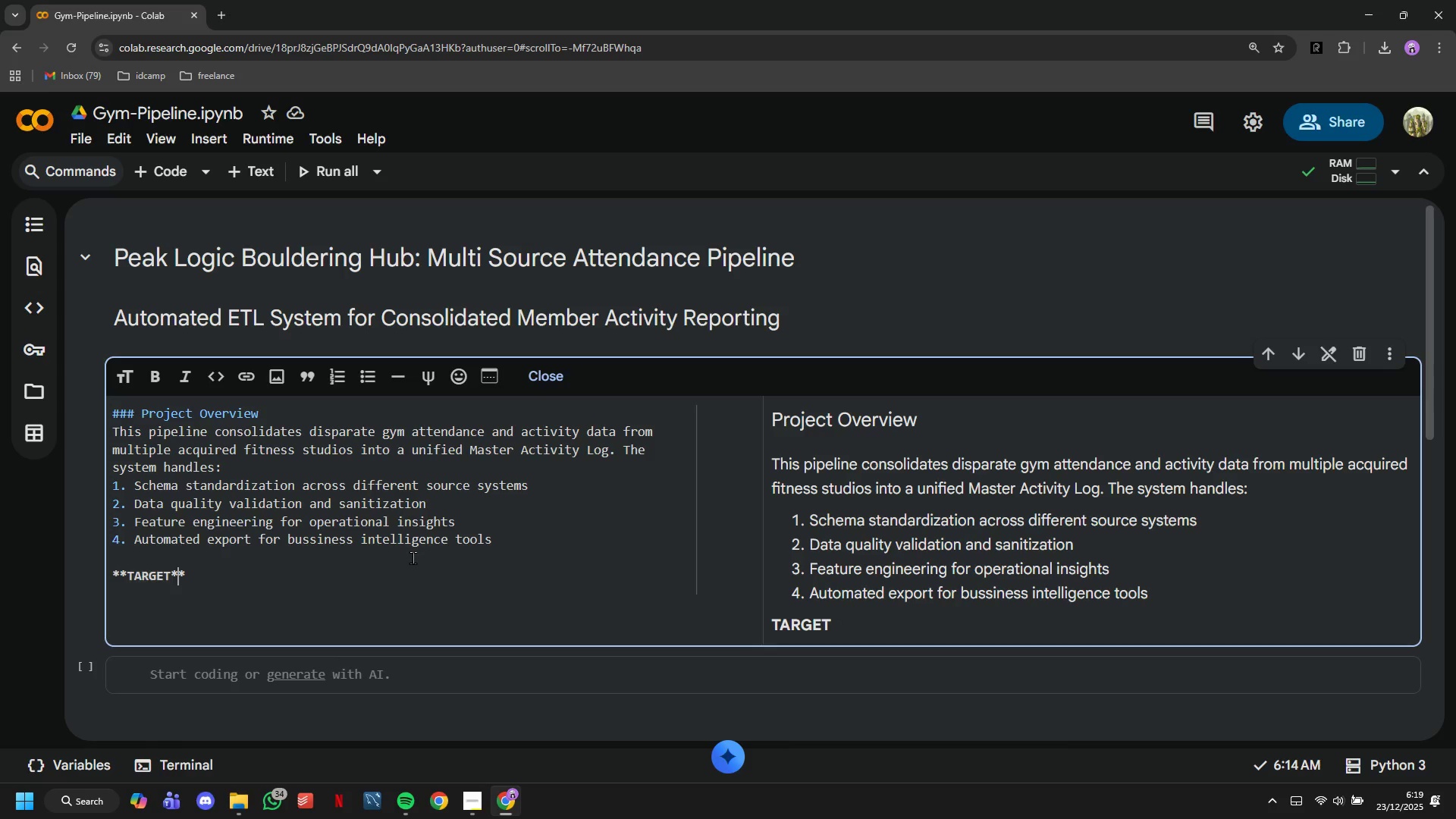 
key(ArrowRight)
 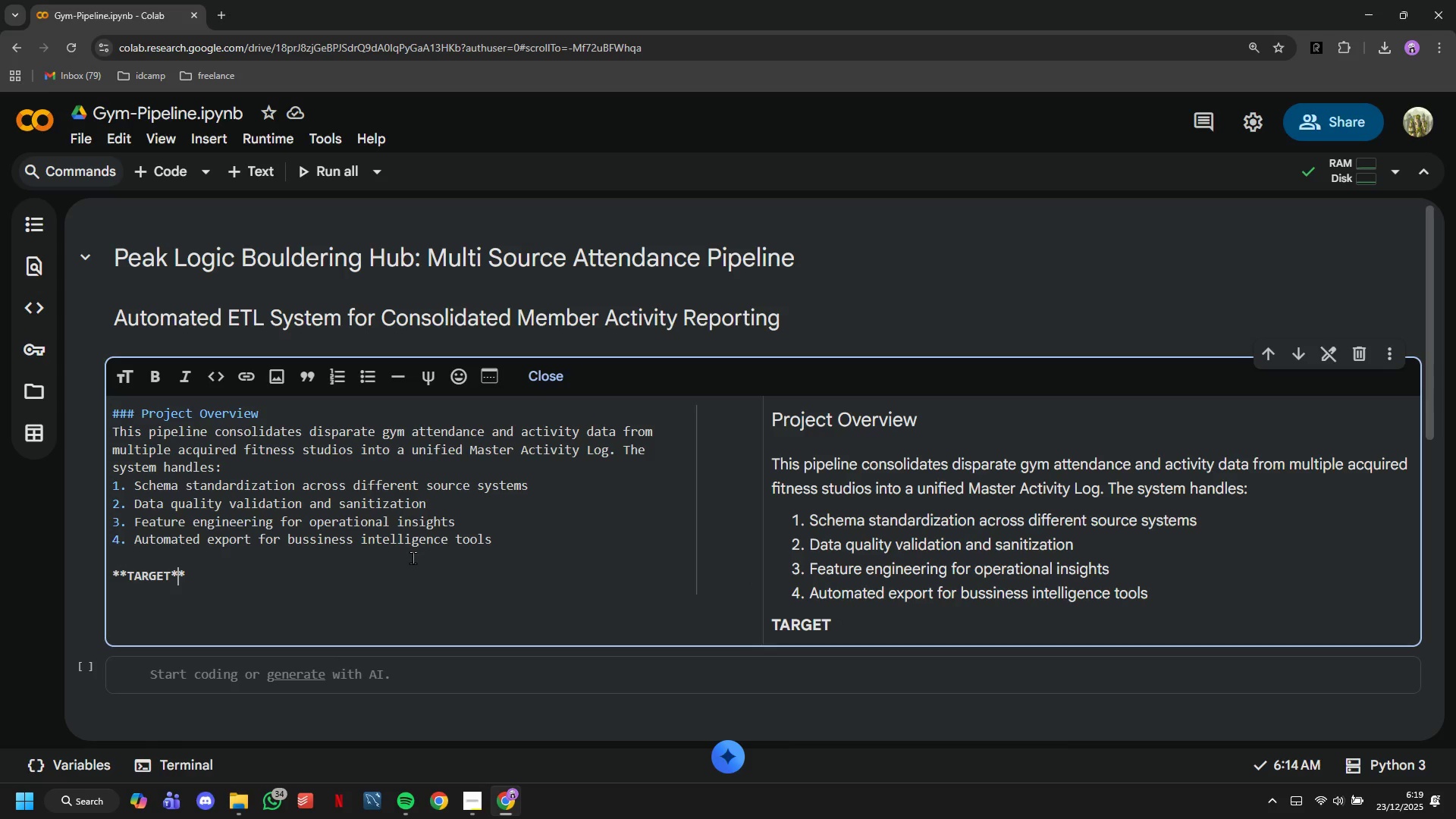 
key(ArrowRight)
 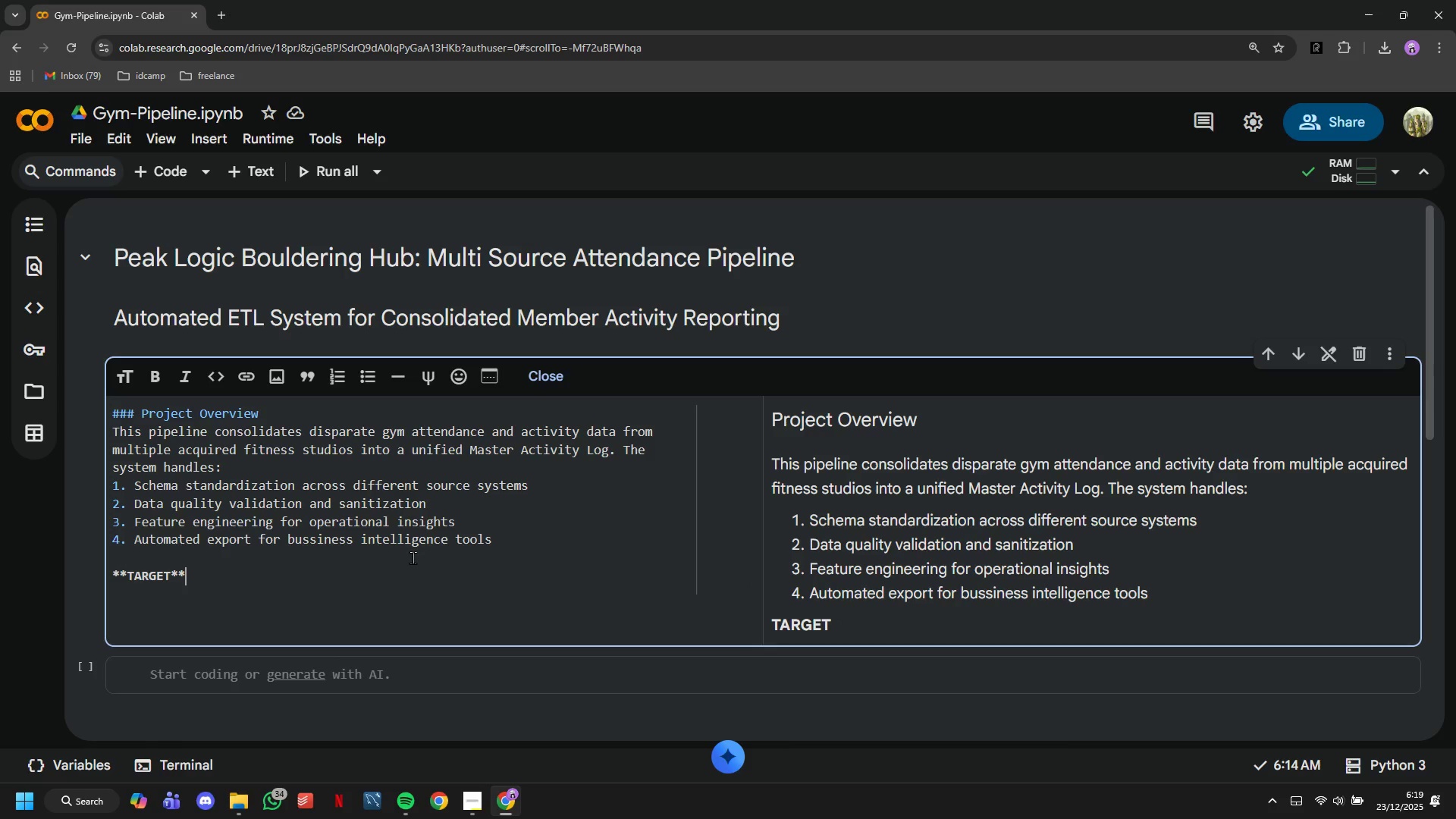 
type(: Repeatable, pri)
key(Backspace)
type(oduction-ready data transformation pipeline)
 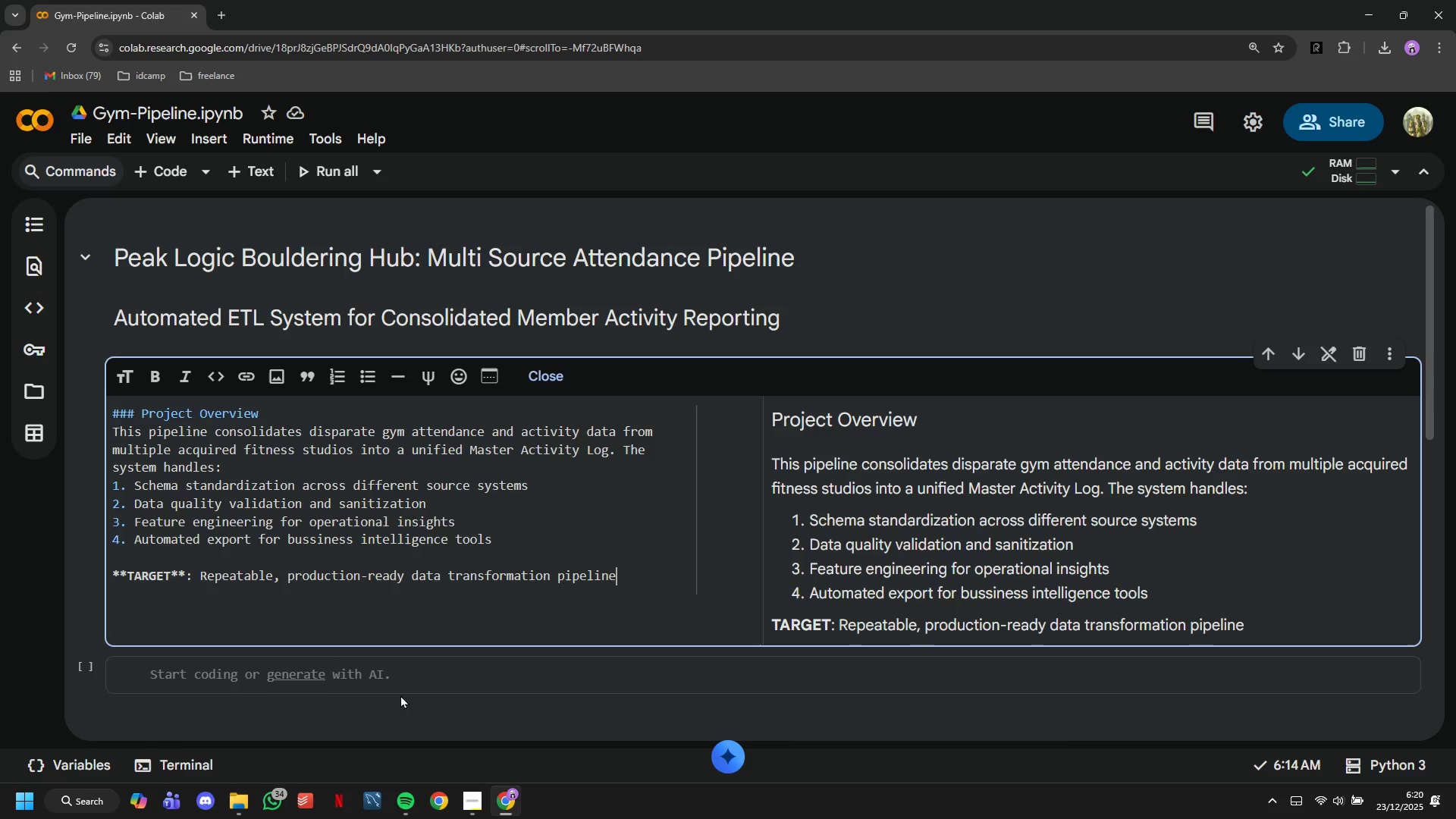 
left_click([410, 676])
 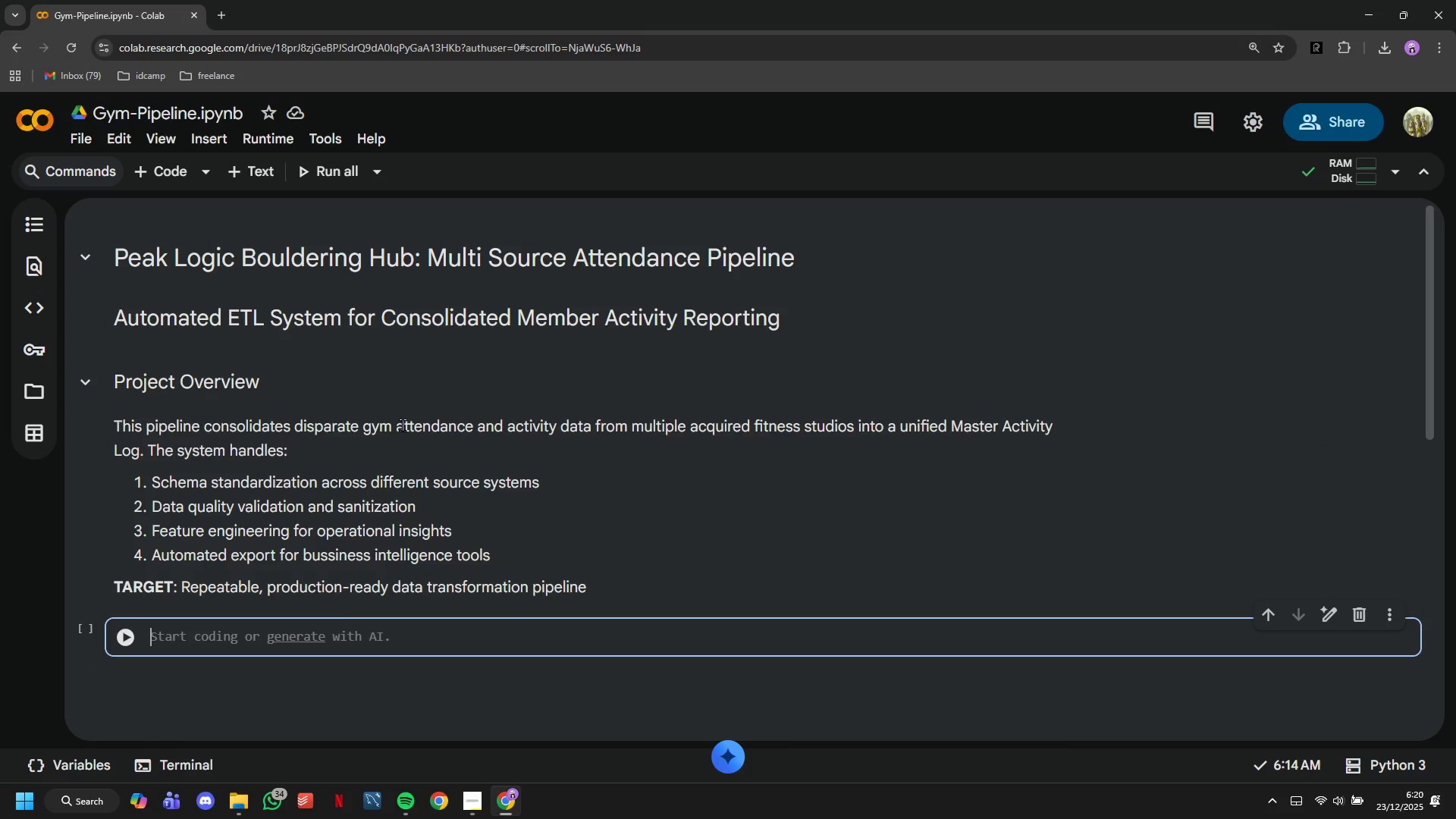 
left_click([460, 468])
 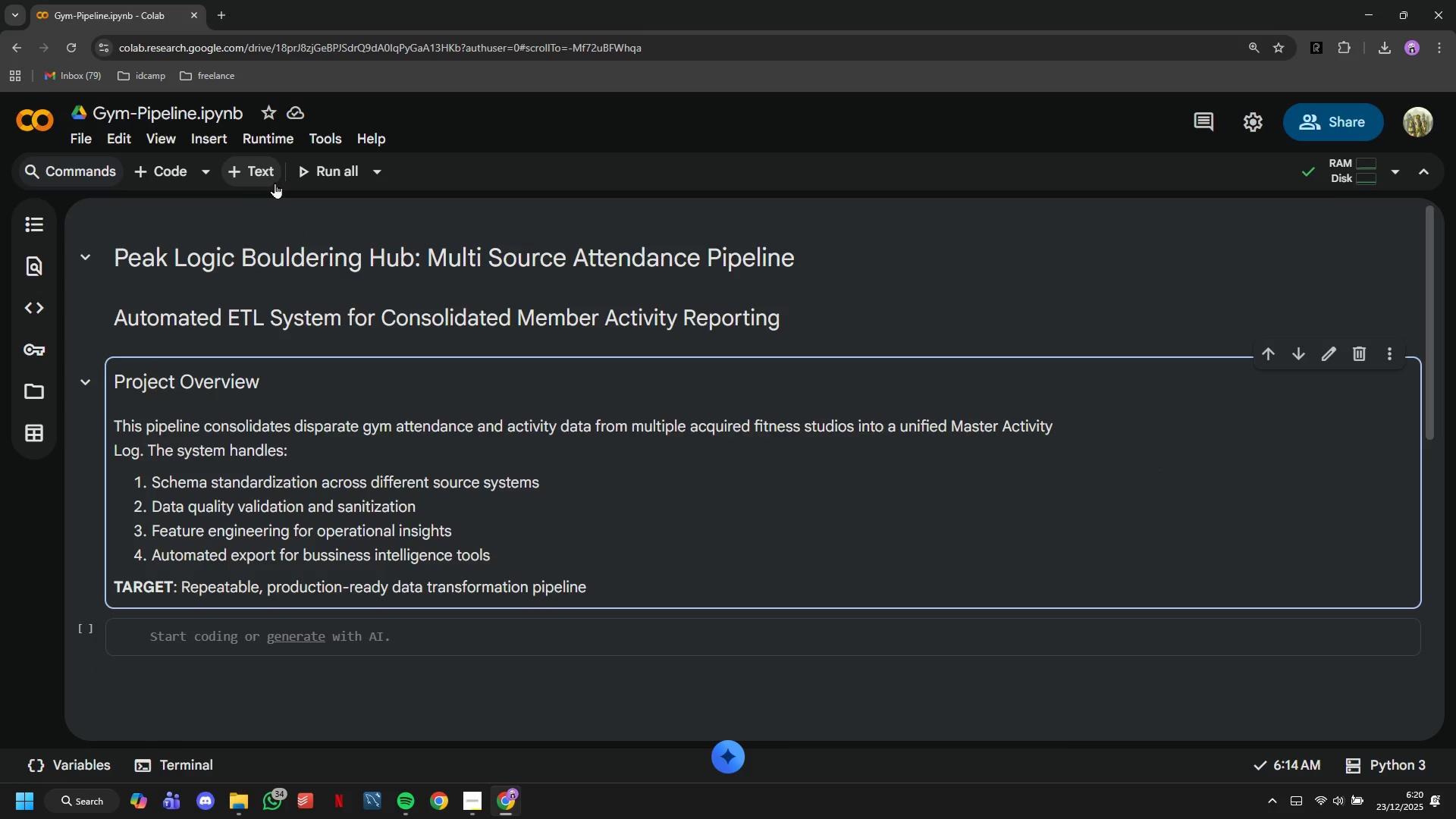 
left_click([269, 180])
 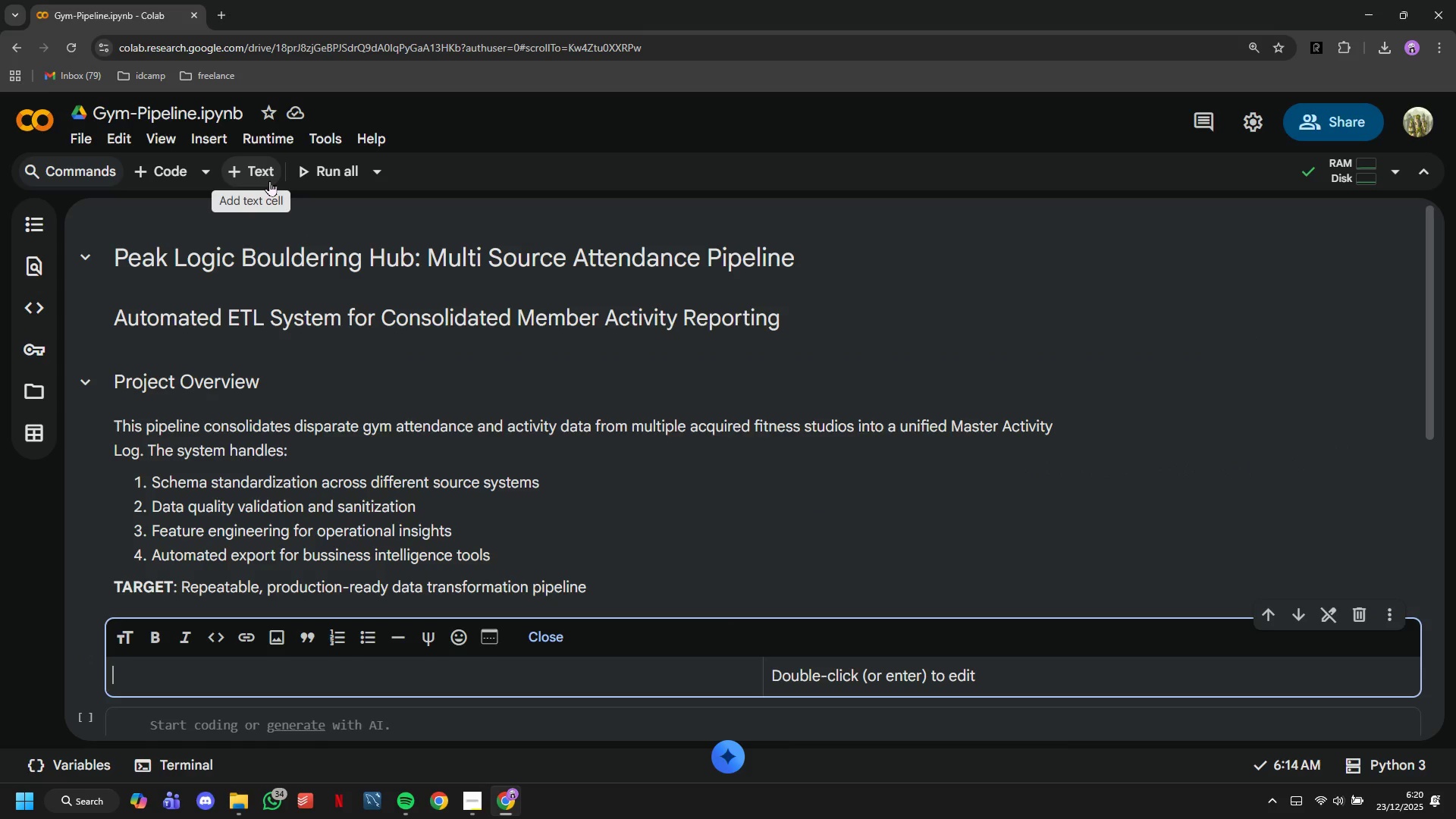 
type(@@)
key(Backspace)
key(Backspace)
type(## 1. Environment Setup)
 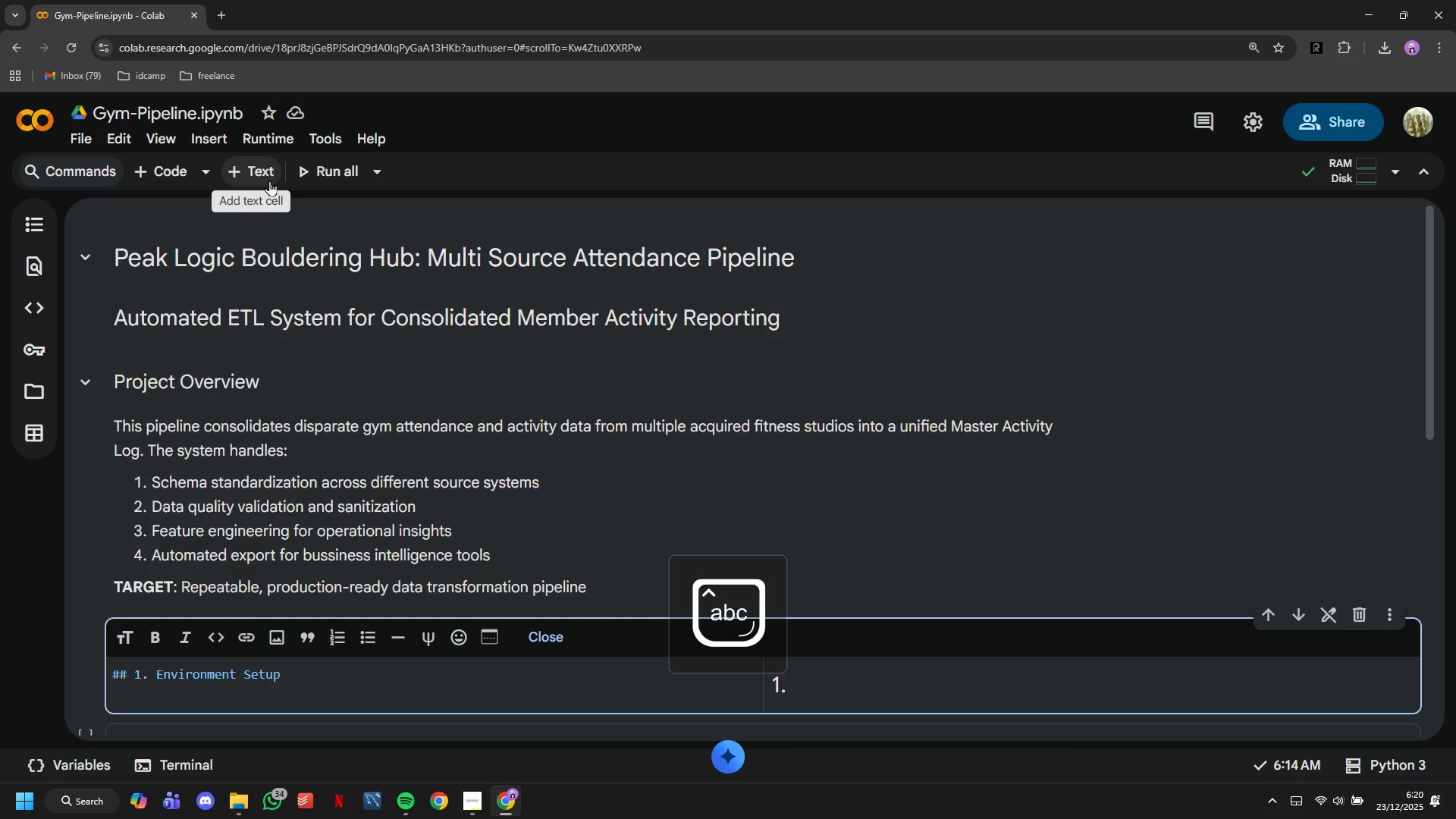 
left_click([171, 178])
 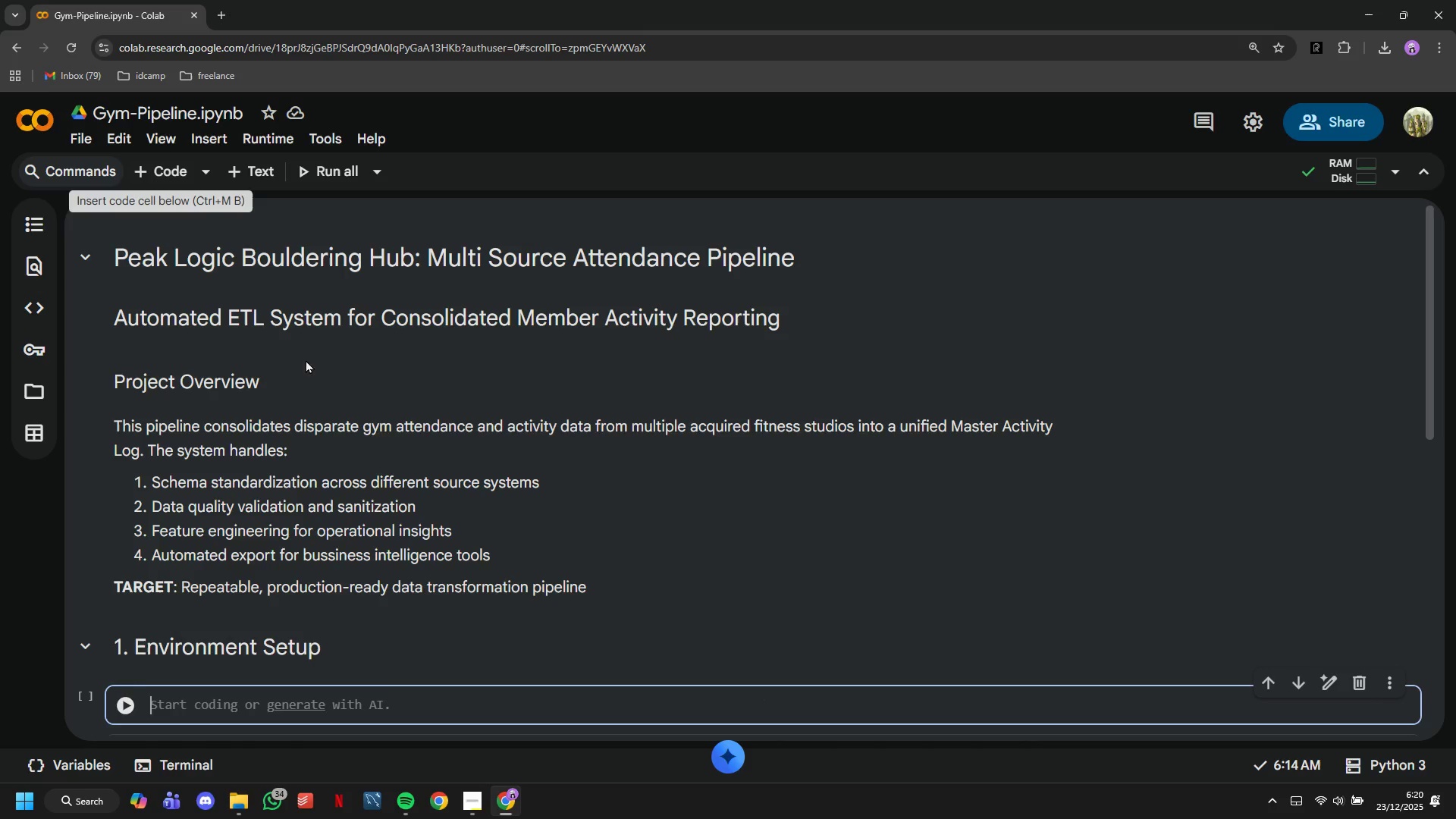 
scroll: coordinate [361, 353], scroll_direction: down, amount: 2.0
 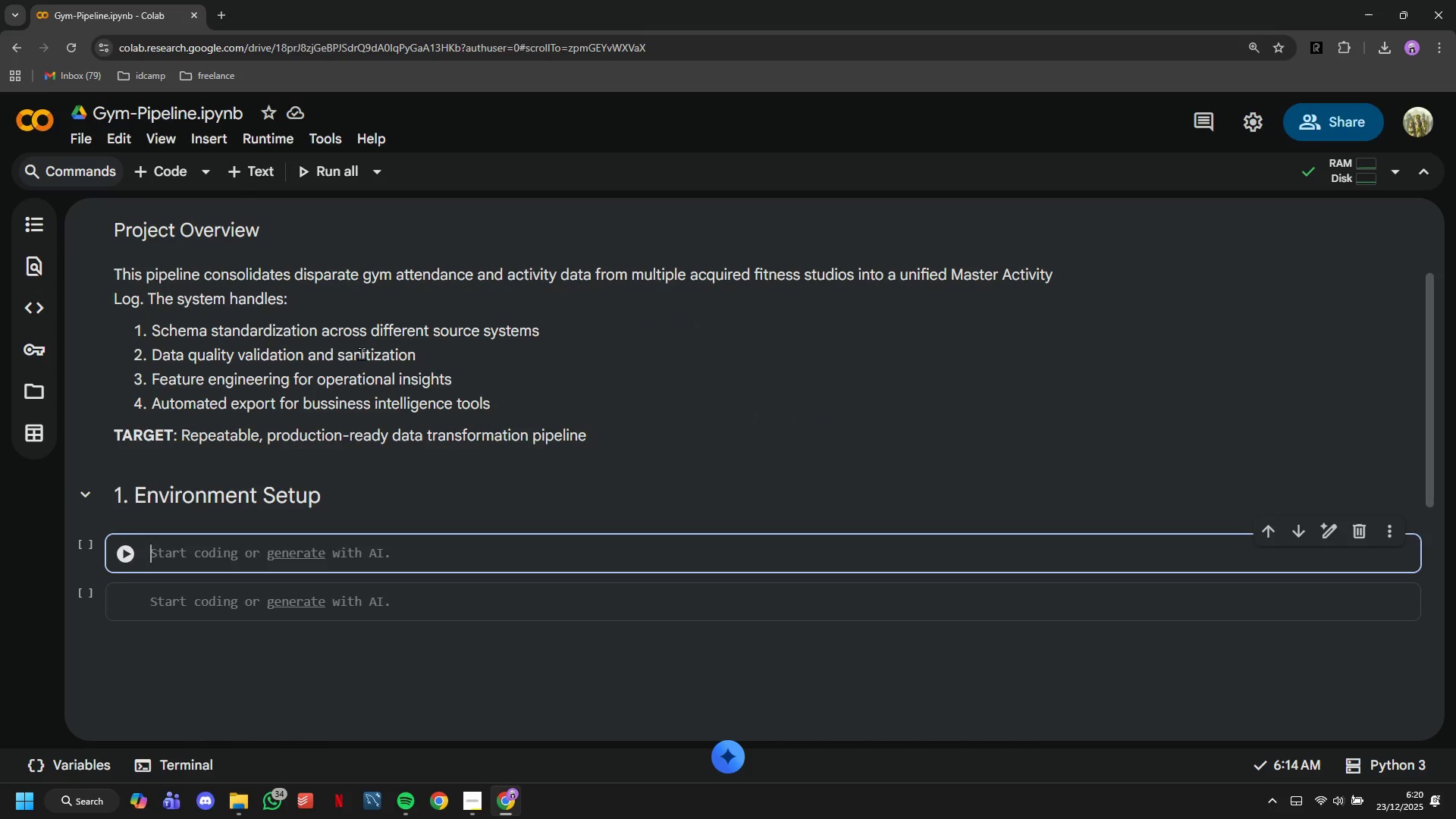 
wait(6.81)
 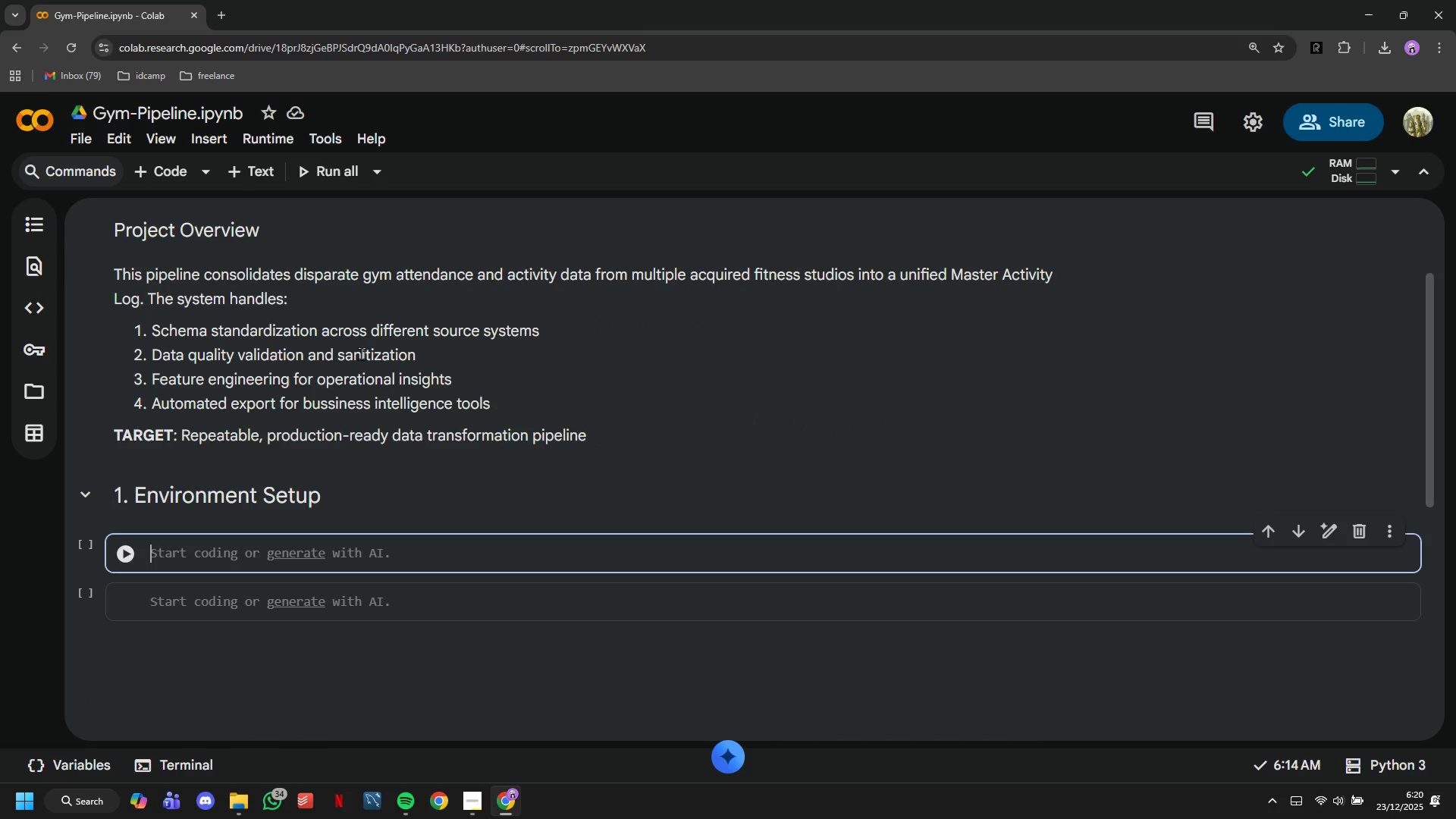 
type(import pandas as pd)
 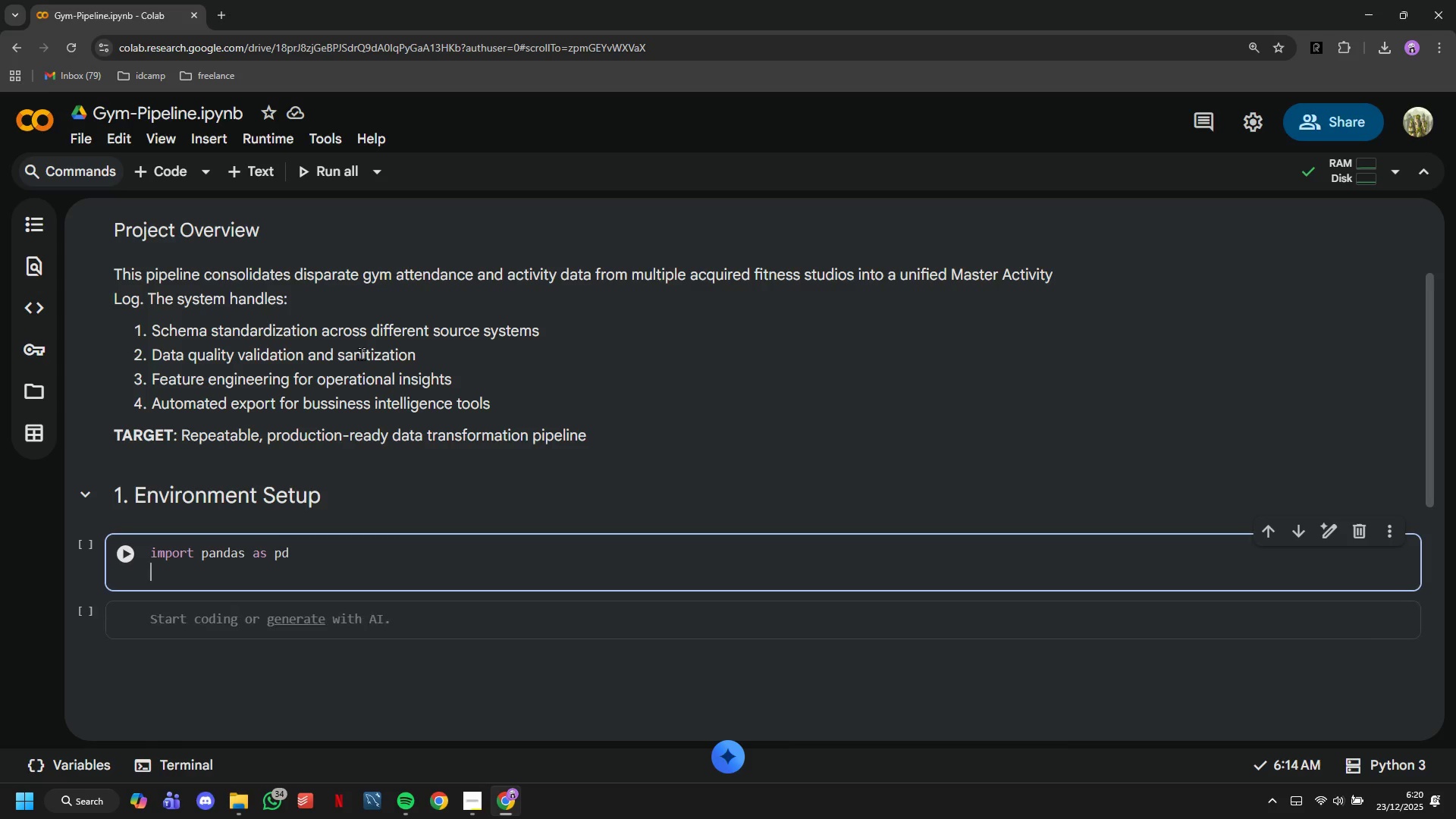 
key(Enter)
 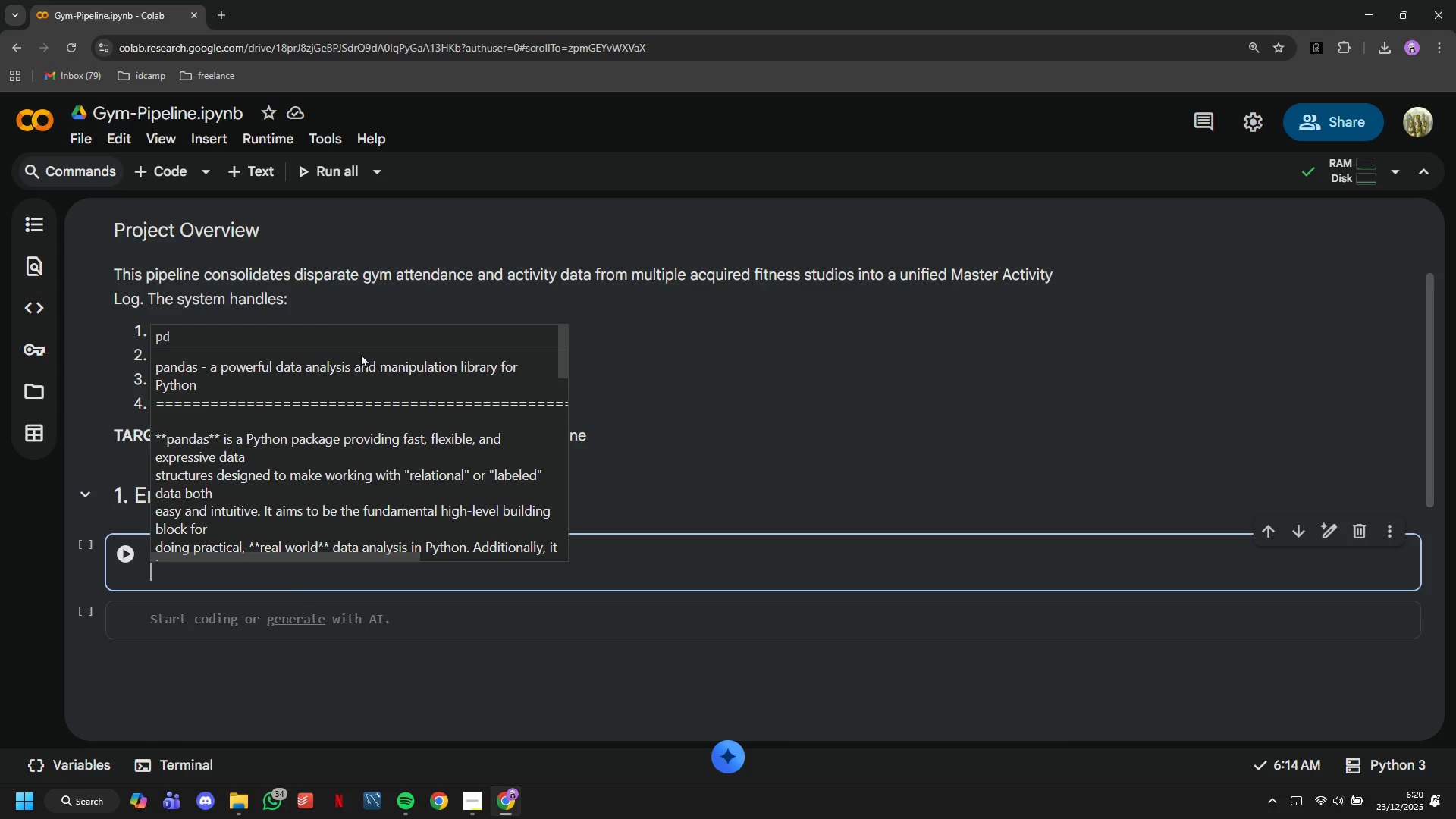 
type(import numy as )
key(Backspace)
key(Backspace)
key(Backspace)
key(Backspace)
key(Backspace)
type(py as np)
 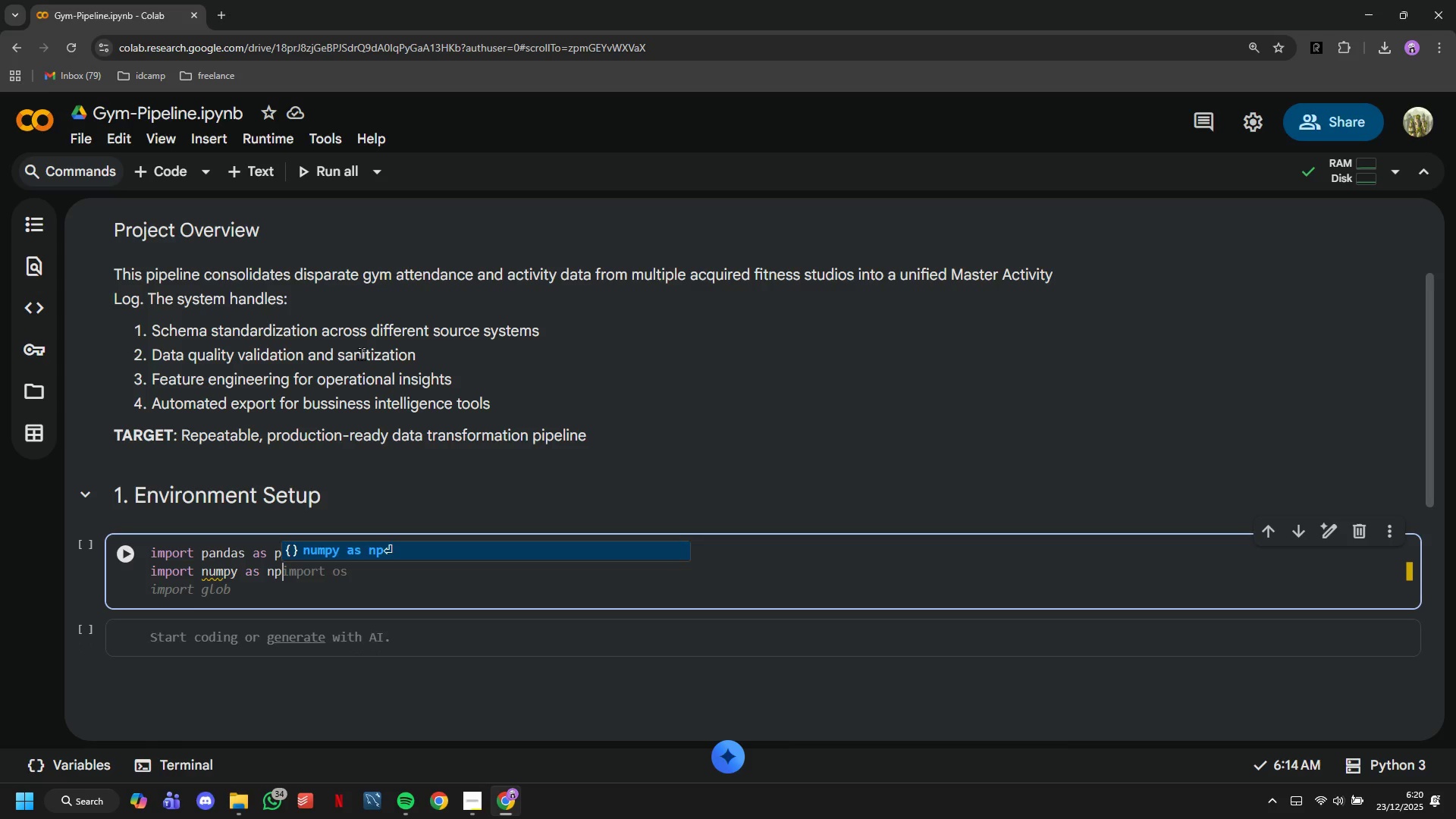 
key(Enter)
 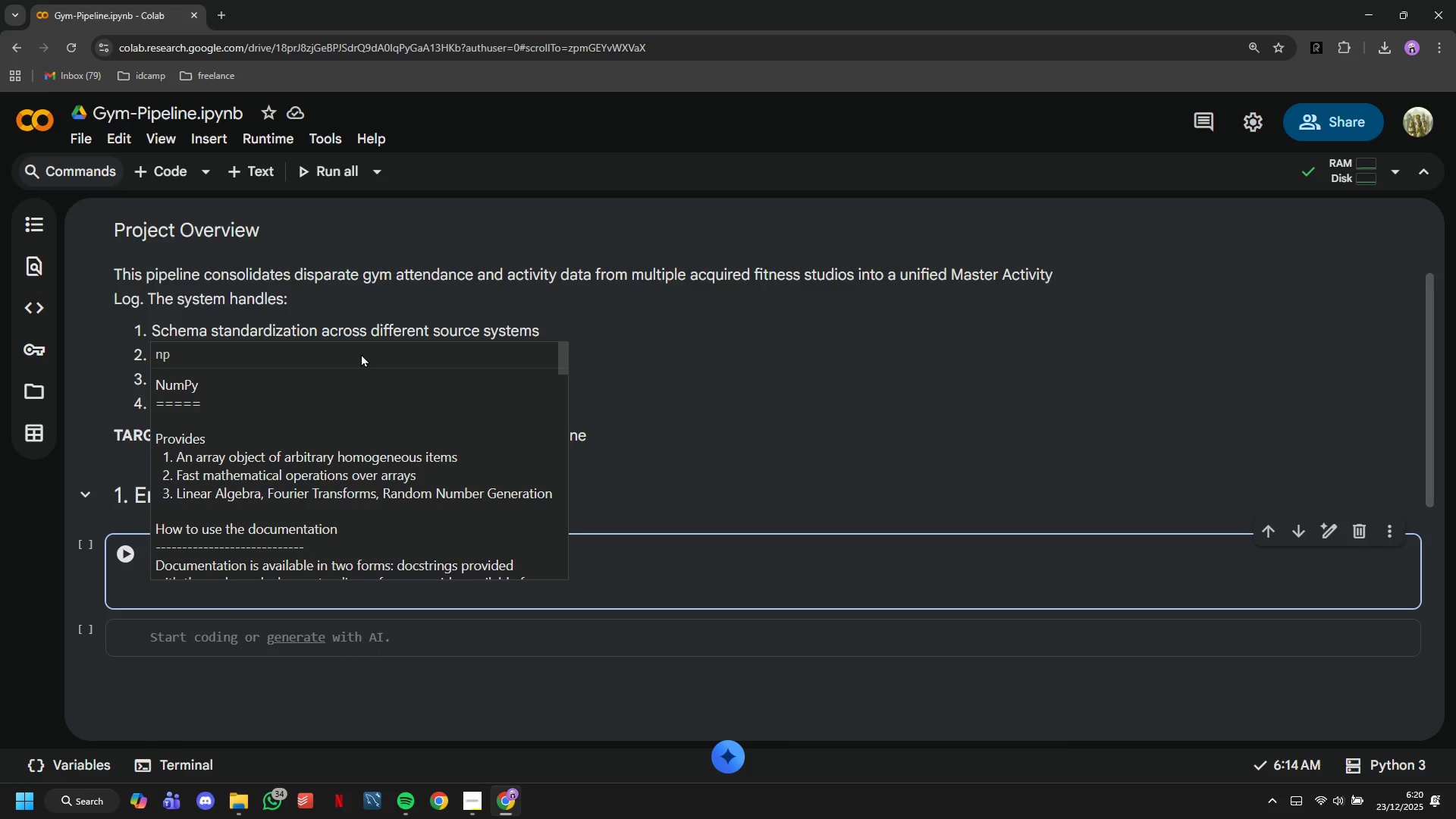 
type(import matplotlib.pyplot as ply)
key(Backspace)
type(t)
 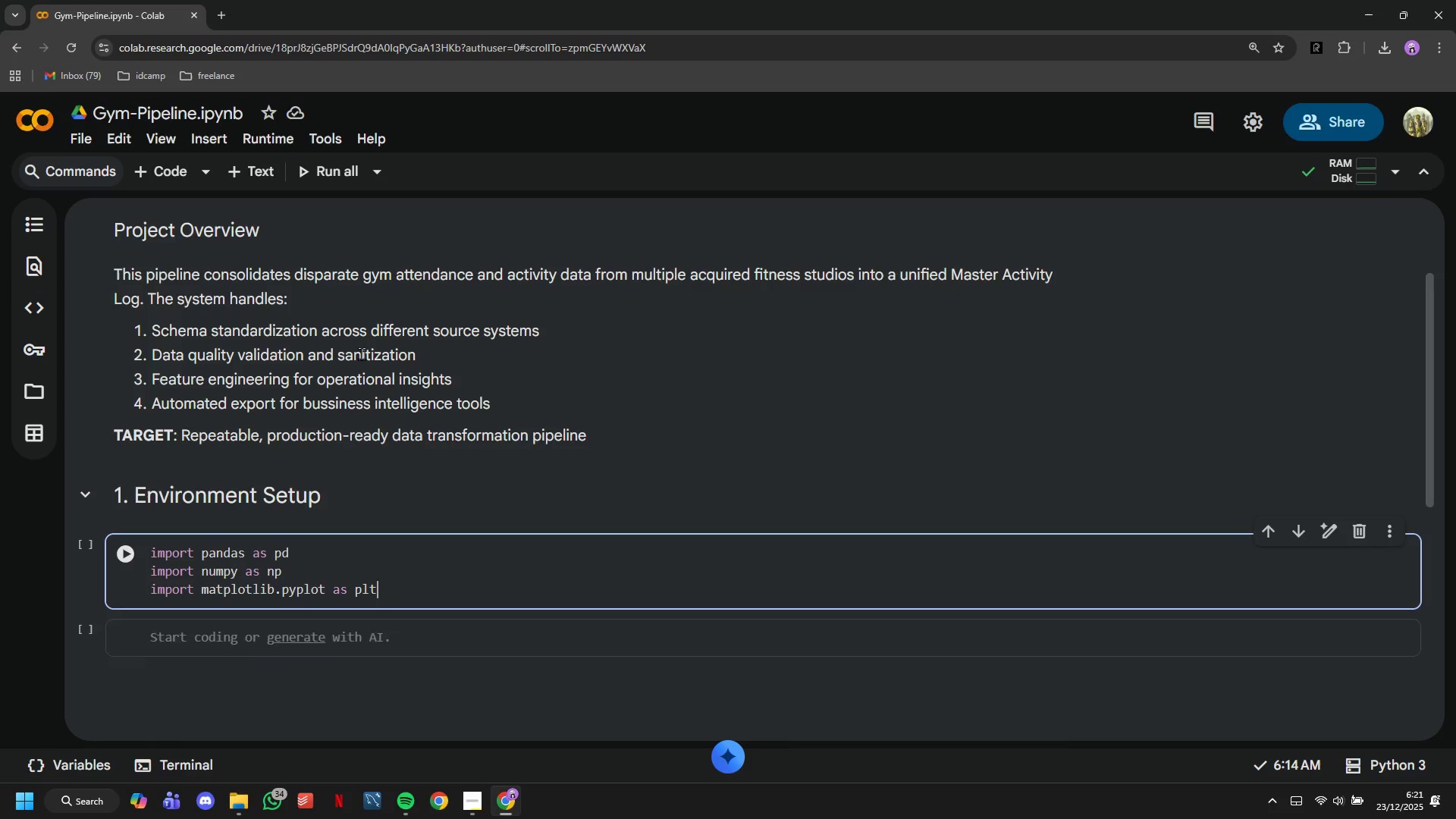 
key(Enter)
 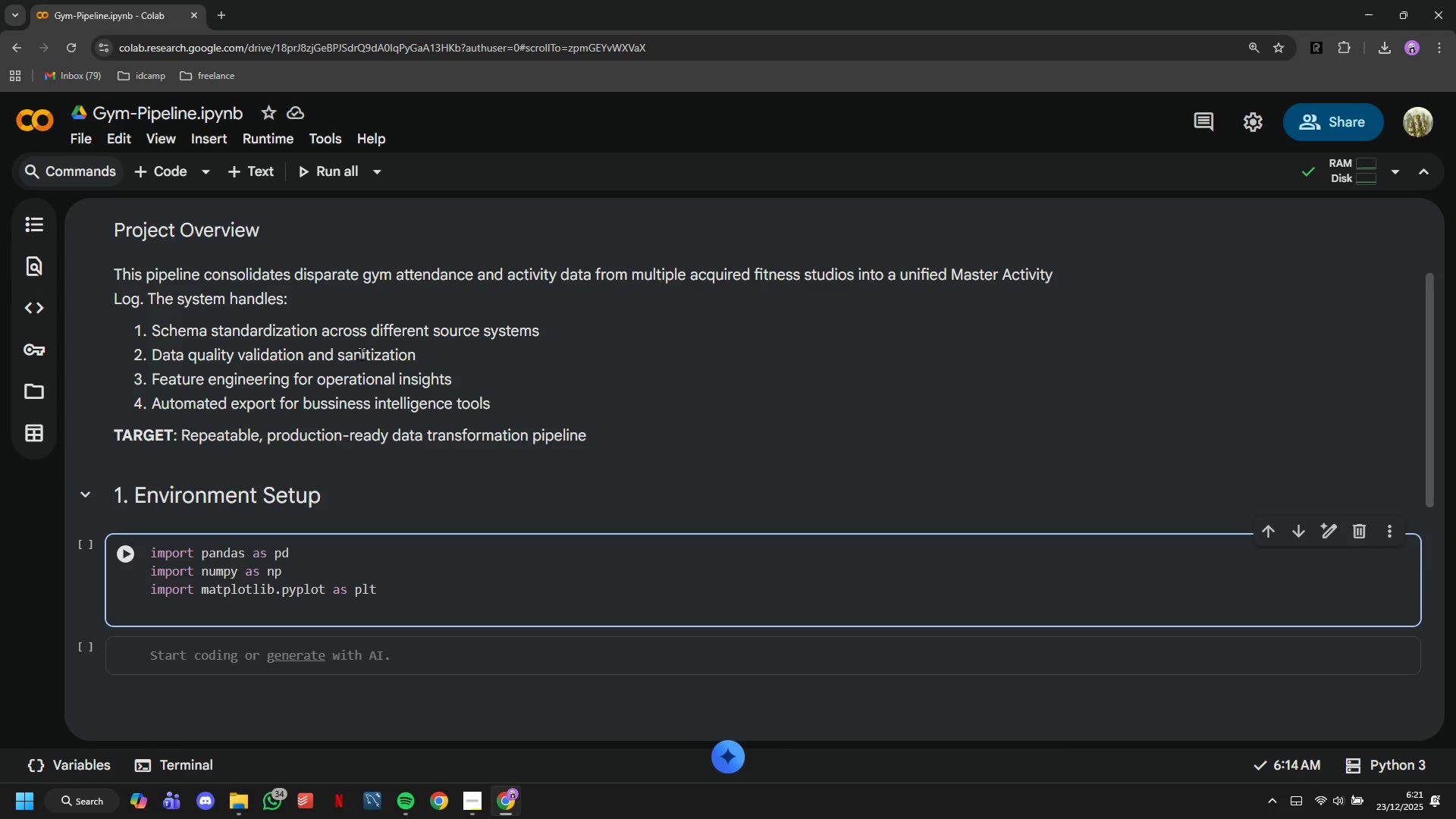 
type(import seabr)
key(Backspace)
type(orn as sns\)
key(Backspace)
type(\)
key(Backspace)
 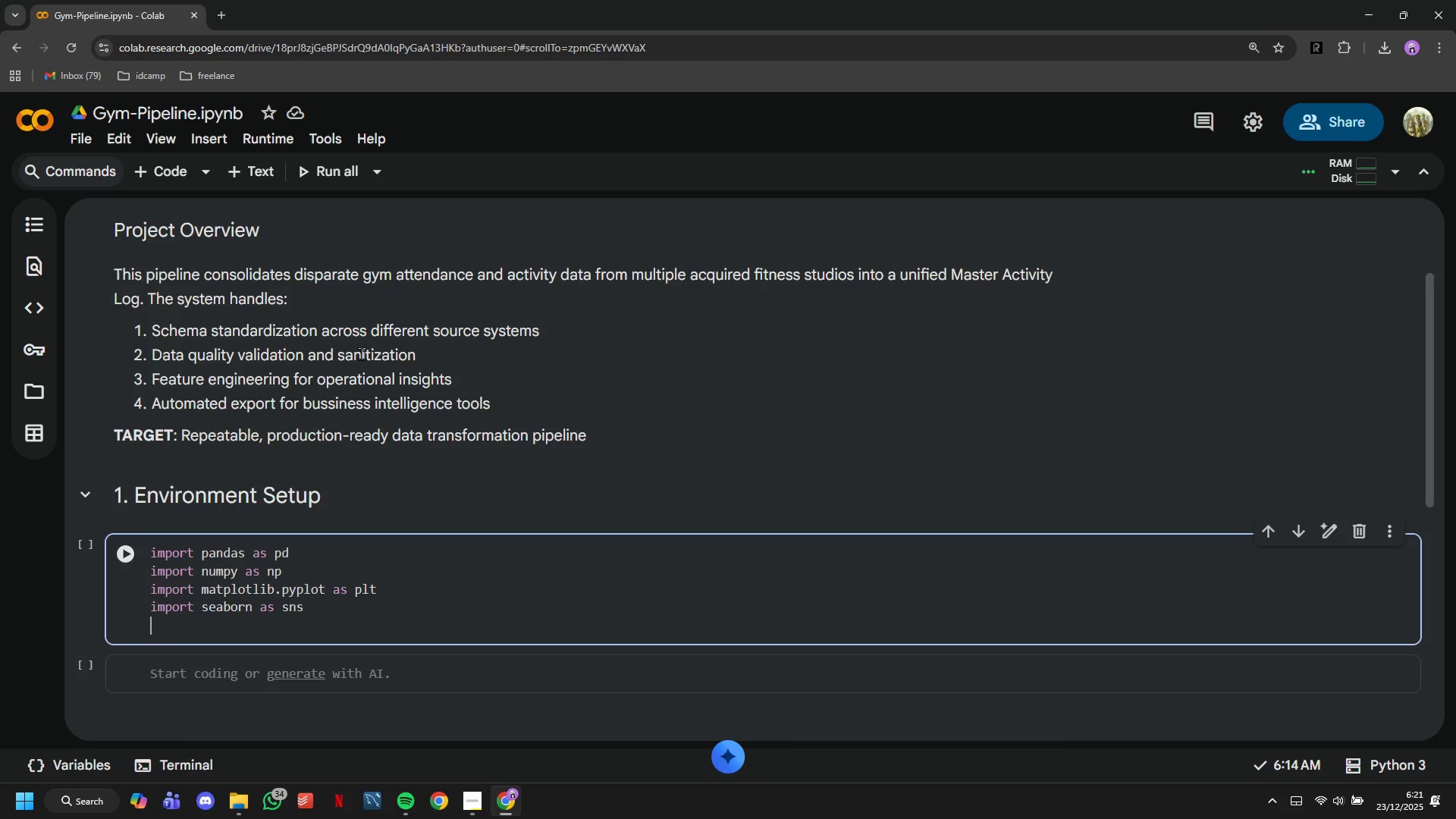 
key(Enter)
 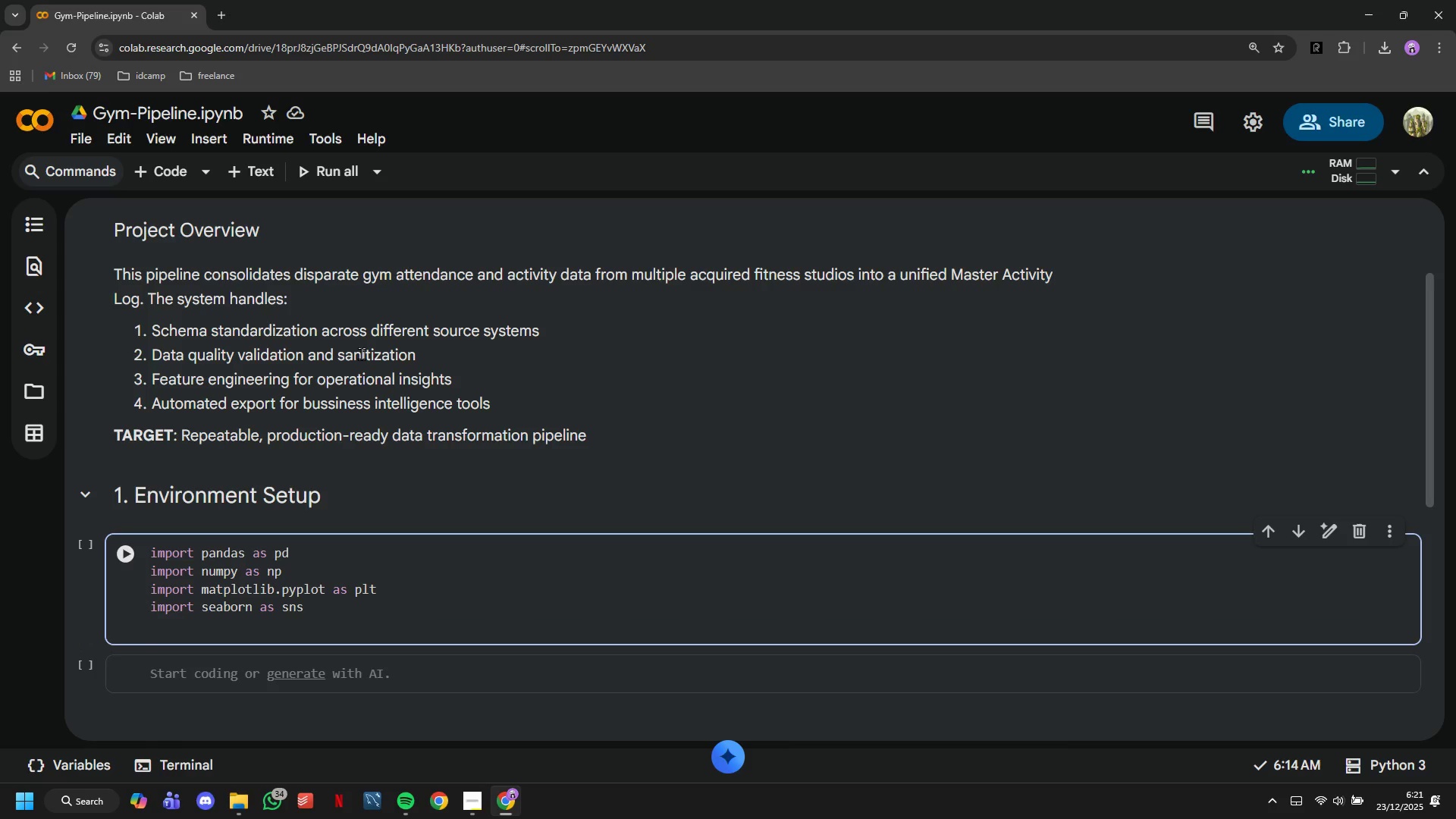 
type(oi)
key(Backspace)
key(Backspace)
type(import daet)
key(Backspace)
key(Backspace)
type(tetime )
 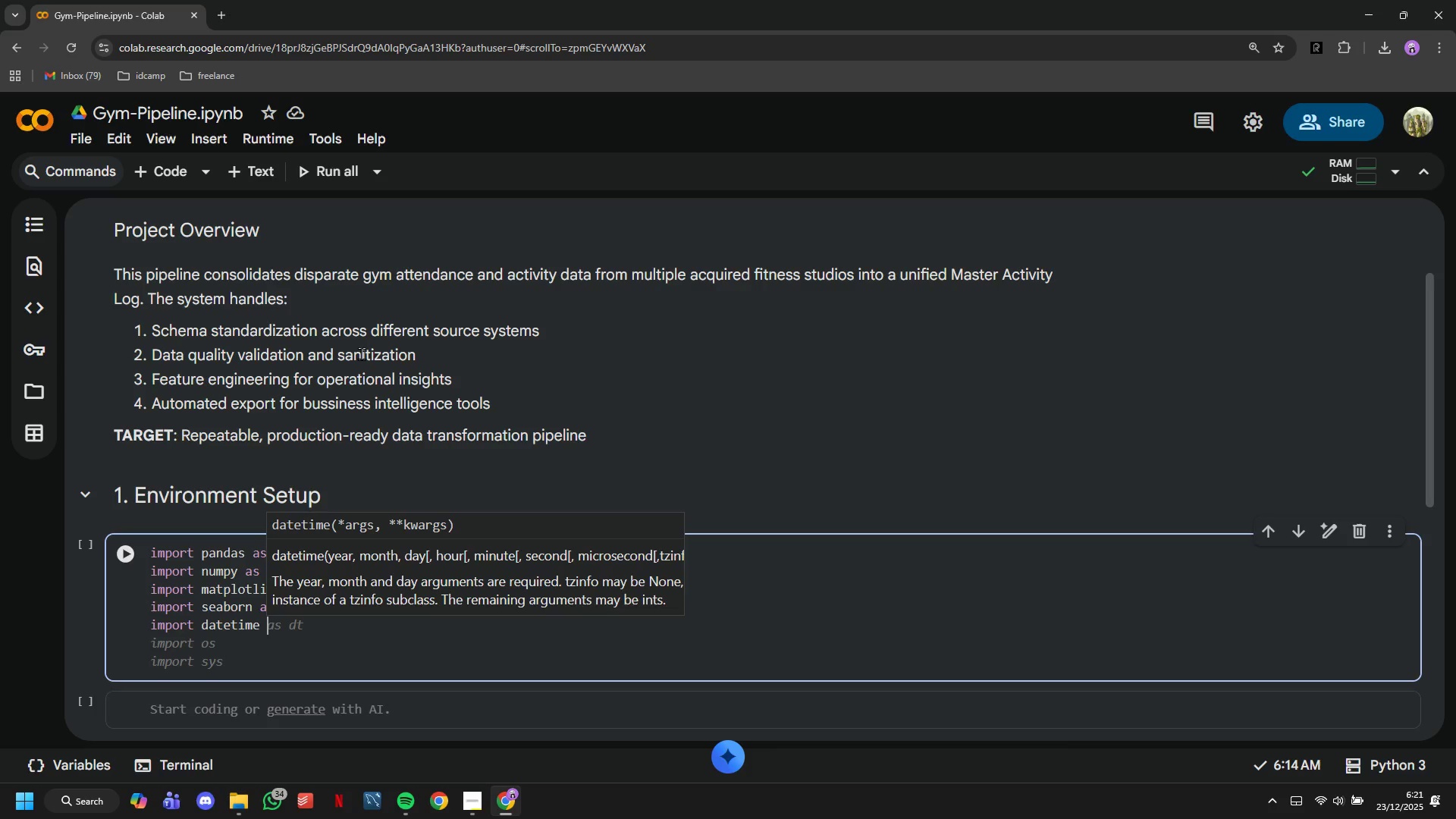 
hold_key(key=Backspace, duration=0.67)
 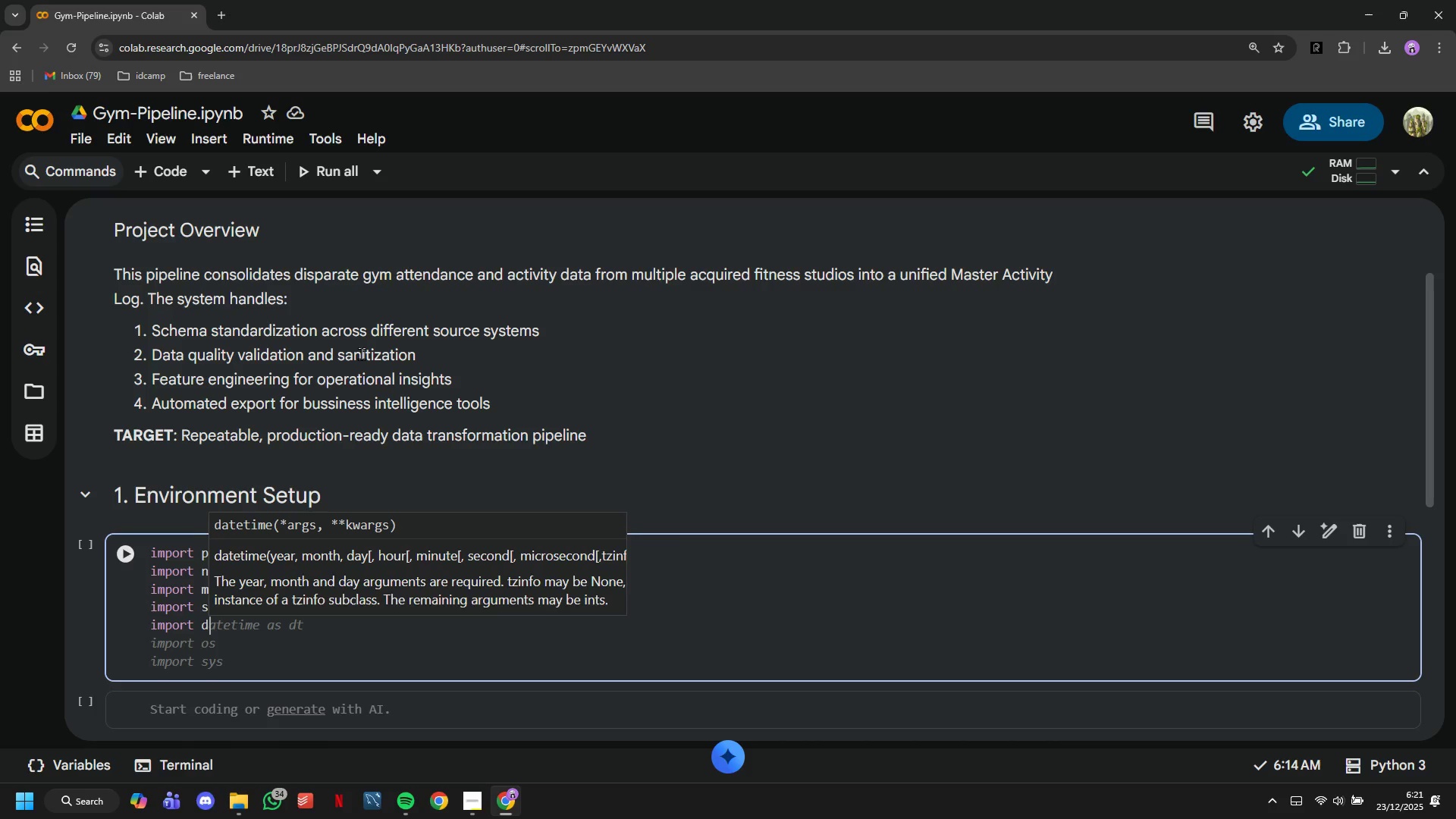 
key(Backspace)
key(Backspace)
key(Backspace)
key(Backspace)
key(Backspace)
key(Backspace)
key(Backspace)
key(Backspace)
key(Backspace)
type(from datetime import )
 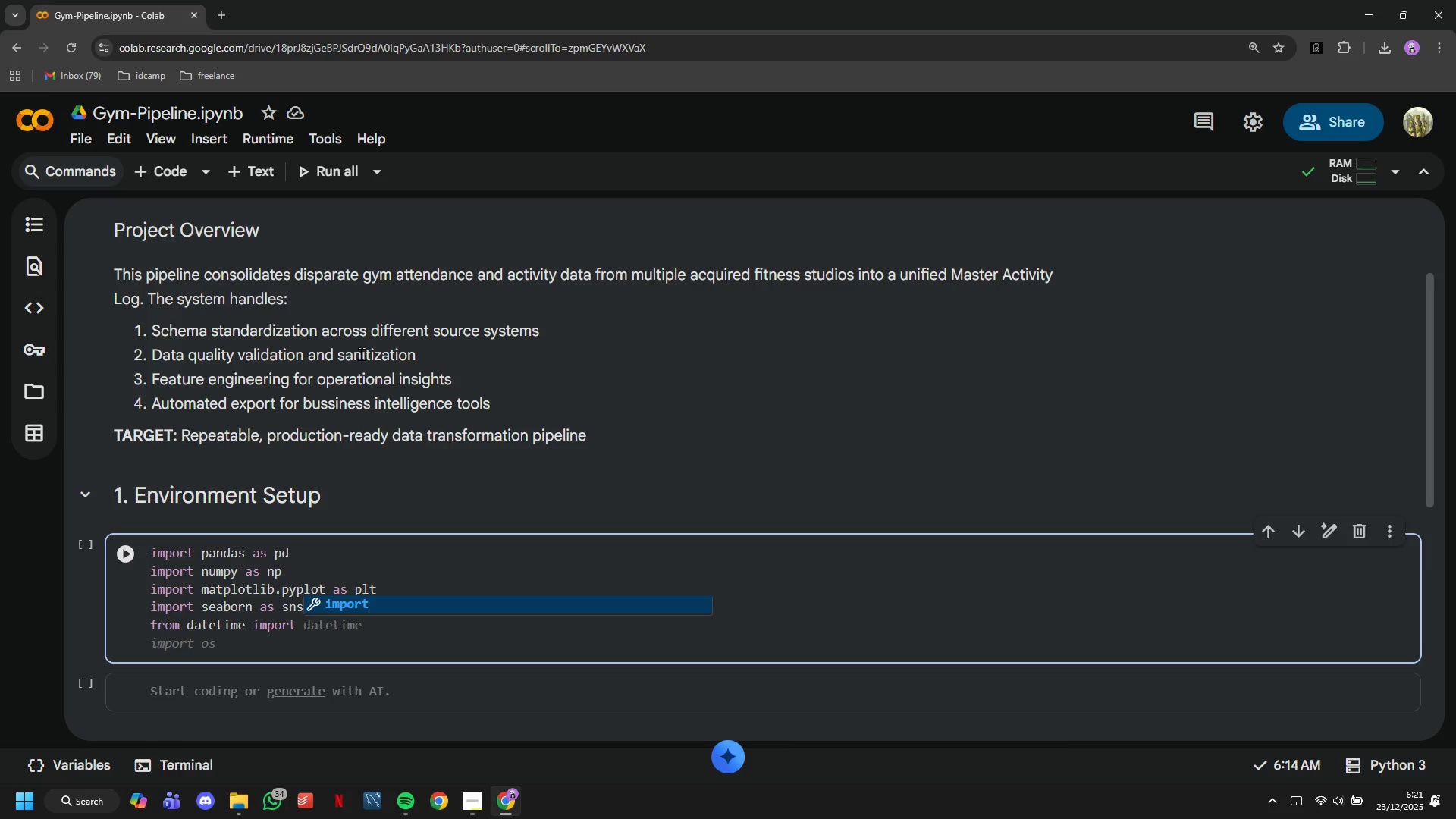 
wait(13.12)
 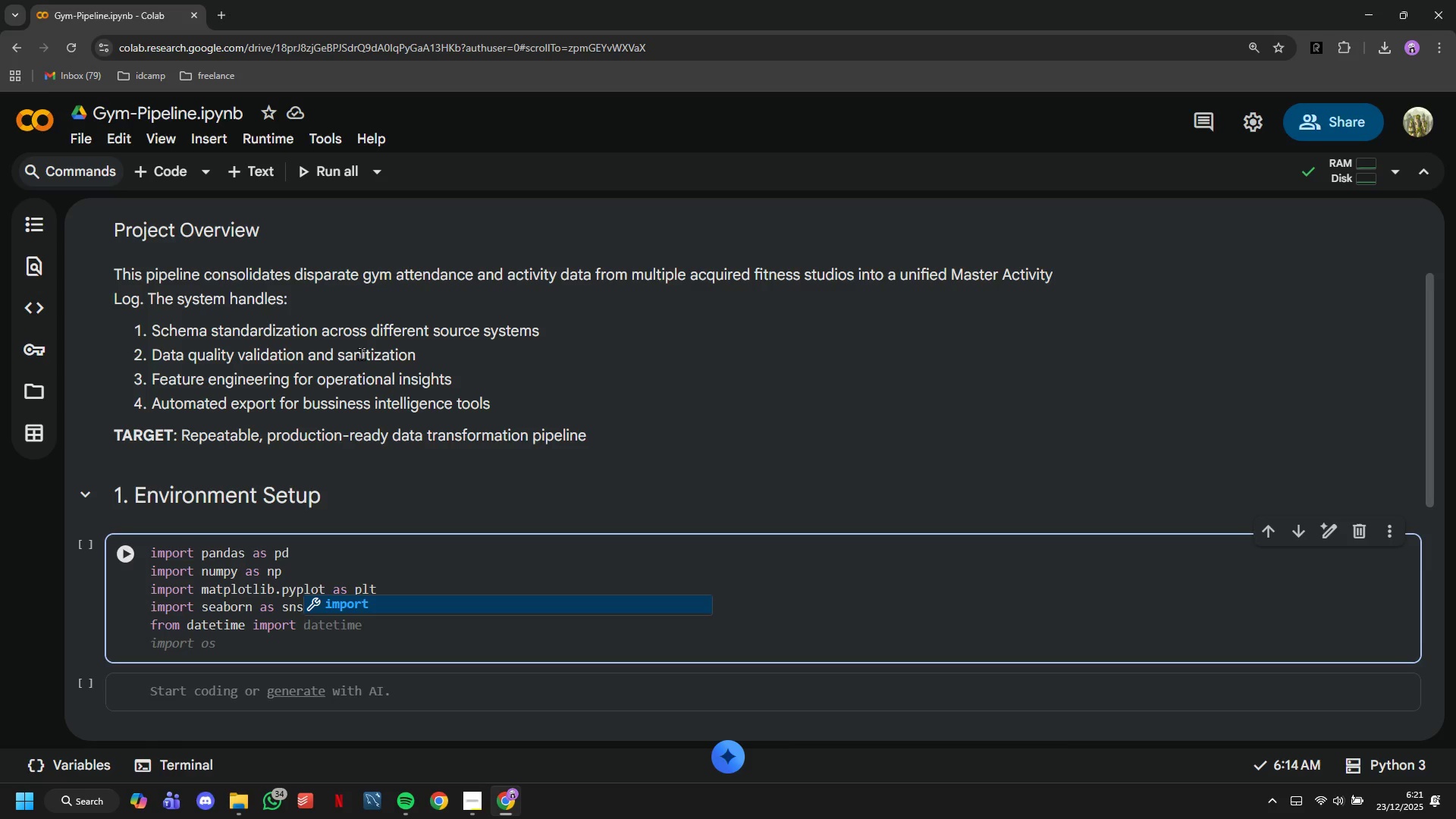 
type(datetime)
 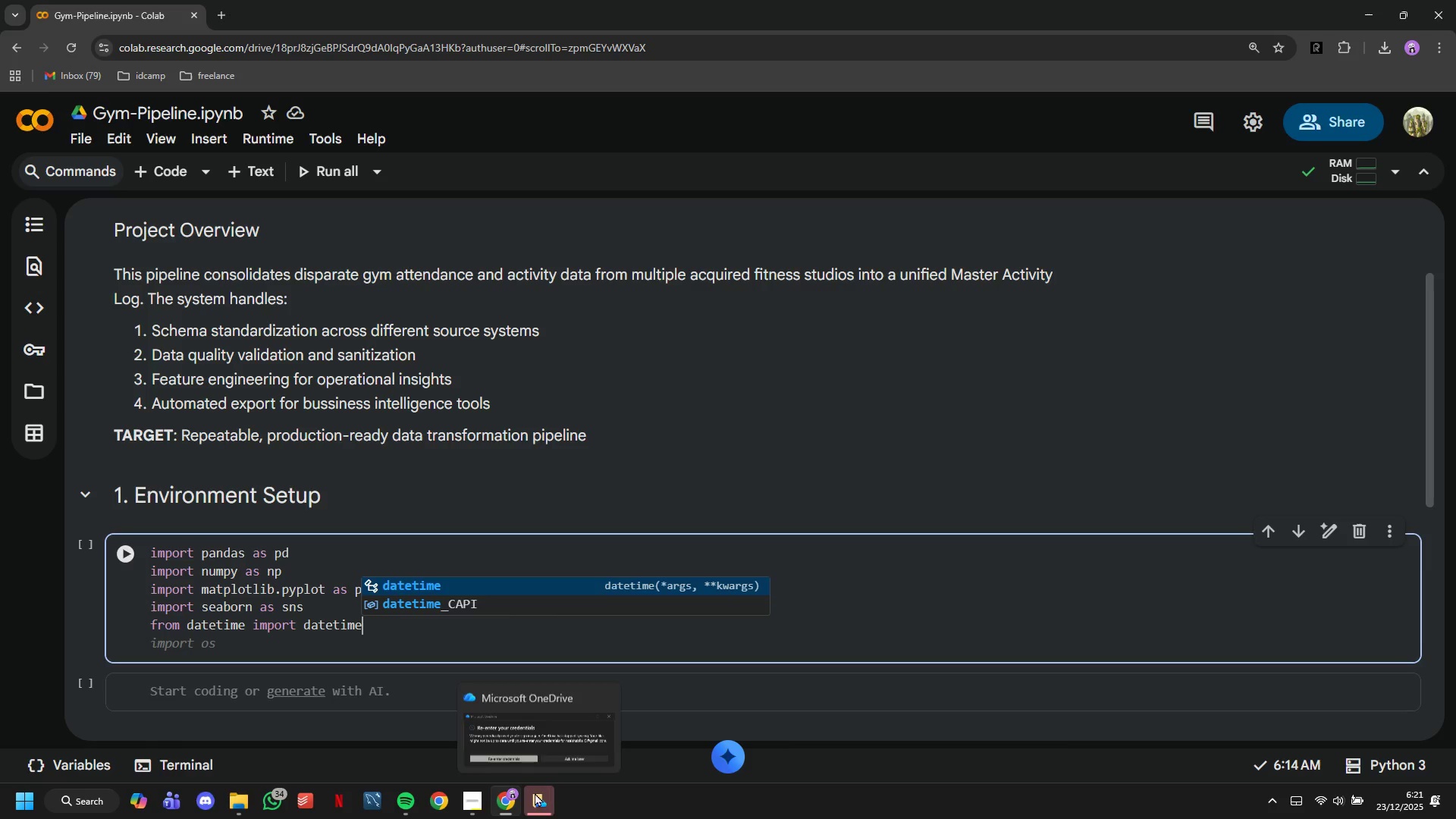 
left_click([607, 704])
 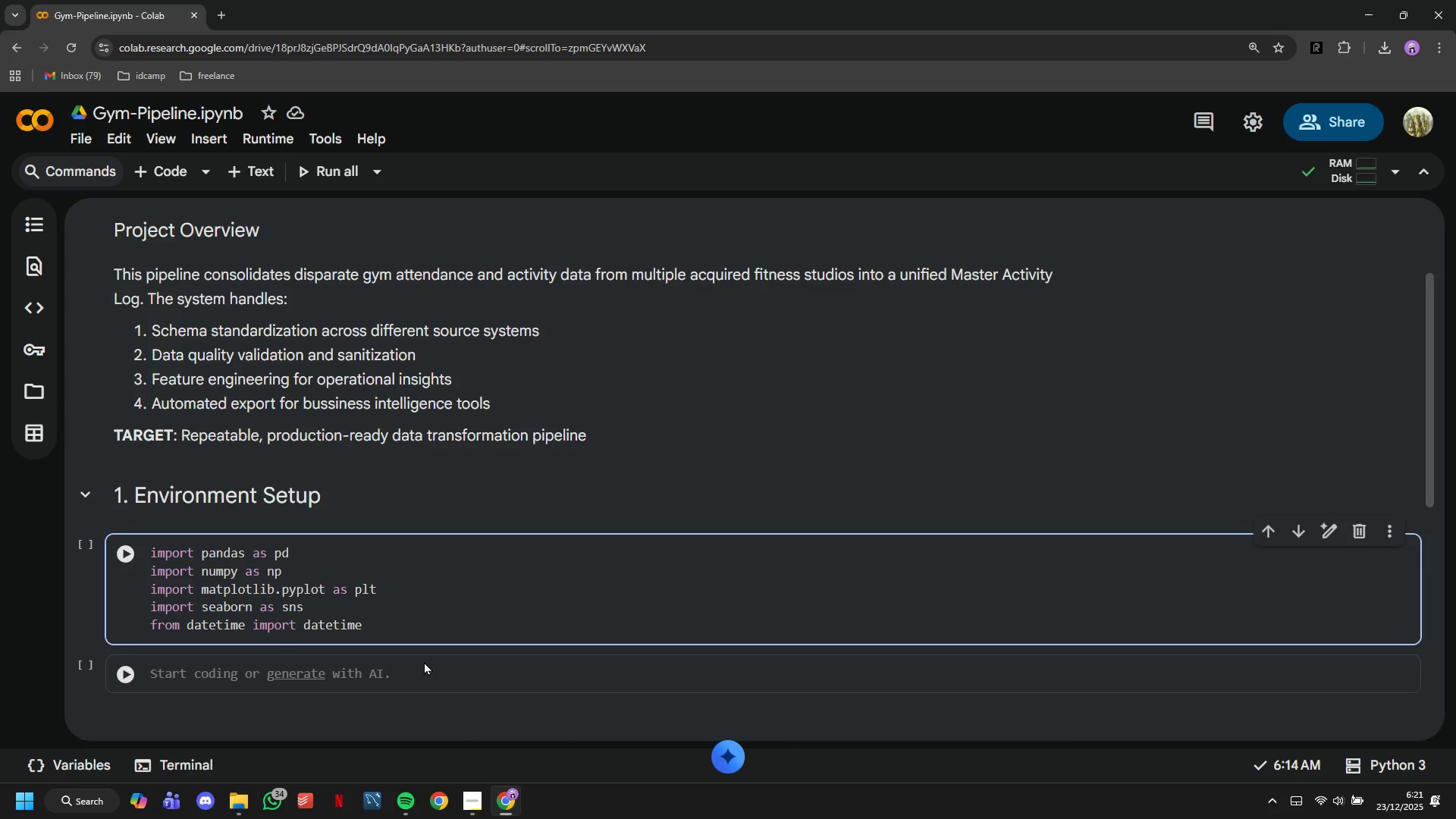 
key(Enter)
 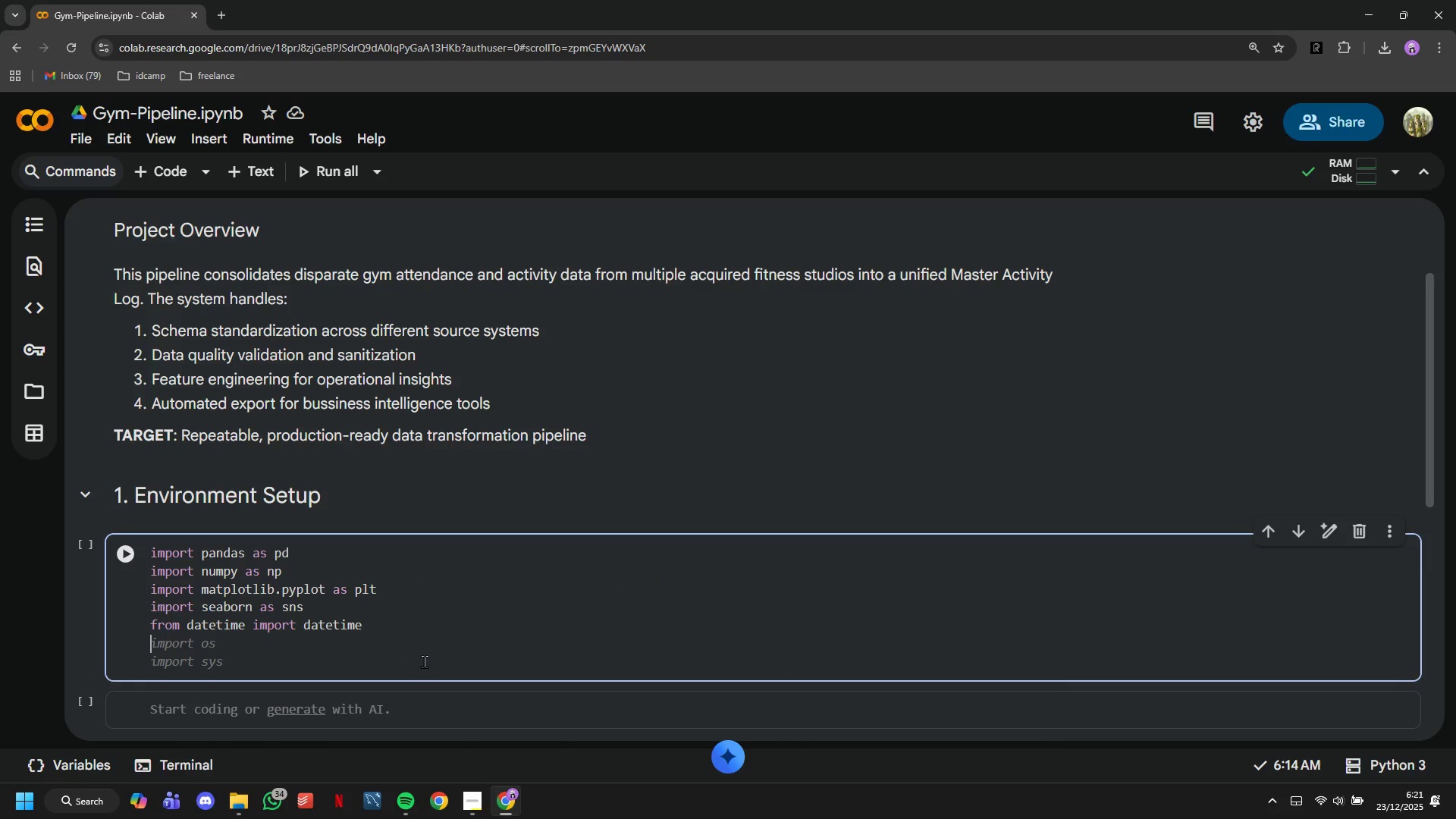 
type(import warnings)
 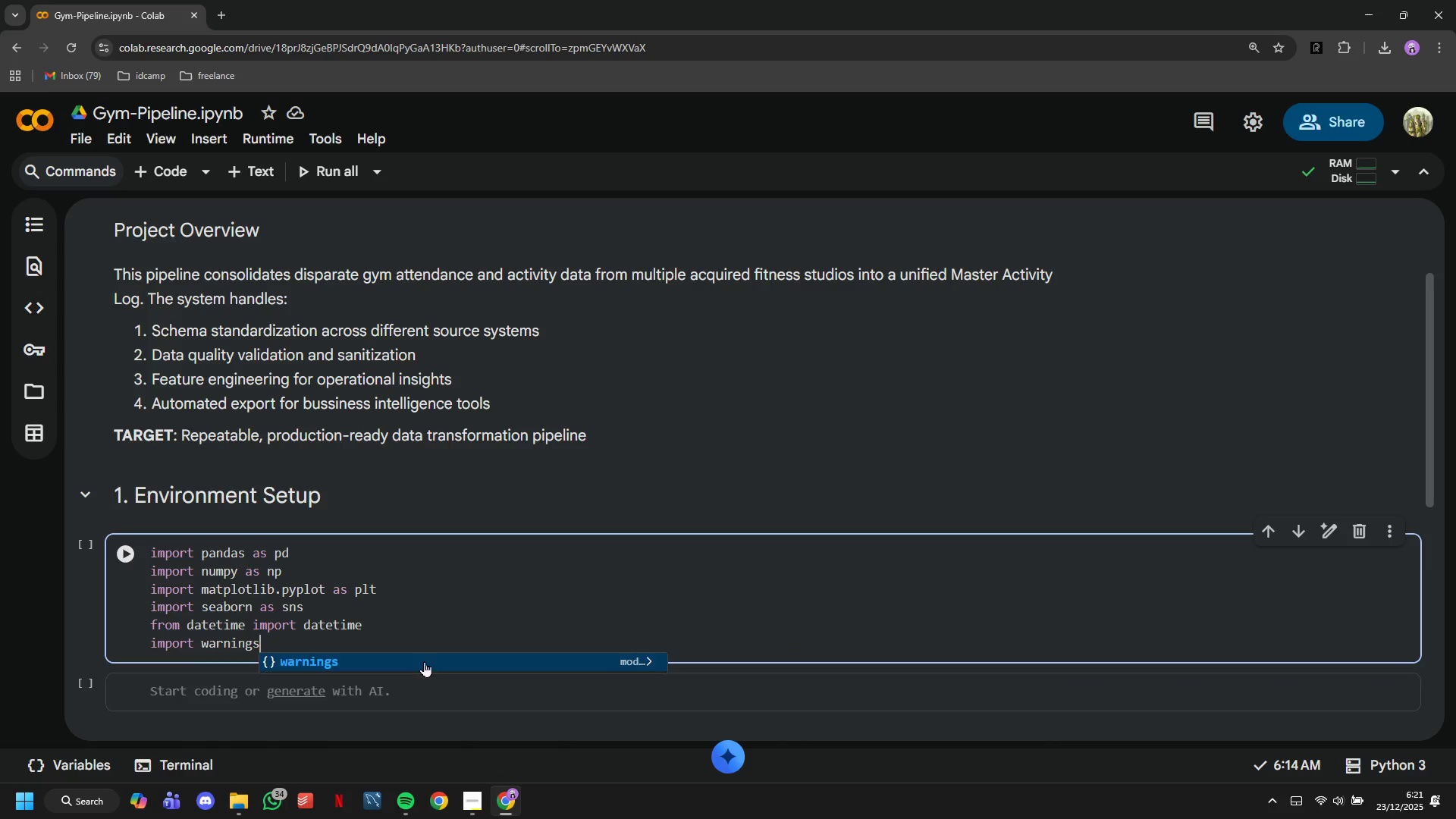 
key(Enter)
 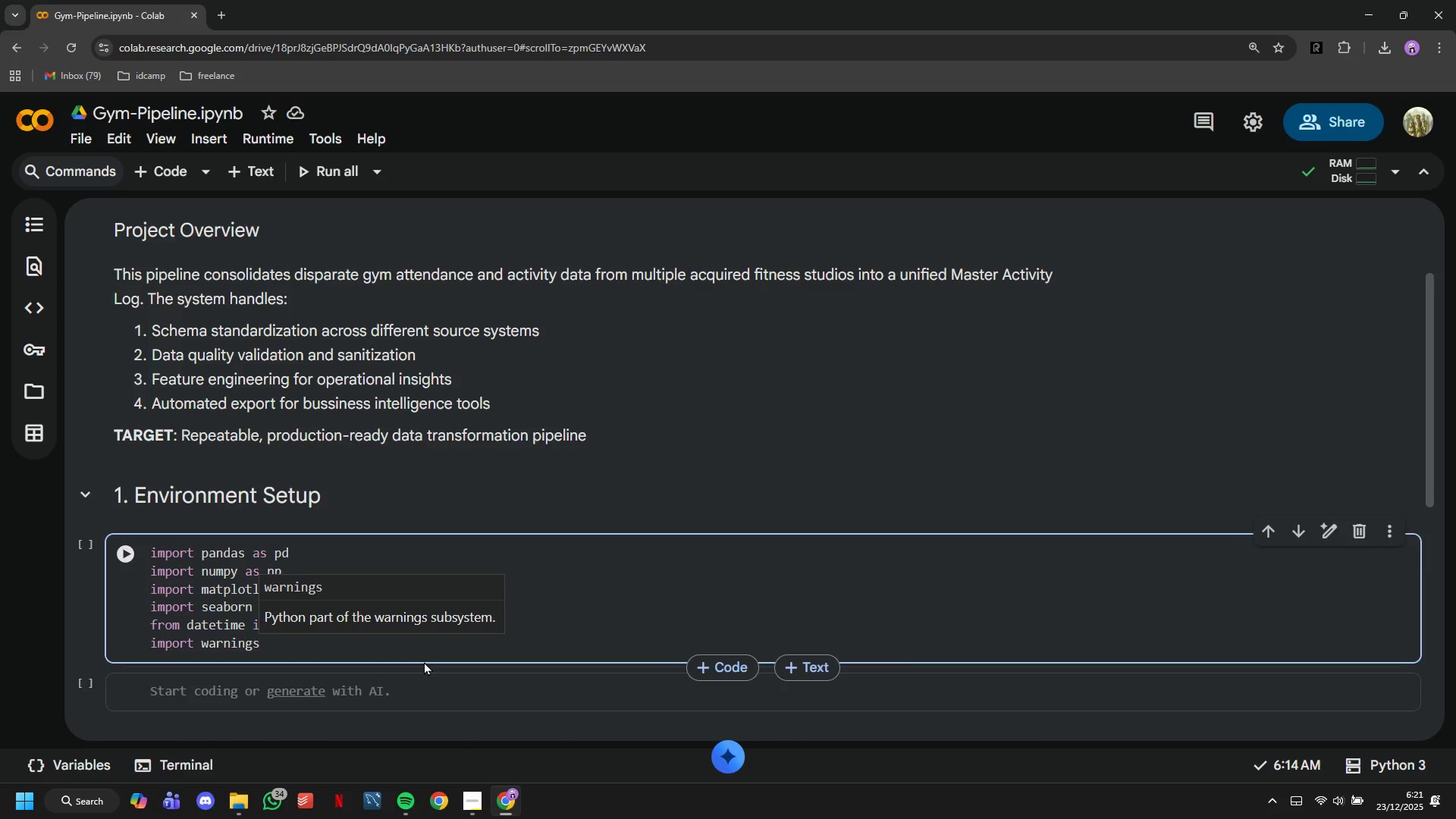 
key(Enter)
 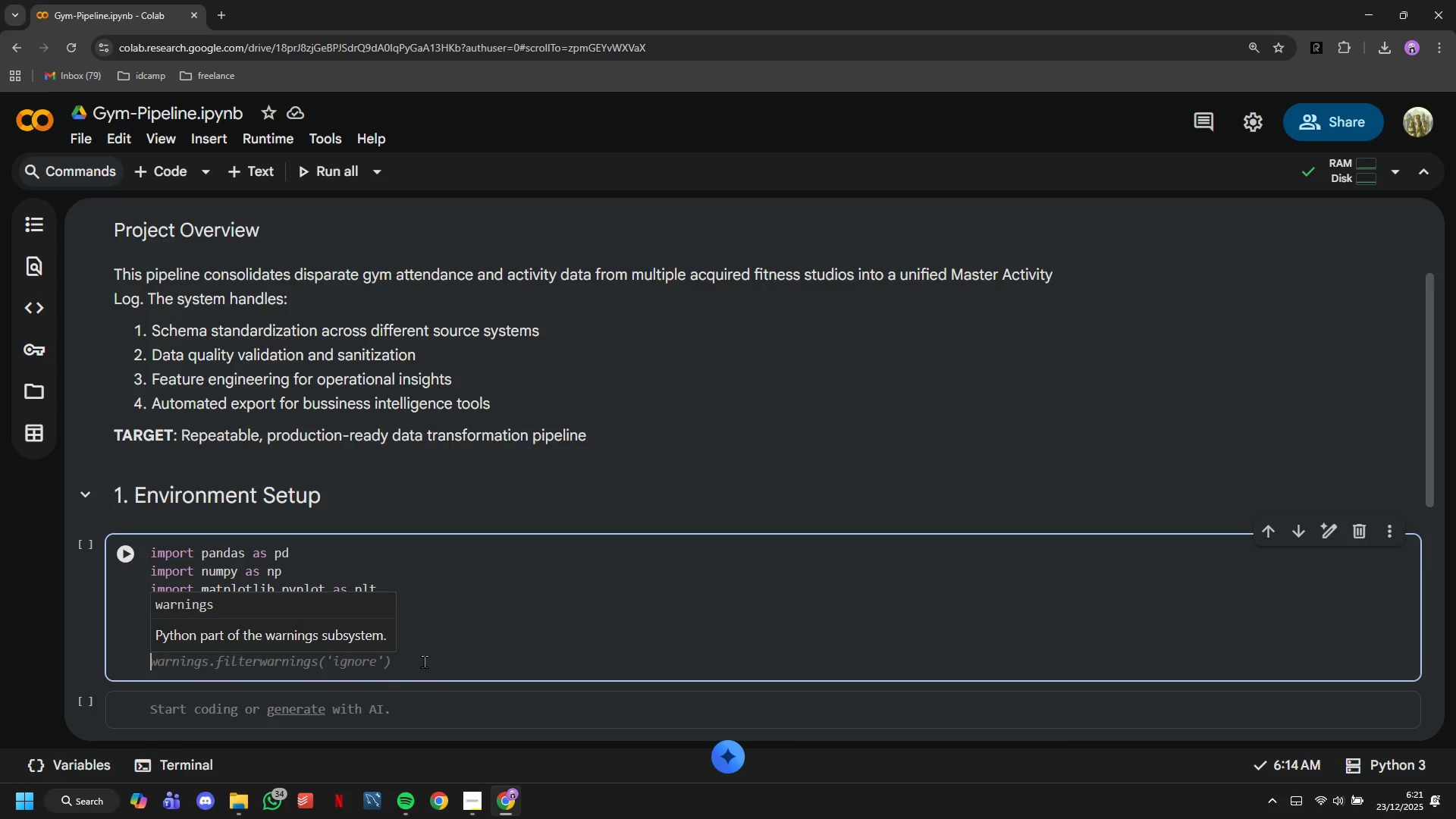 
key(Backspace)
 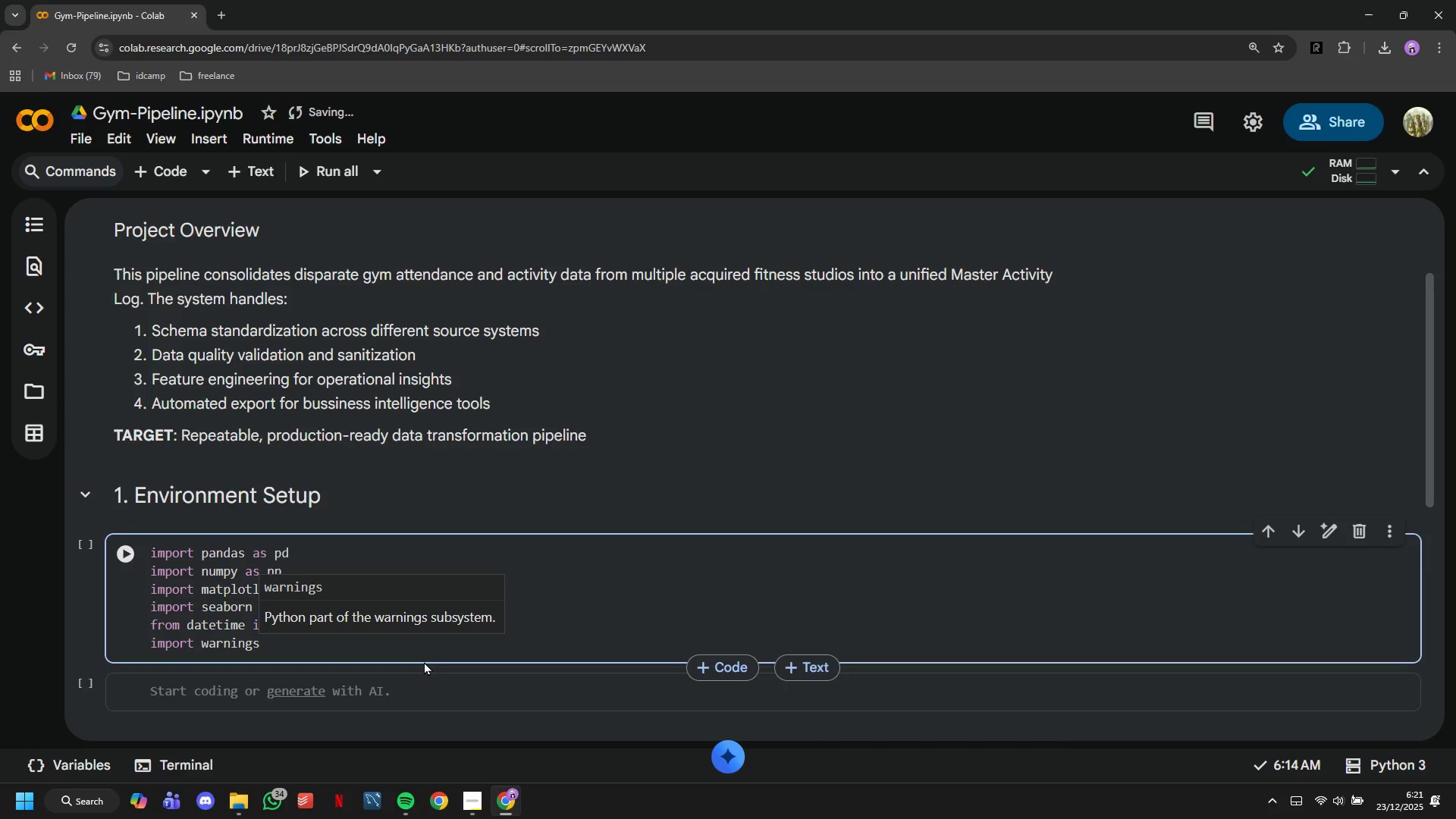 
key(Enter)
 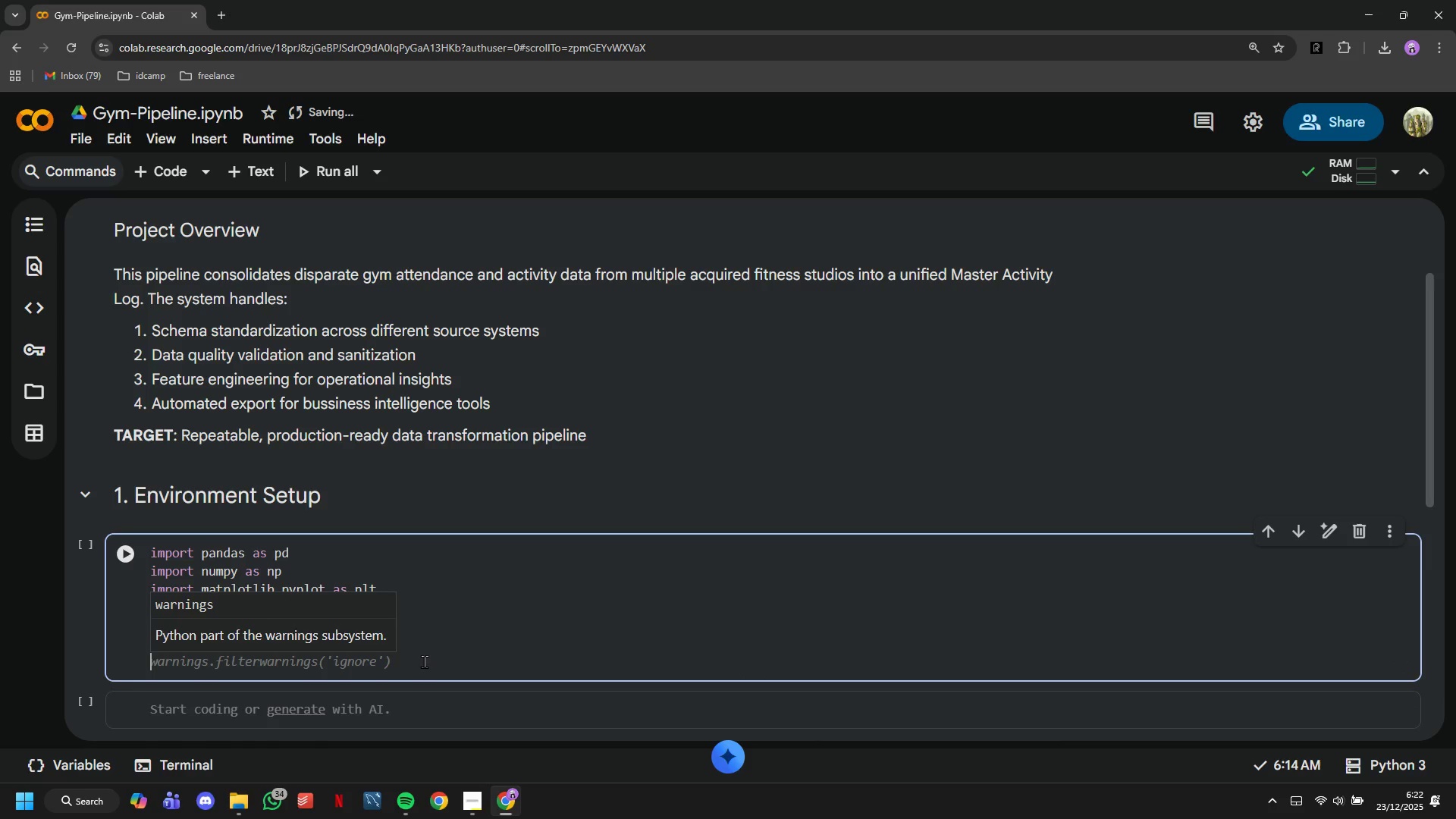 
key(Tab)
 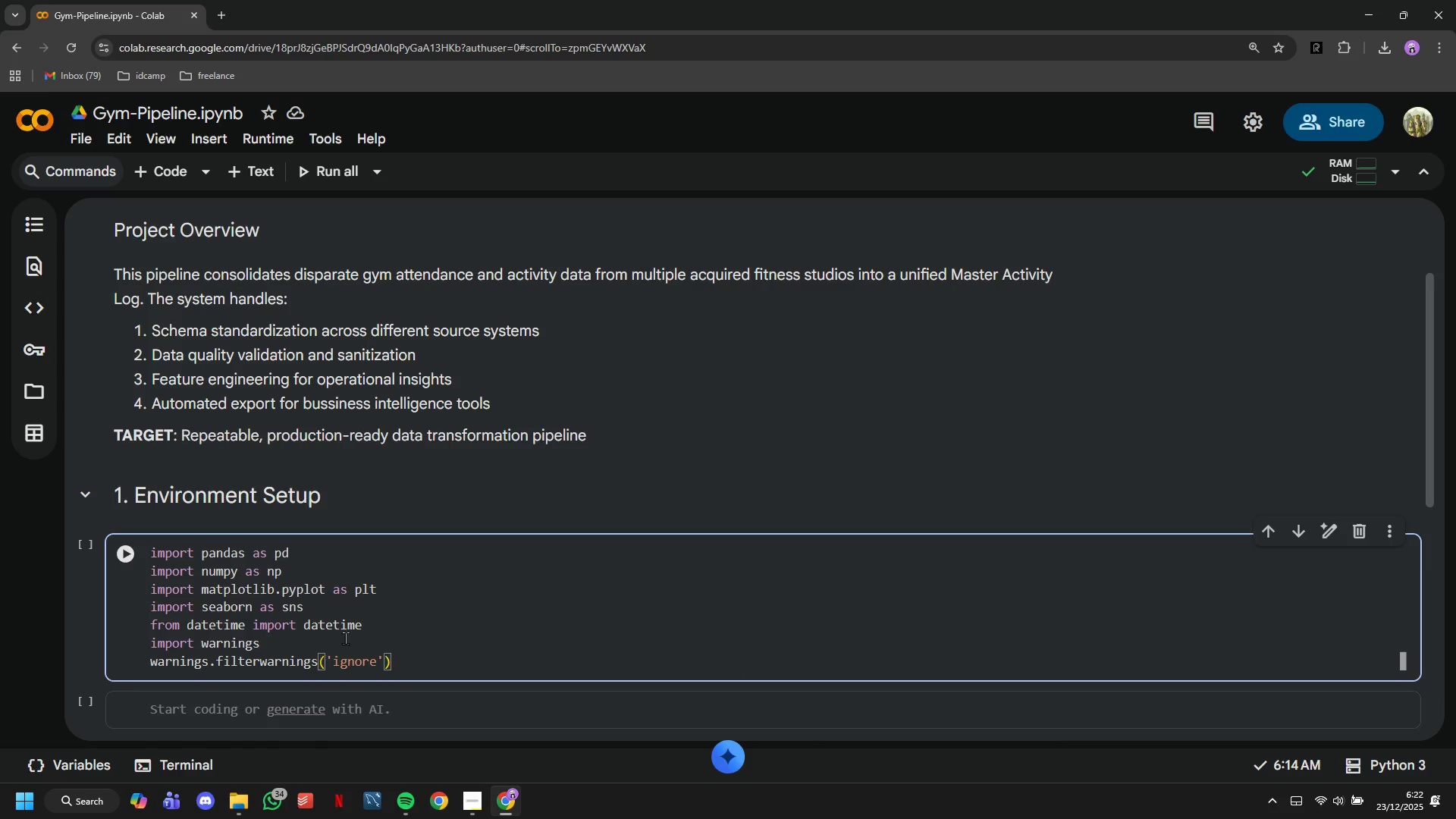 
wait(5.12)
 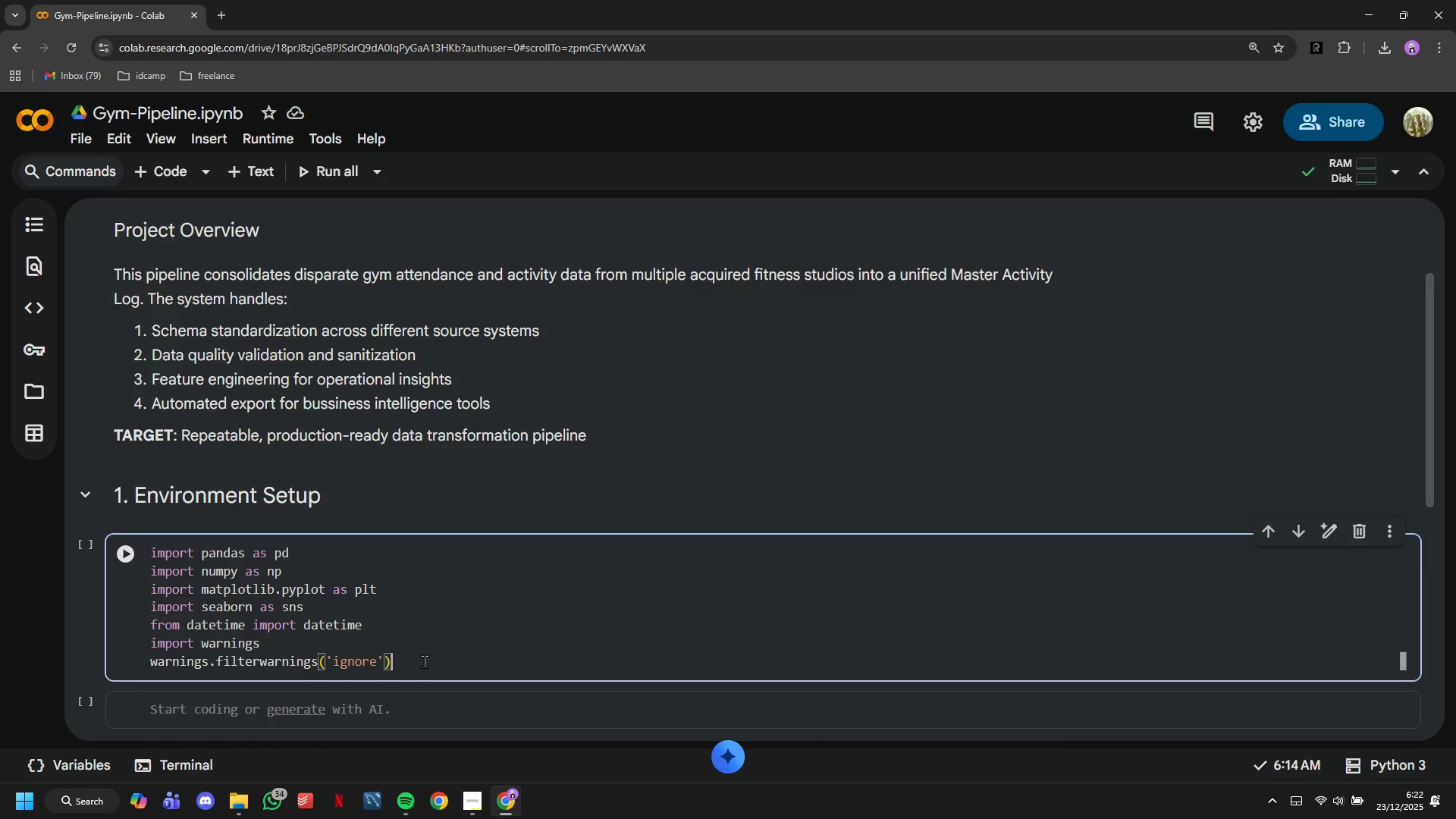 
left_click([120, 551])
 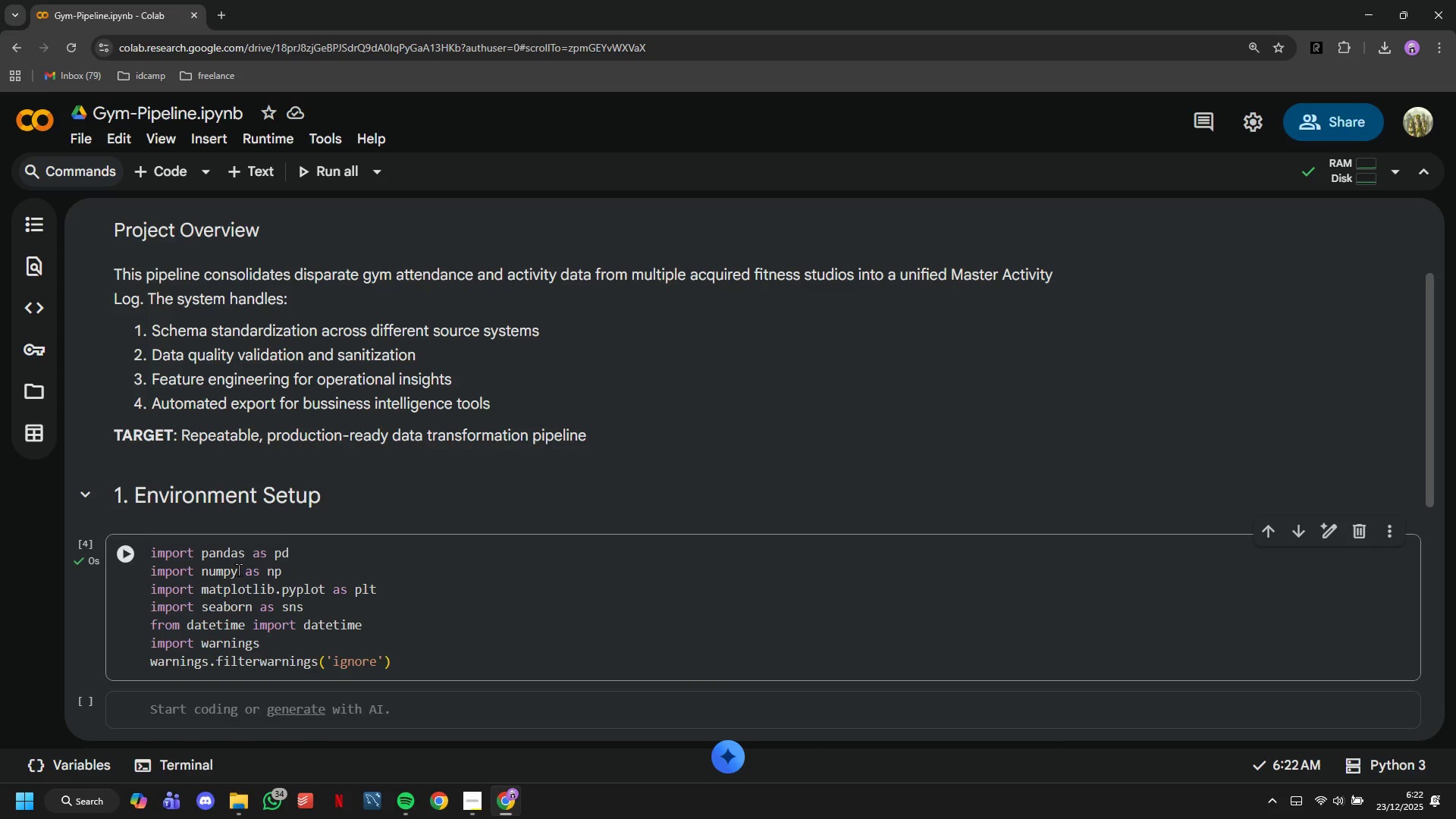 
scroll: coordinate [239, 570], scroll_direction: down, amount: 2.0
 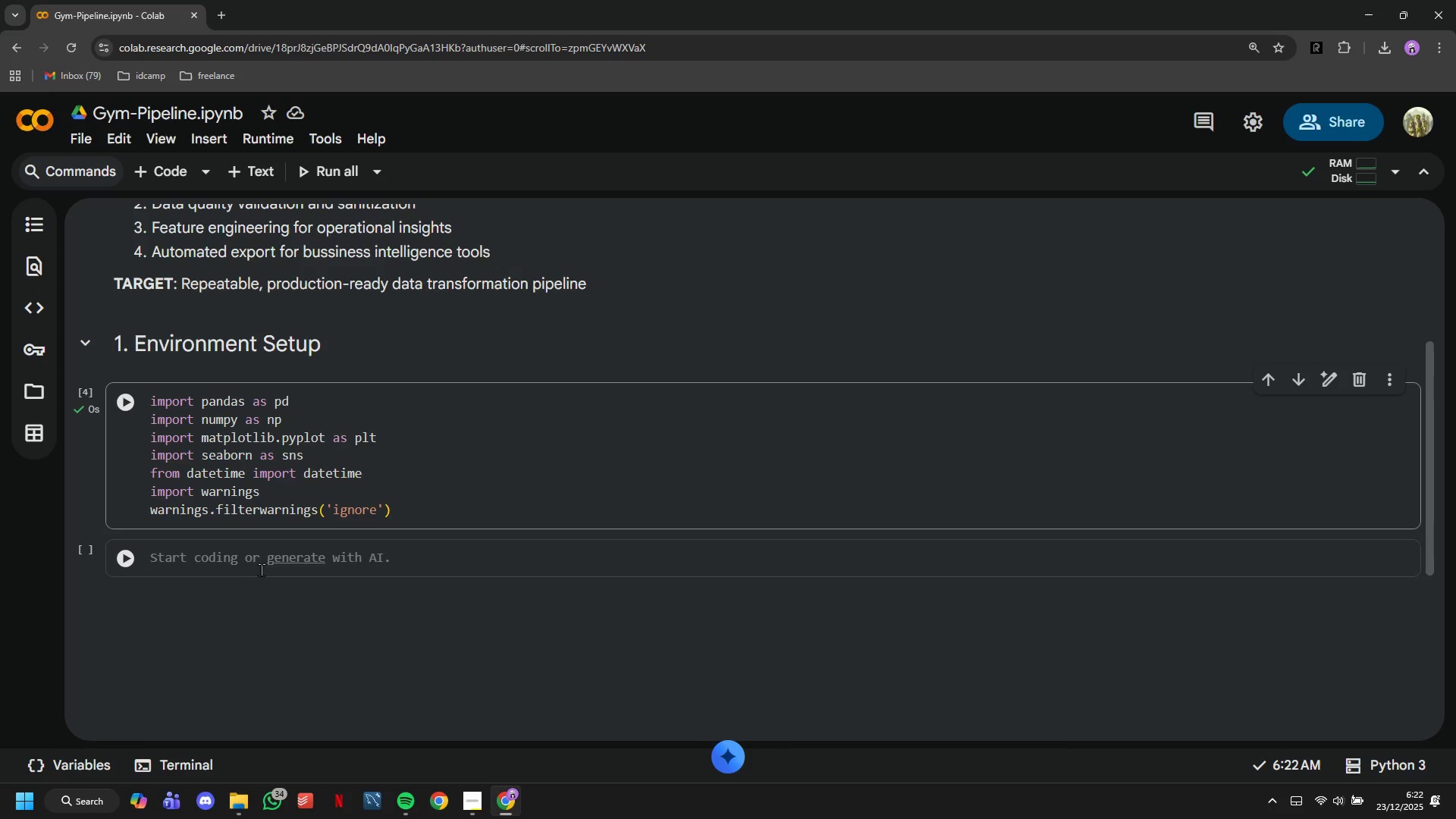 
left_click([202, 560])
 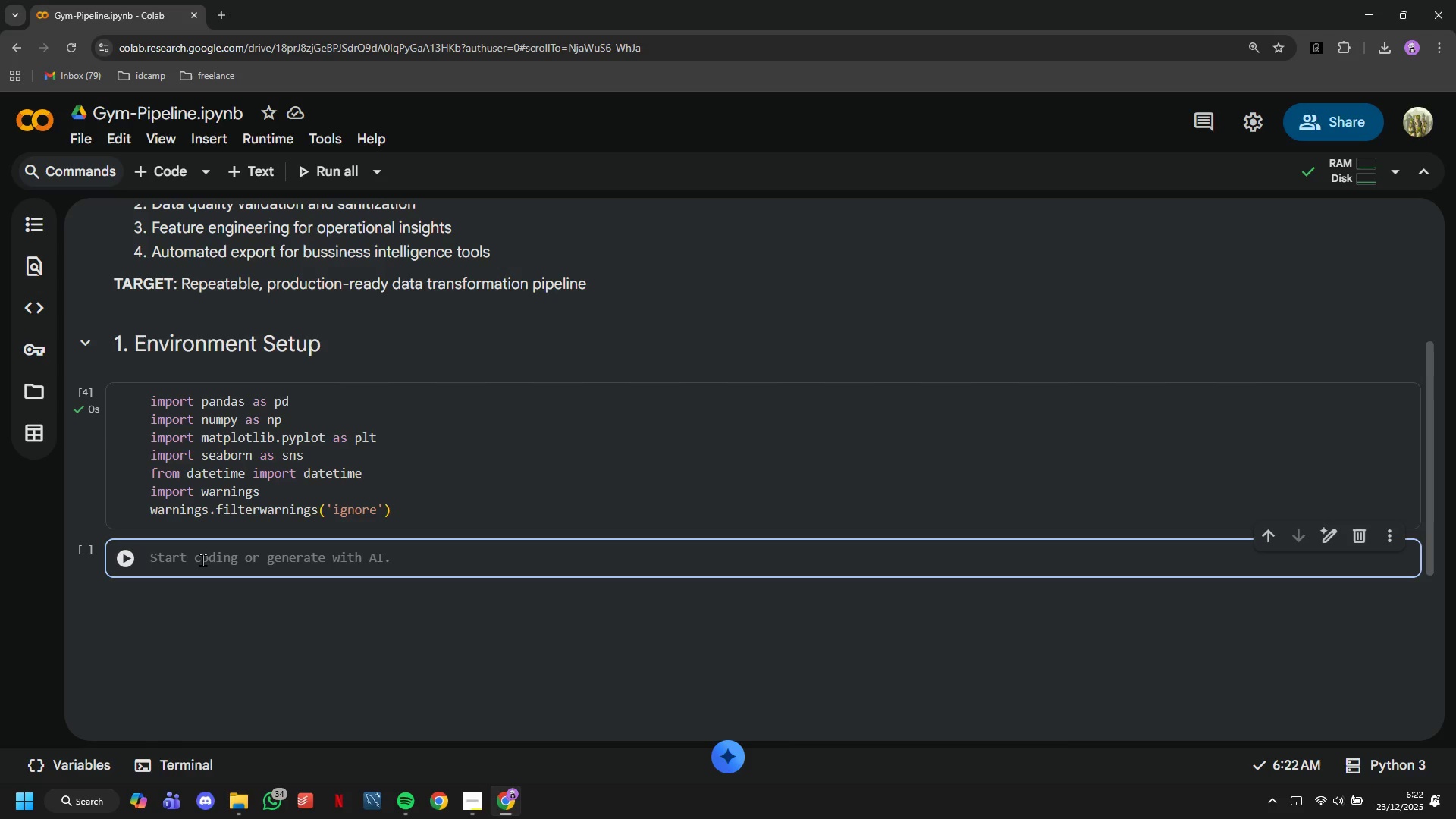 
type(# Set professional styling)
 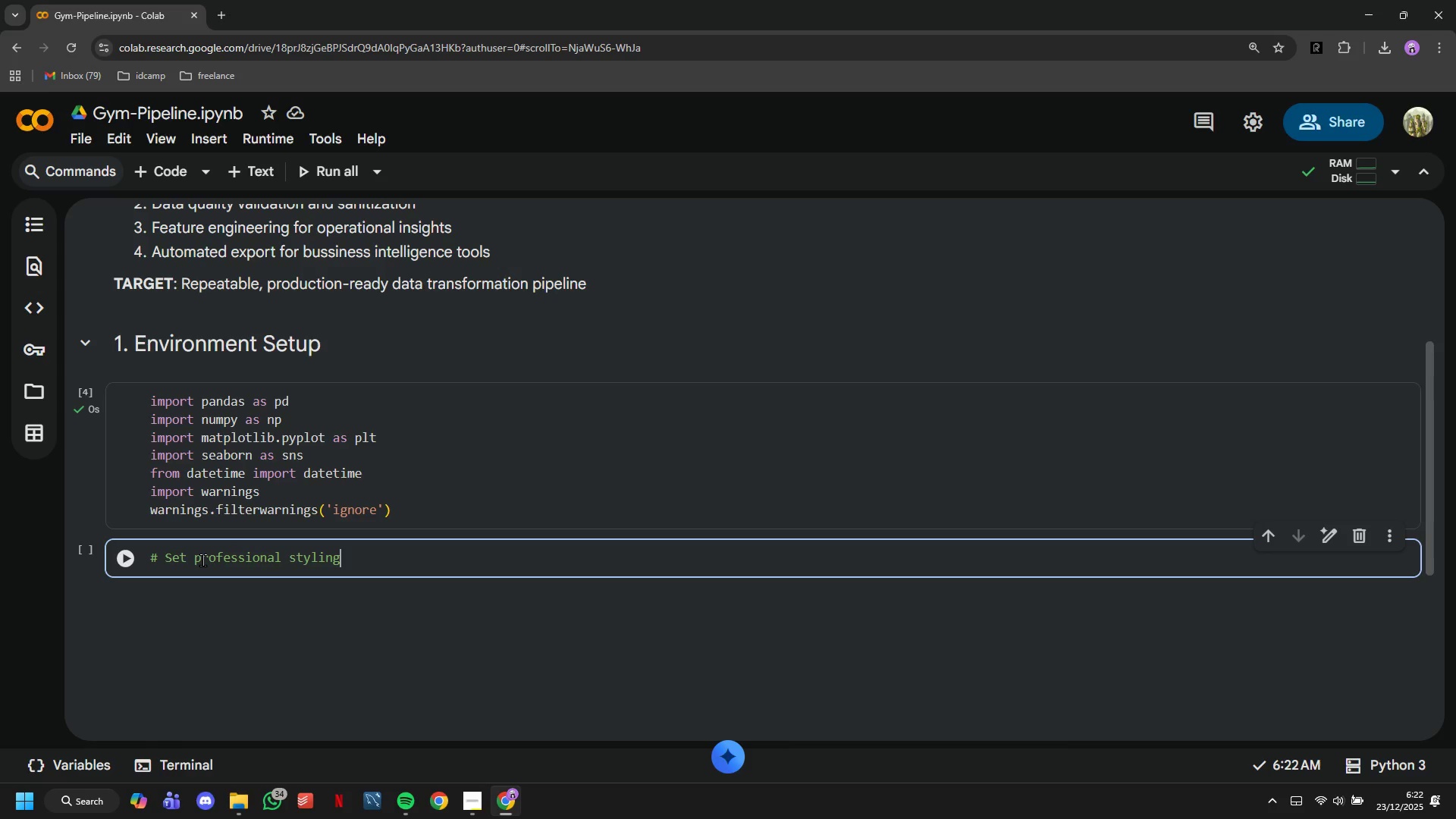 
key(Enter)
 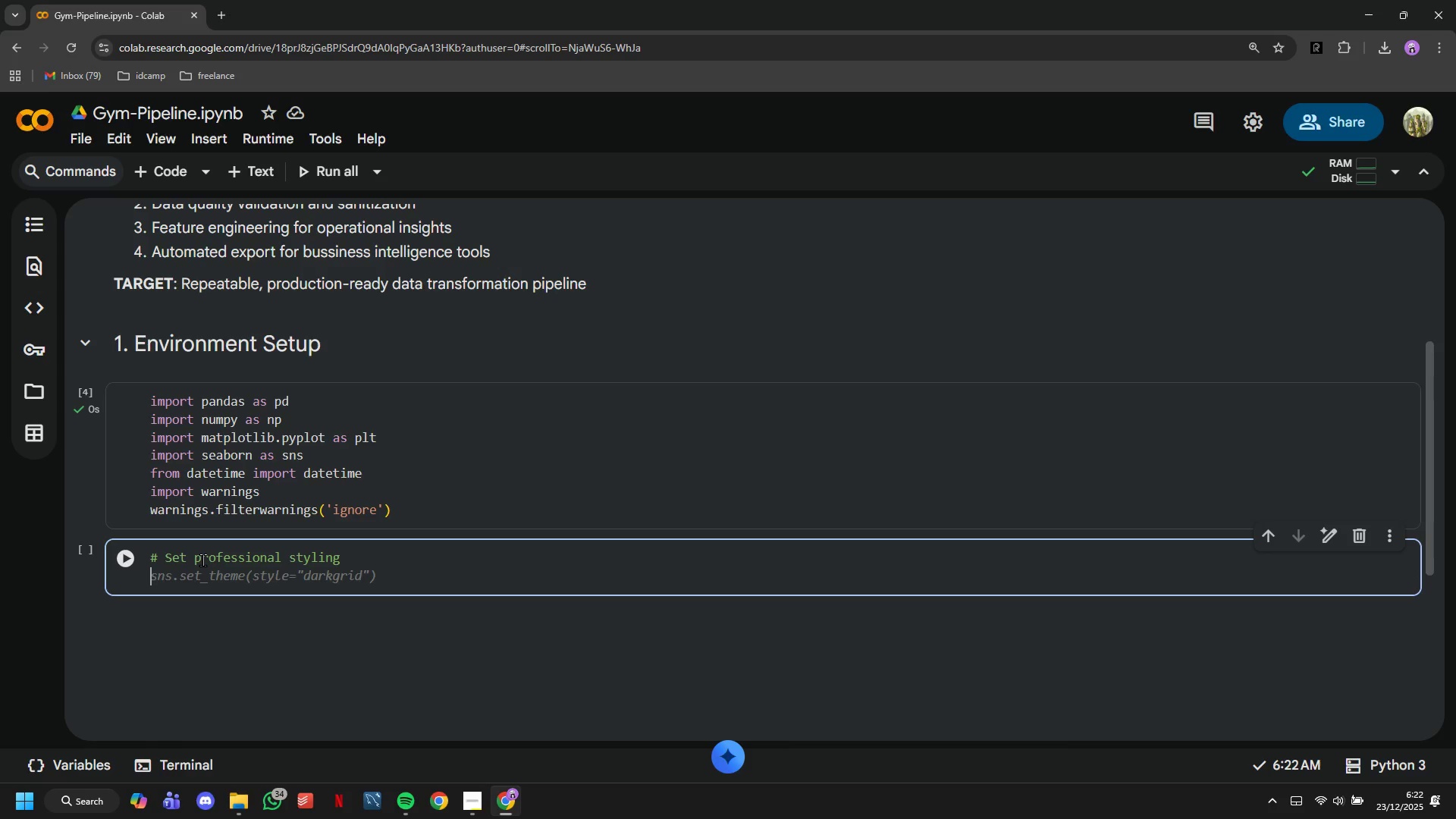 
wait(8.09)
 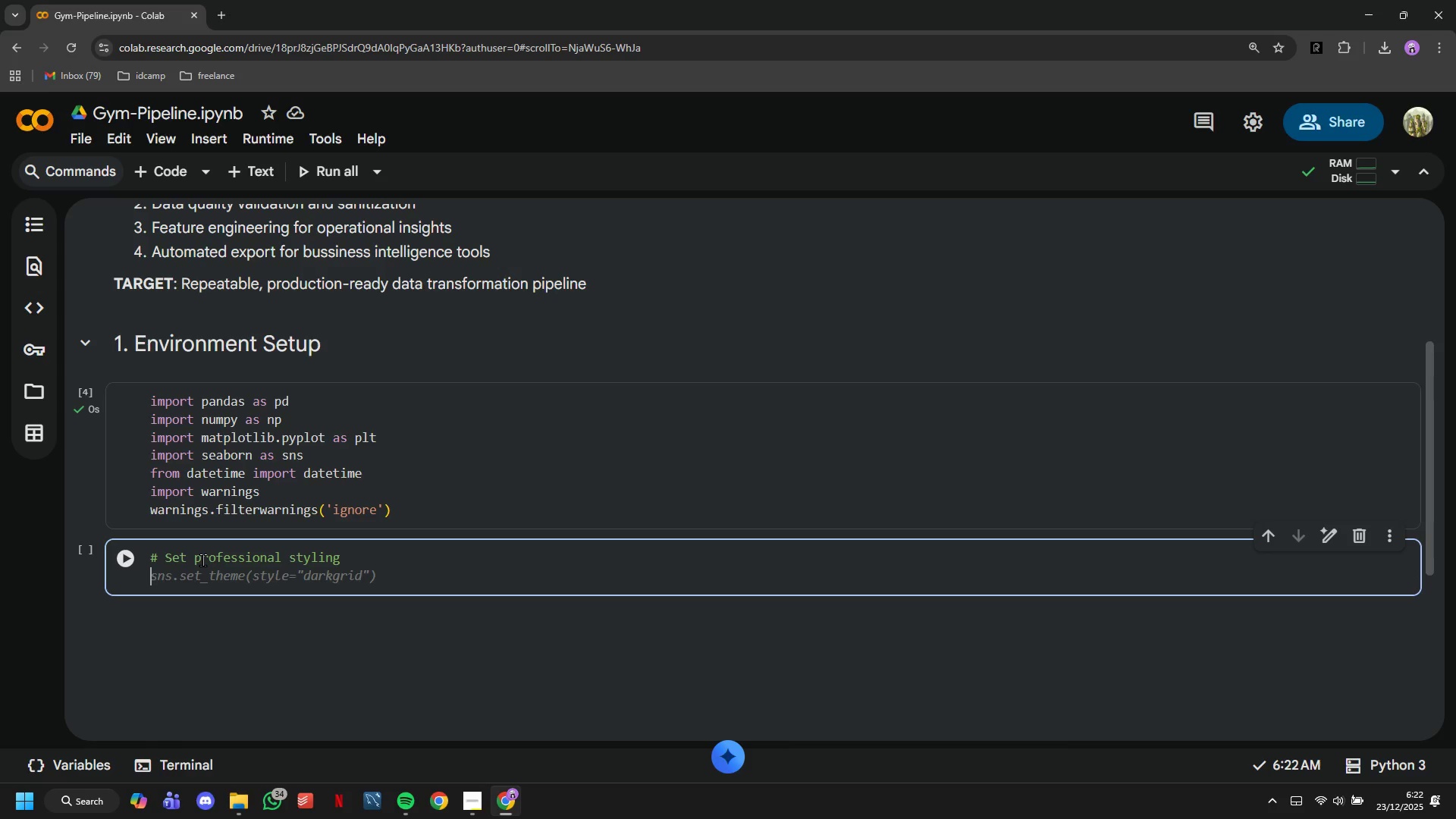 
type(sns.set_style("whitegrid)
 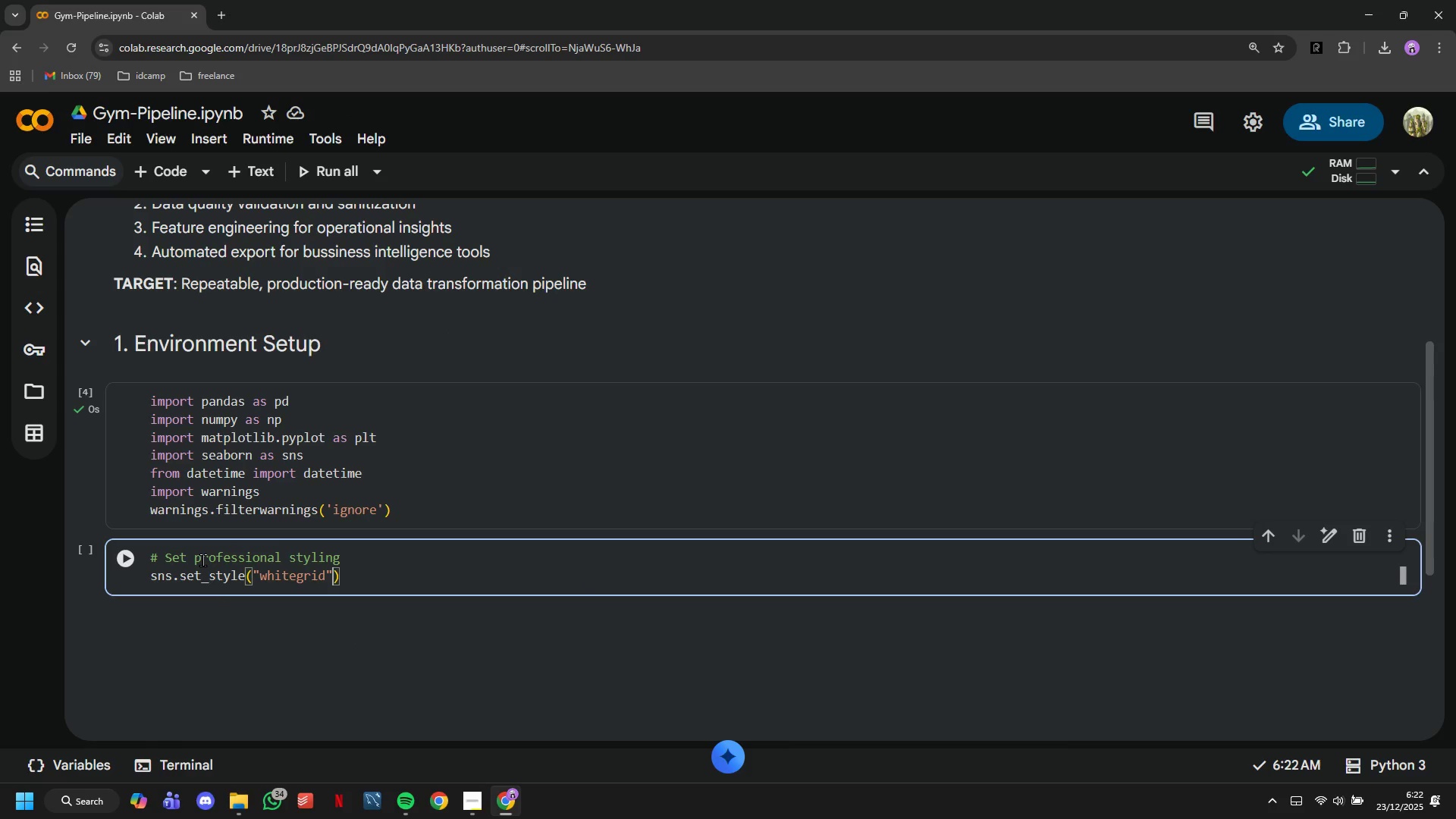 
 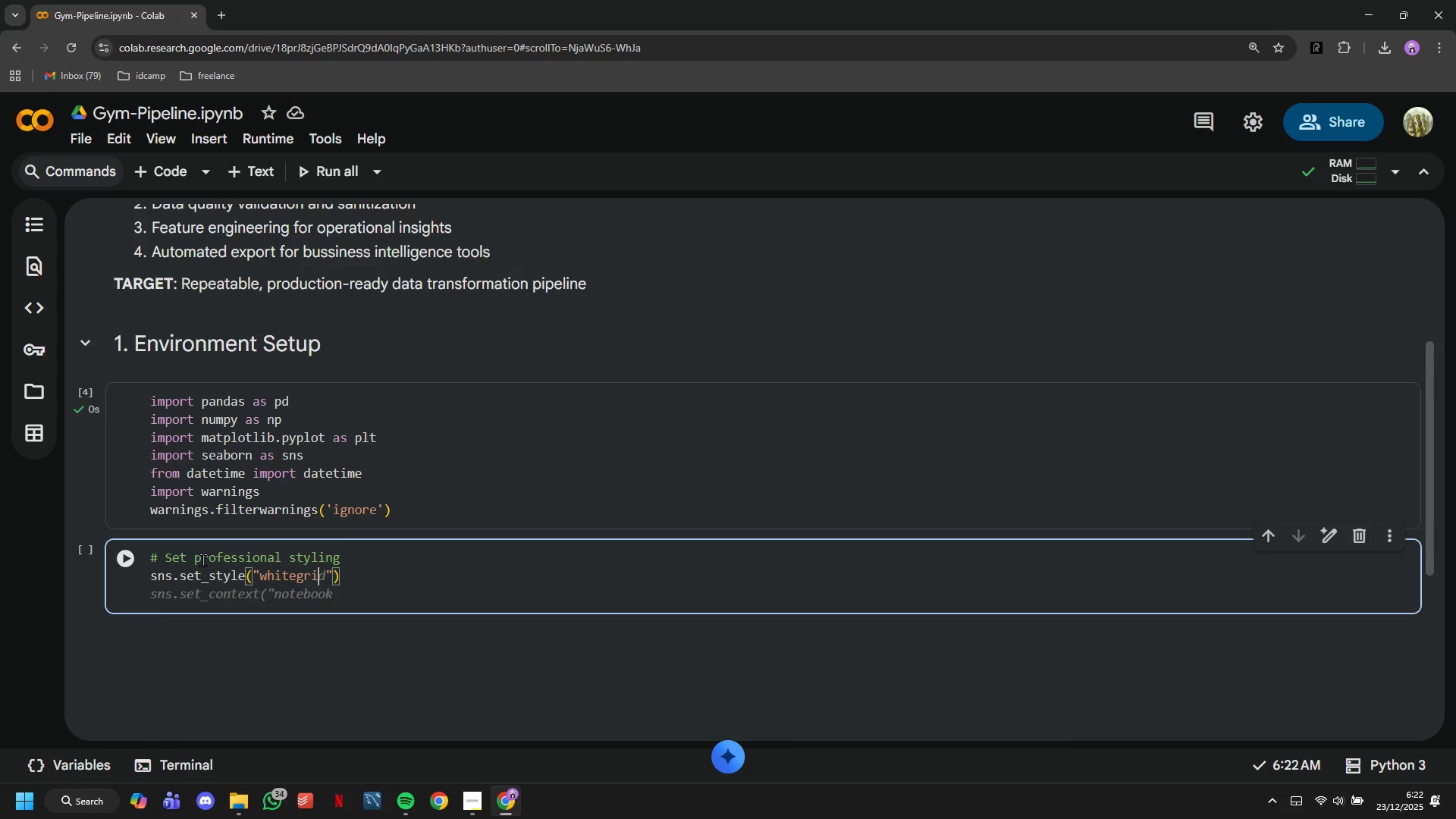 
key(ArrowRight)
 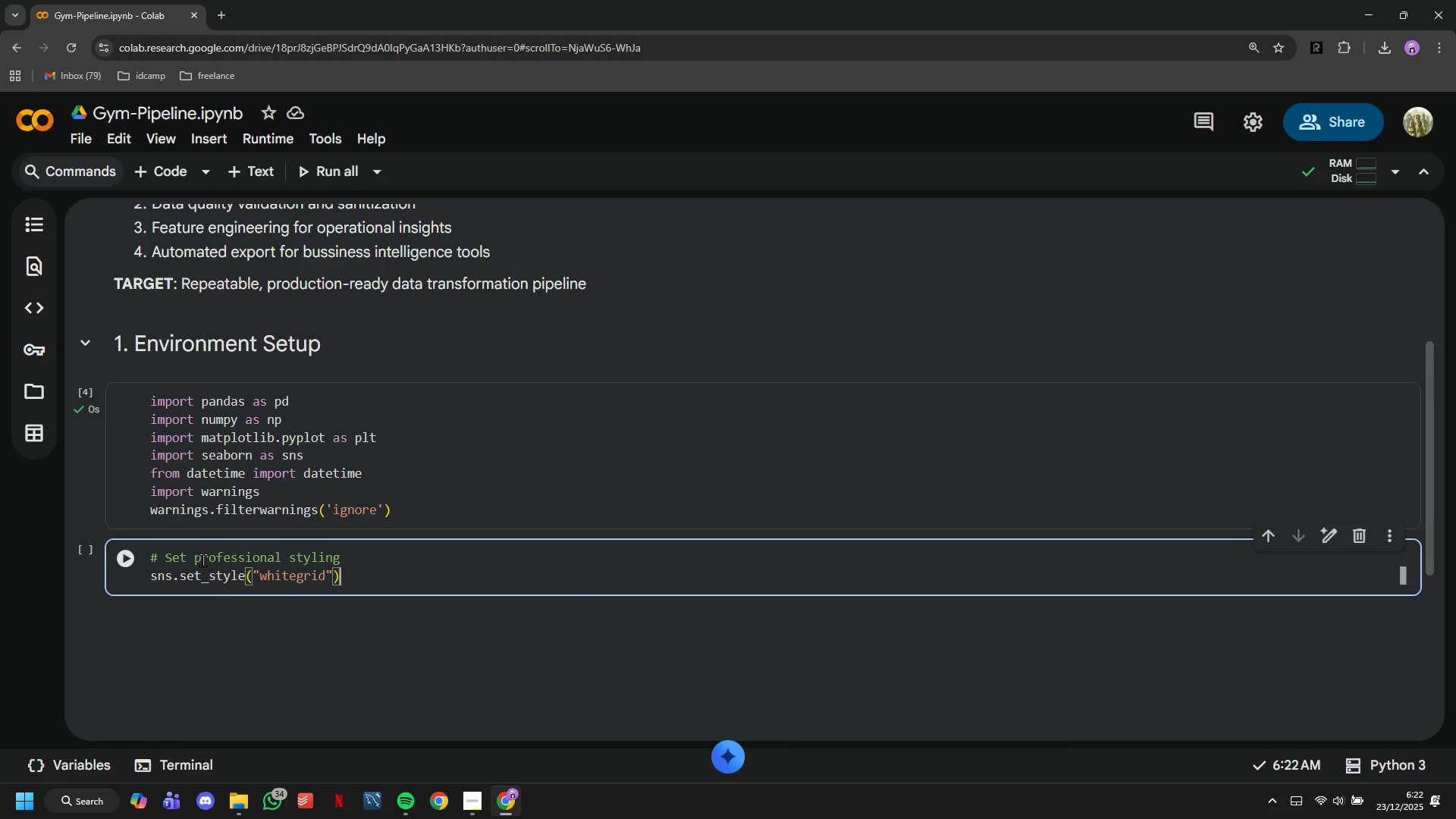 
key(ArrowRight)
 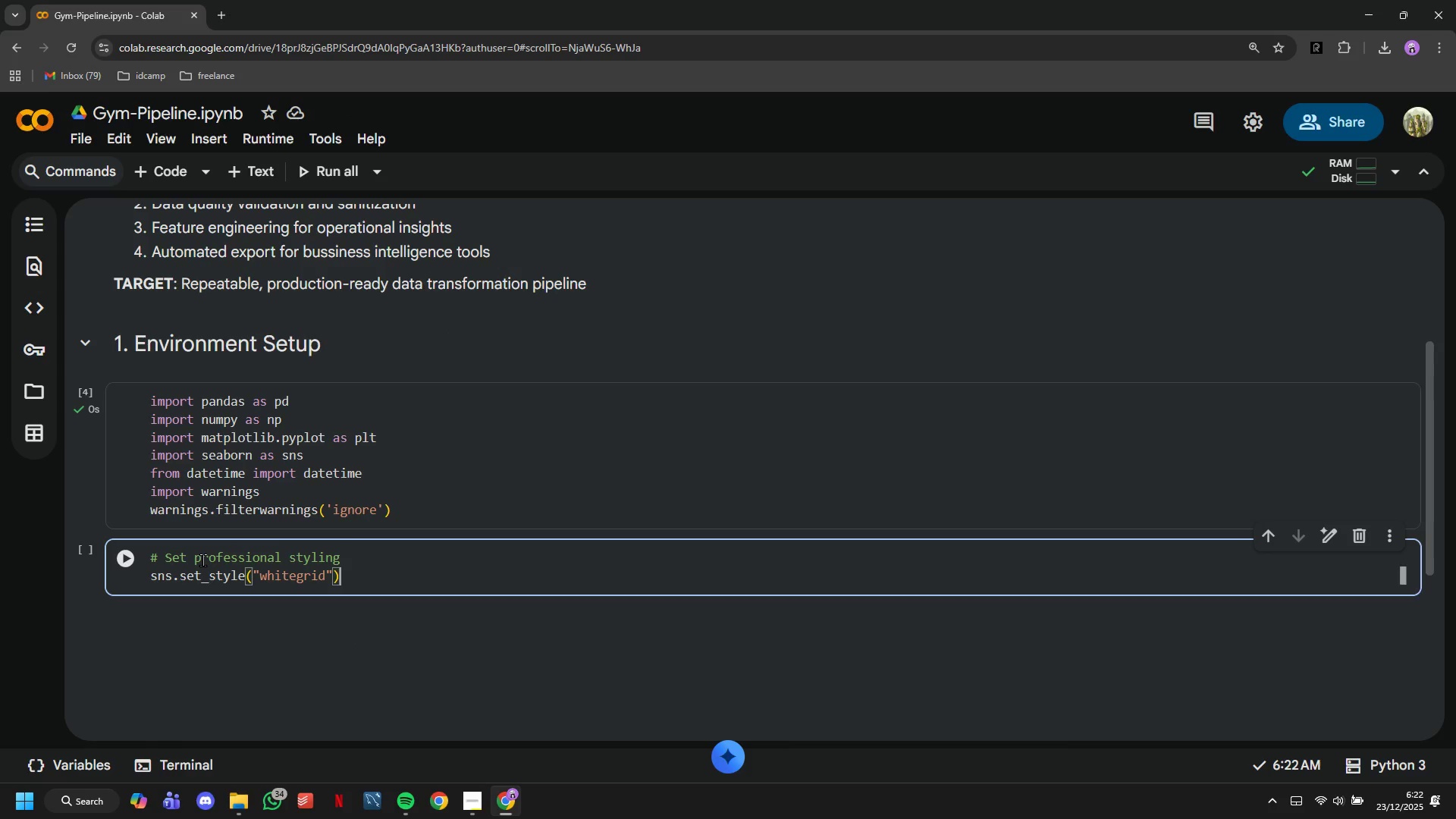 
key(Enter)